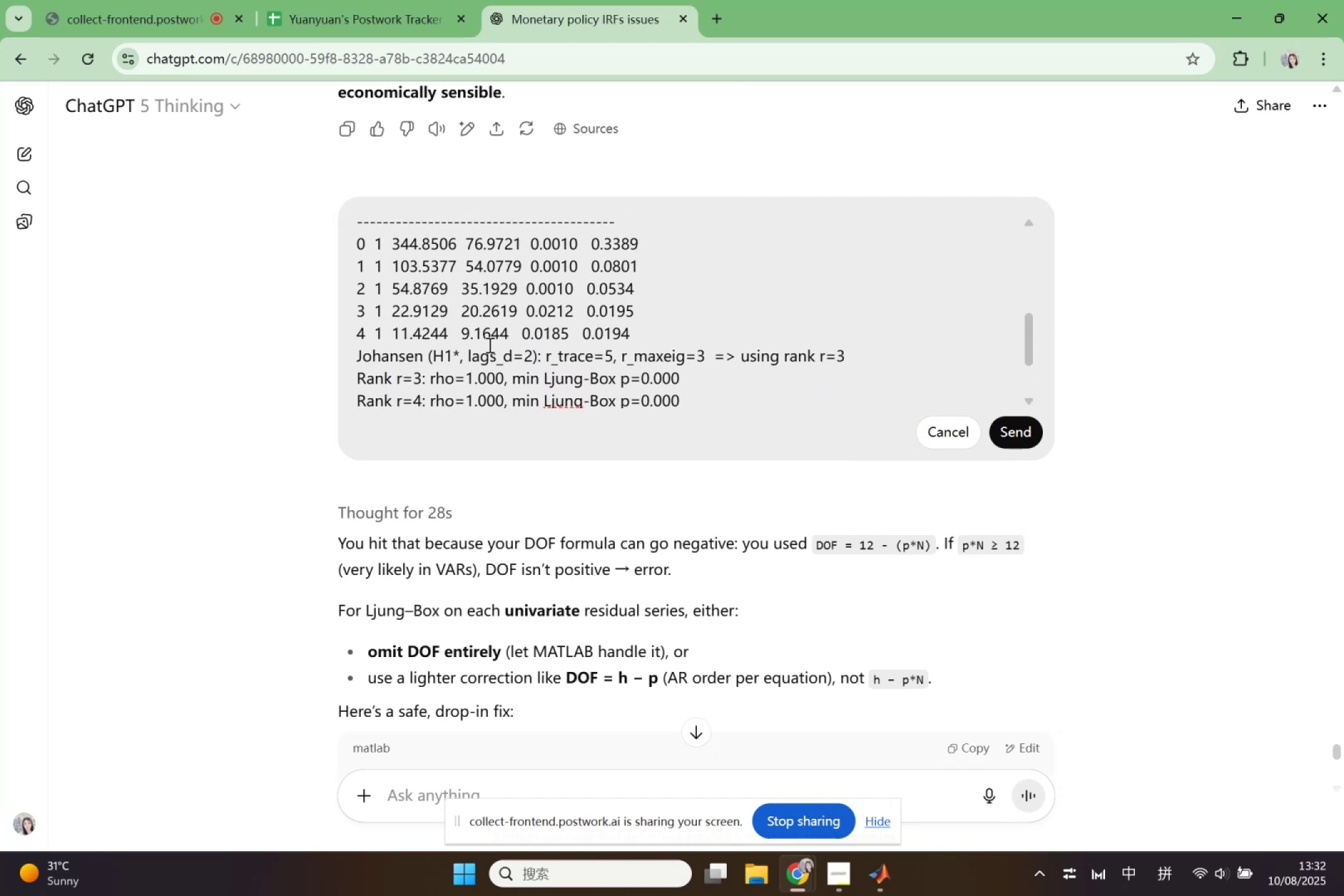 
scroll: coordinate [486, 347], scroll_direction: down, amount: 1.0
 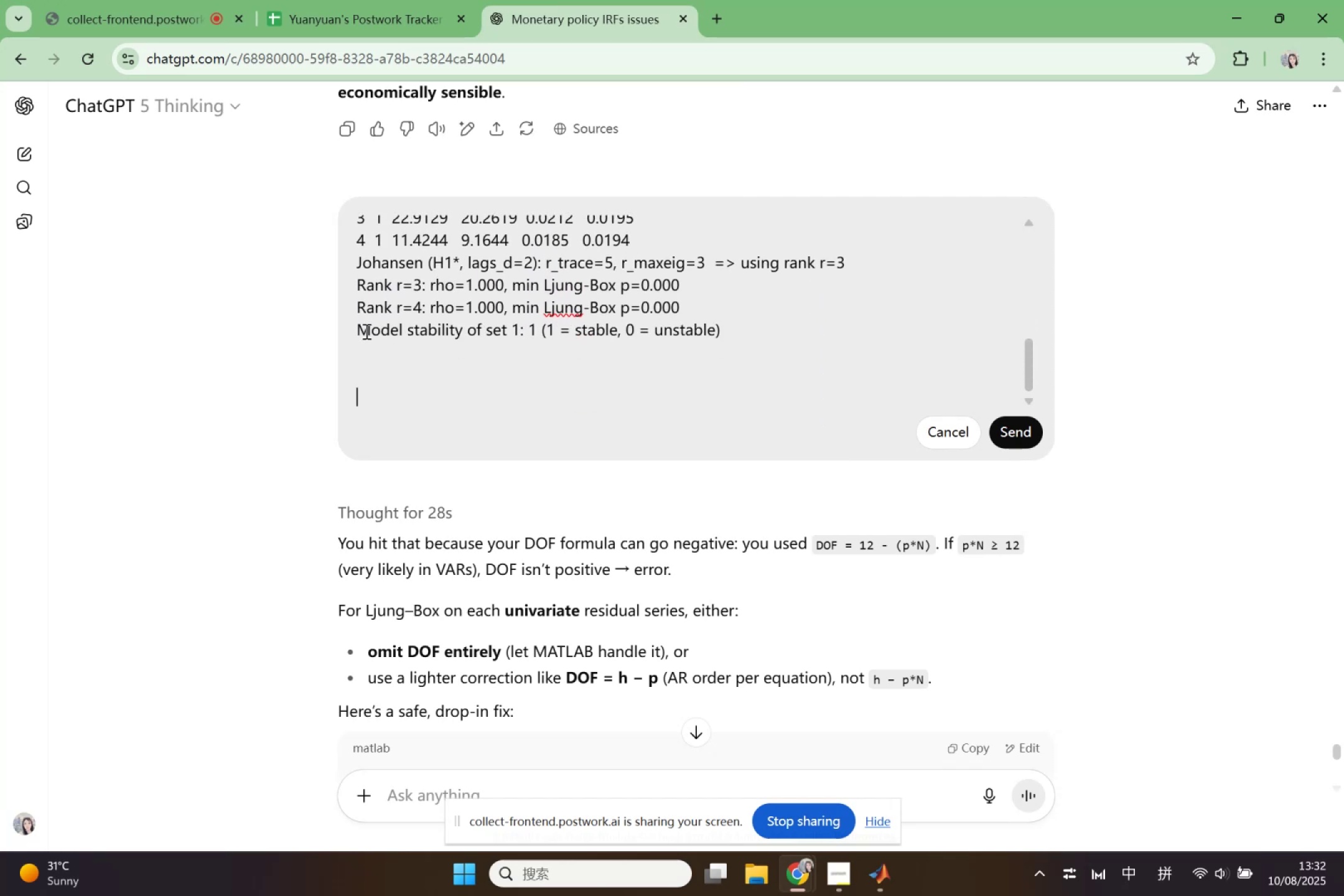 
left_click_drag(start_coordinate=[357, 331], to_coordinate=[752, 346])
 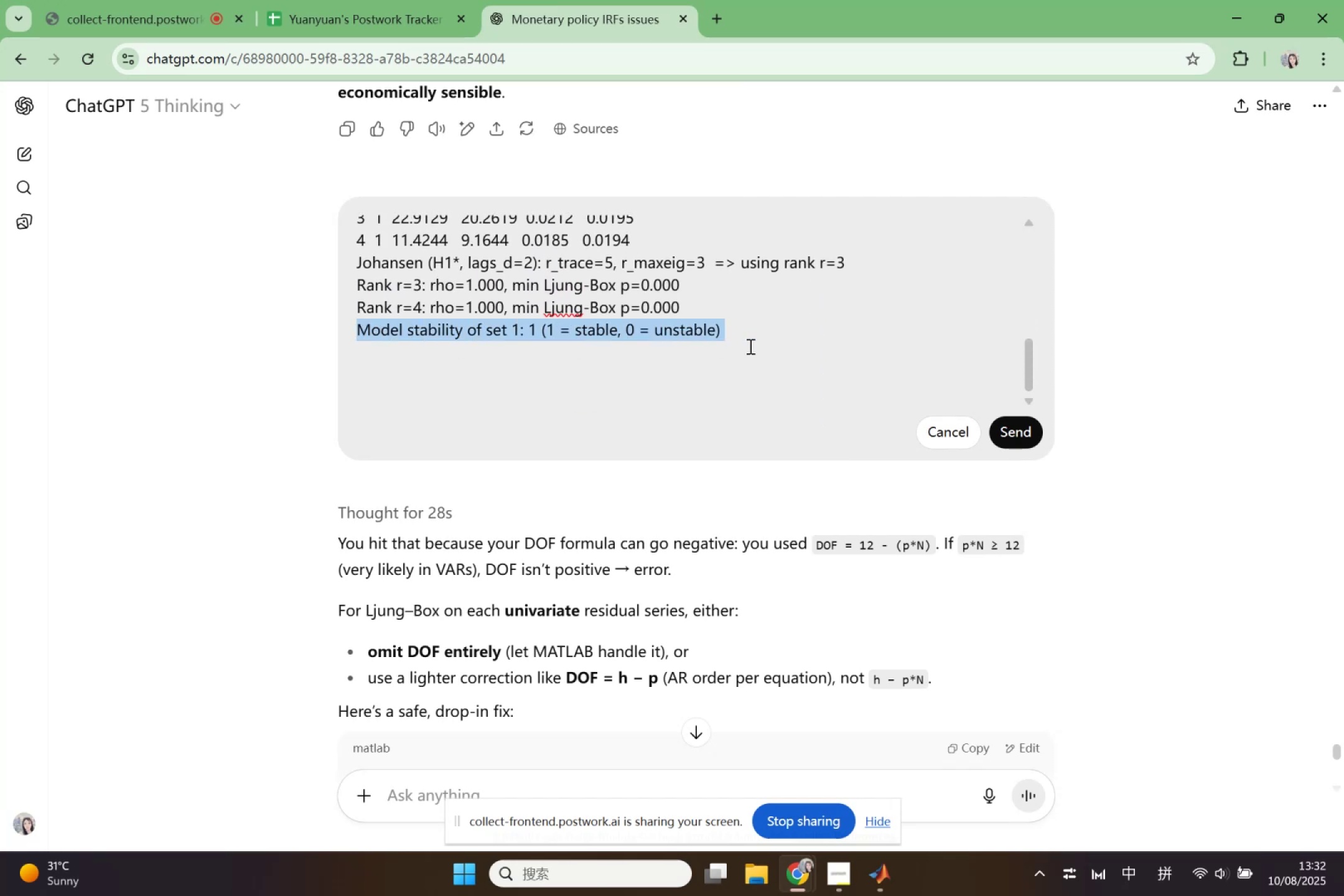 
key(Backspace)
 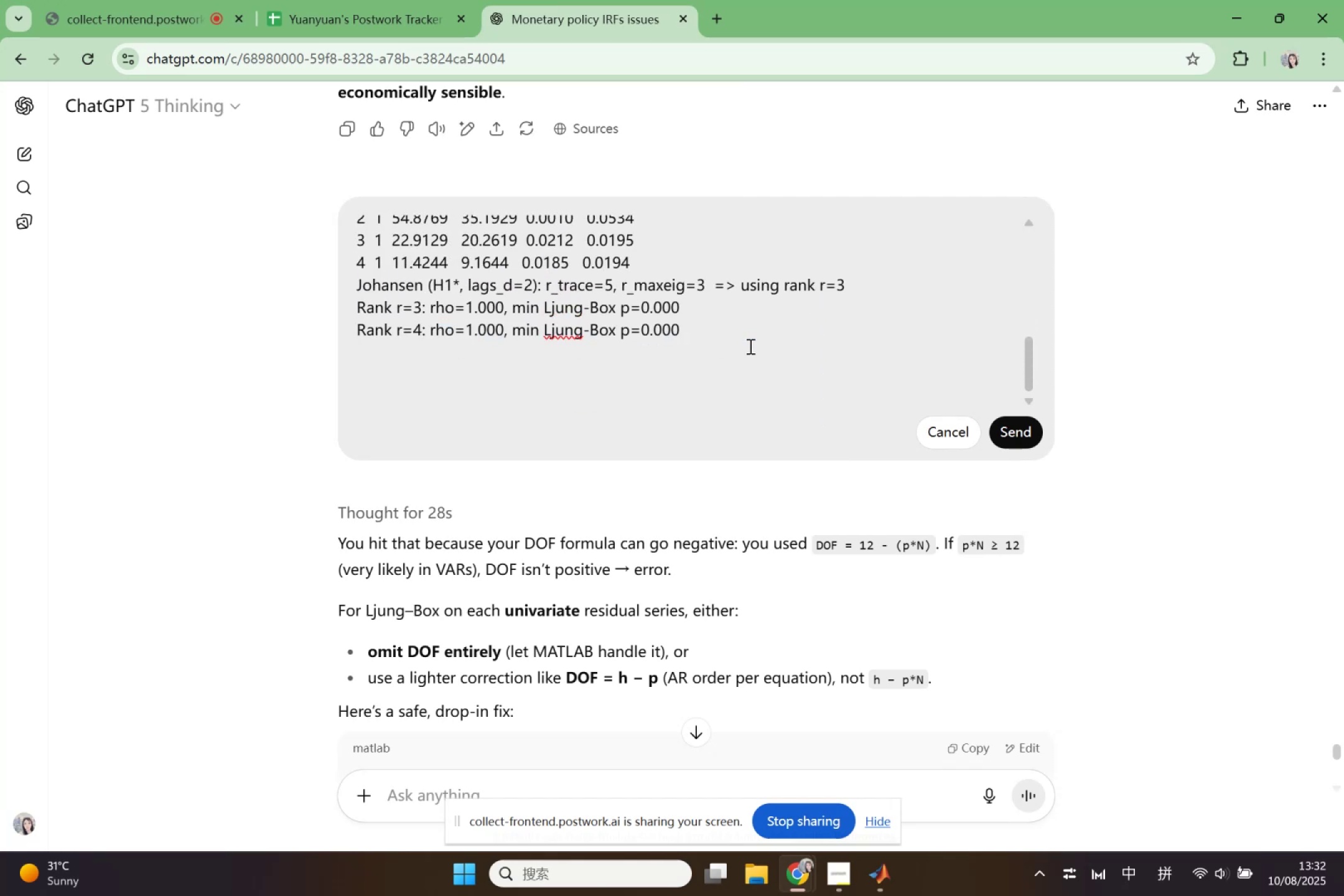 
key(Shift+Enter)
 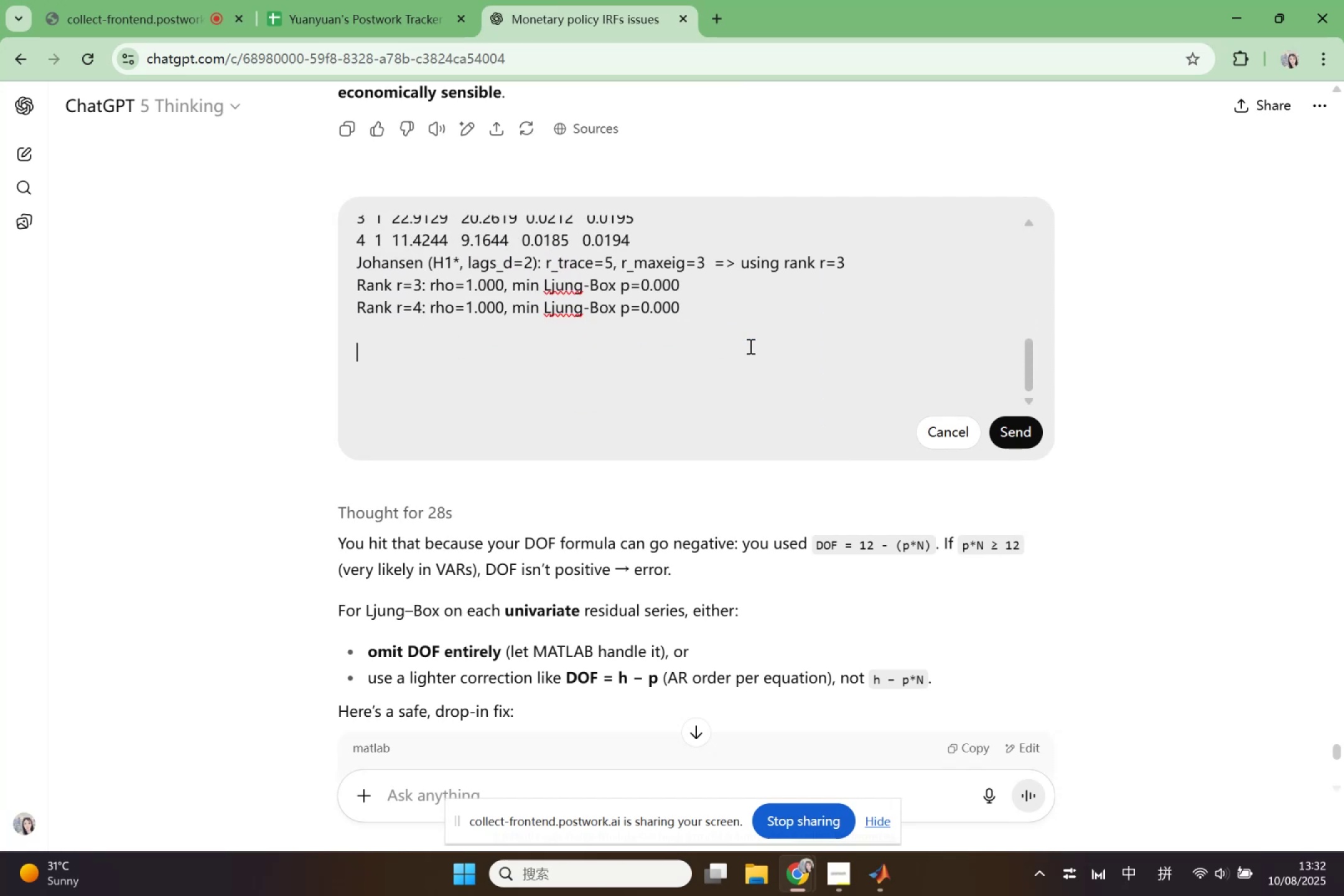 
key(Shift+Enter)
 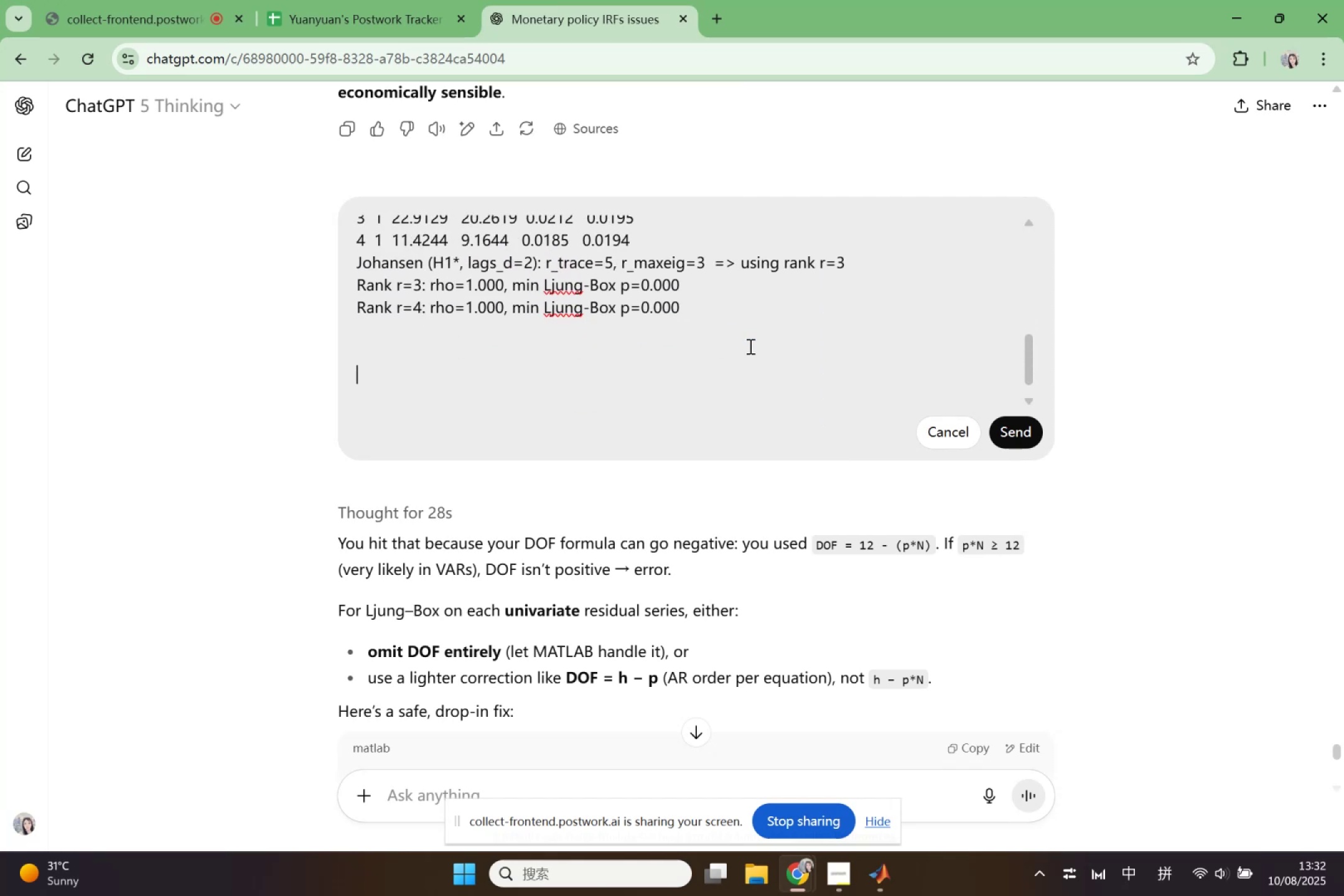 
type(analyse and explain this result for me)
 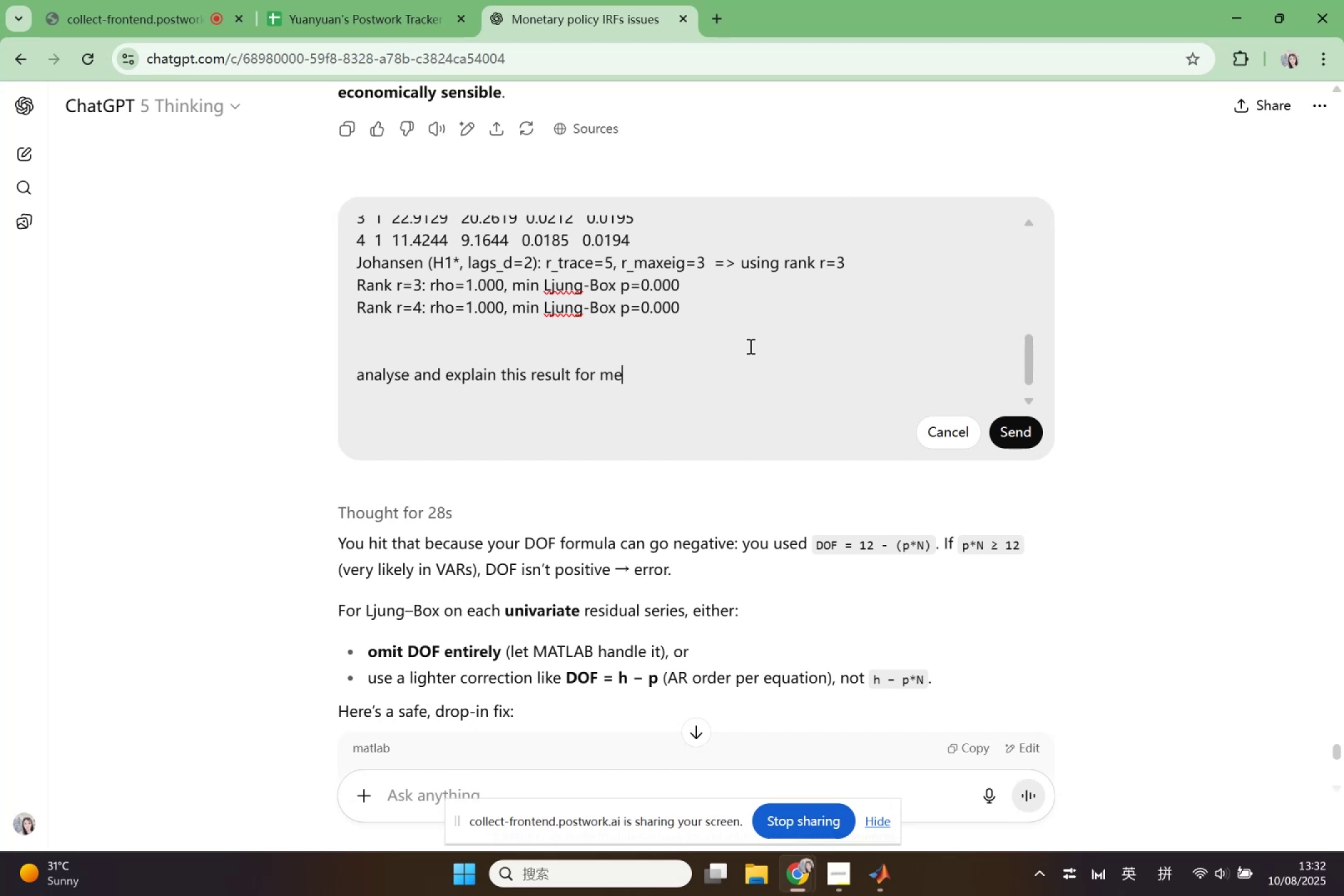 
key(Enter)
 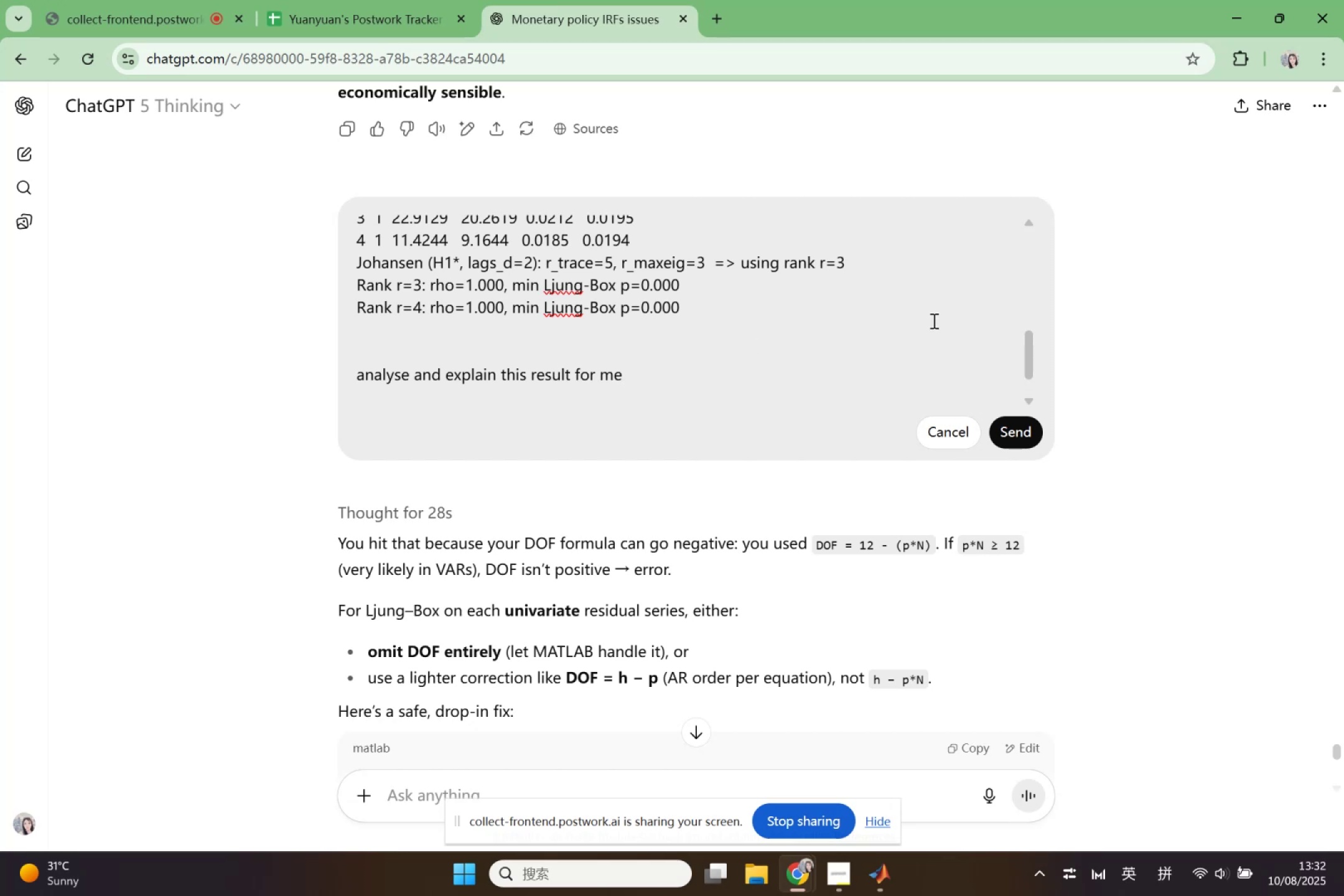 
left_click([1042, 429])
 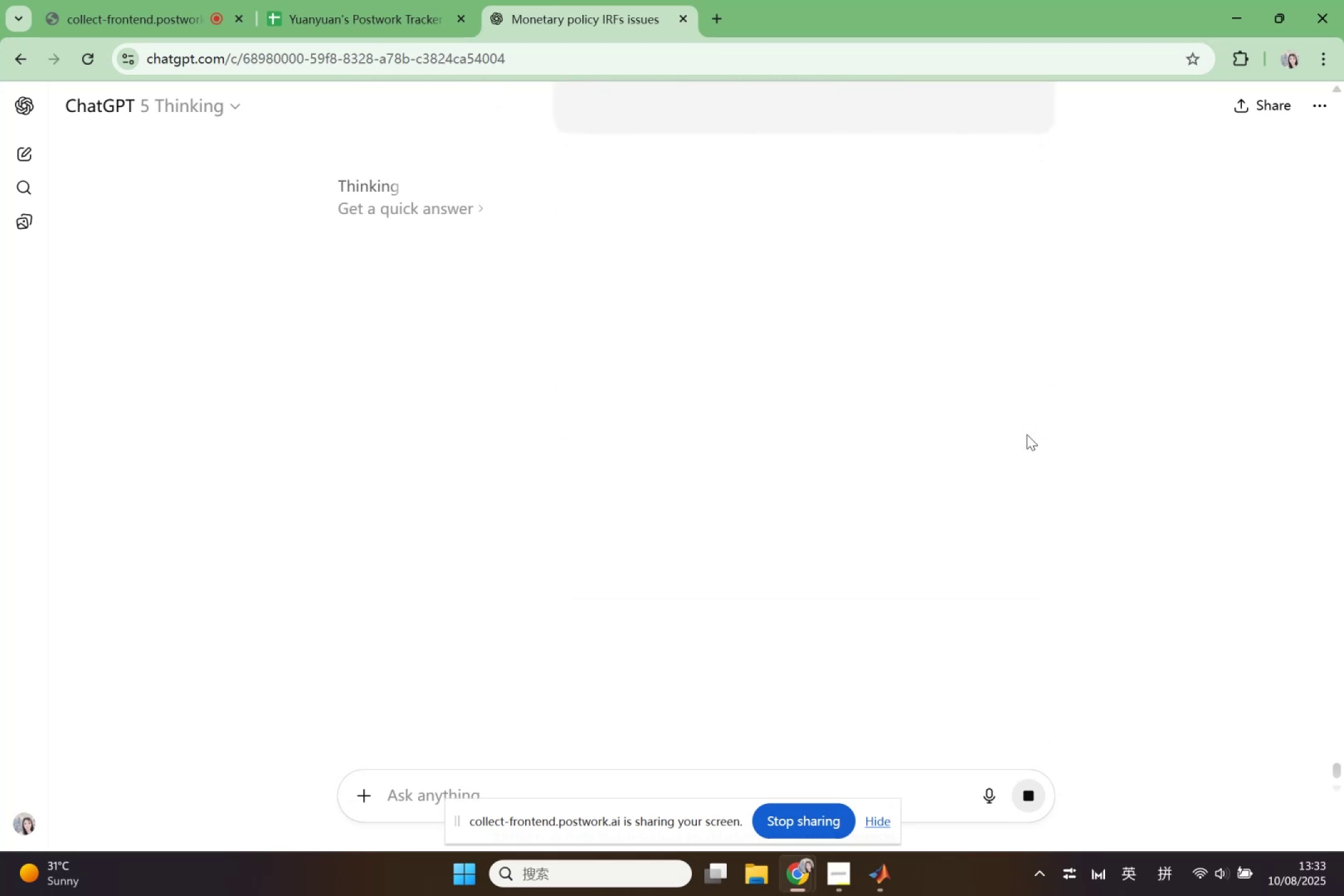 
wait(9.18)
 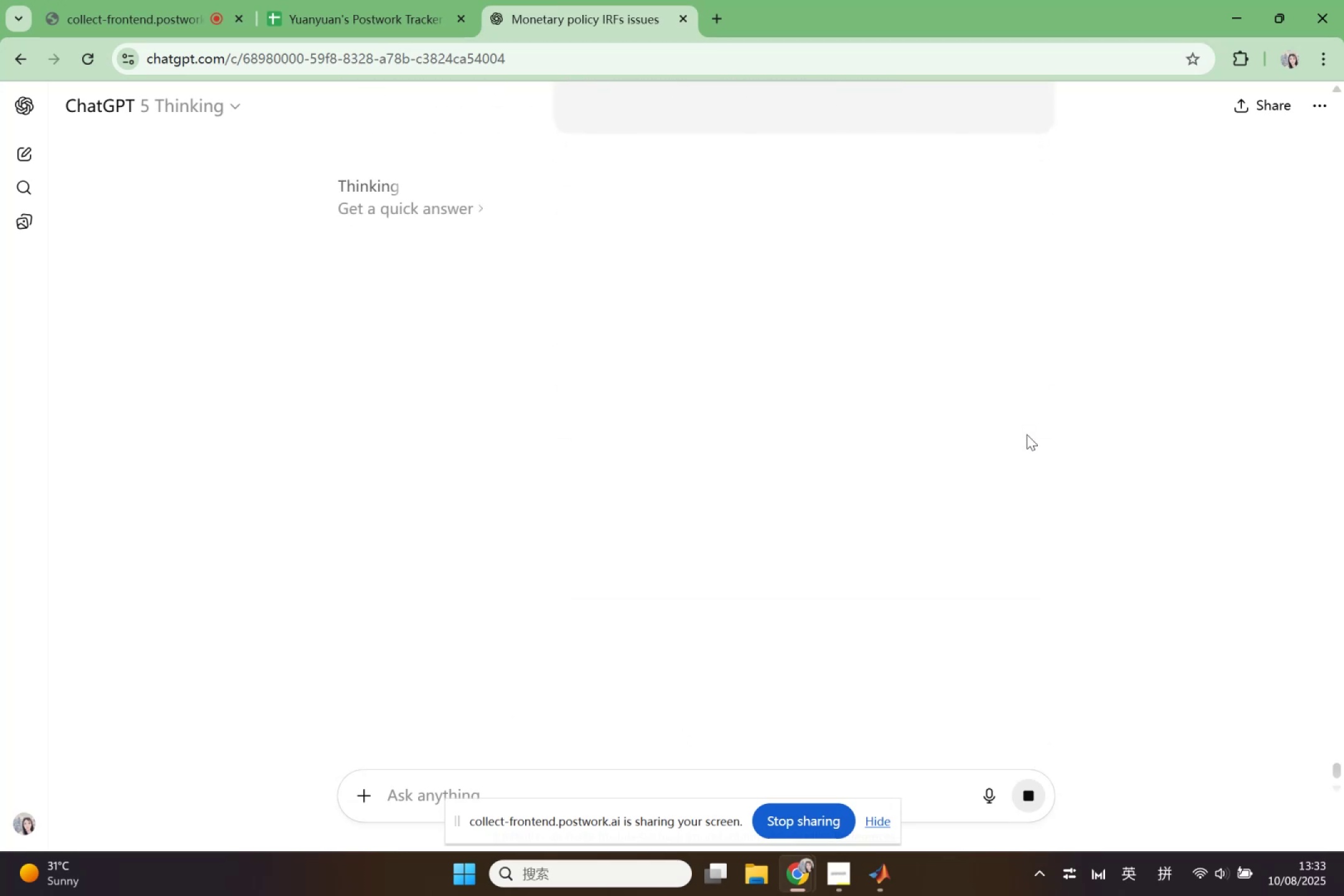 
left_click([901, 868])
 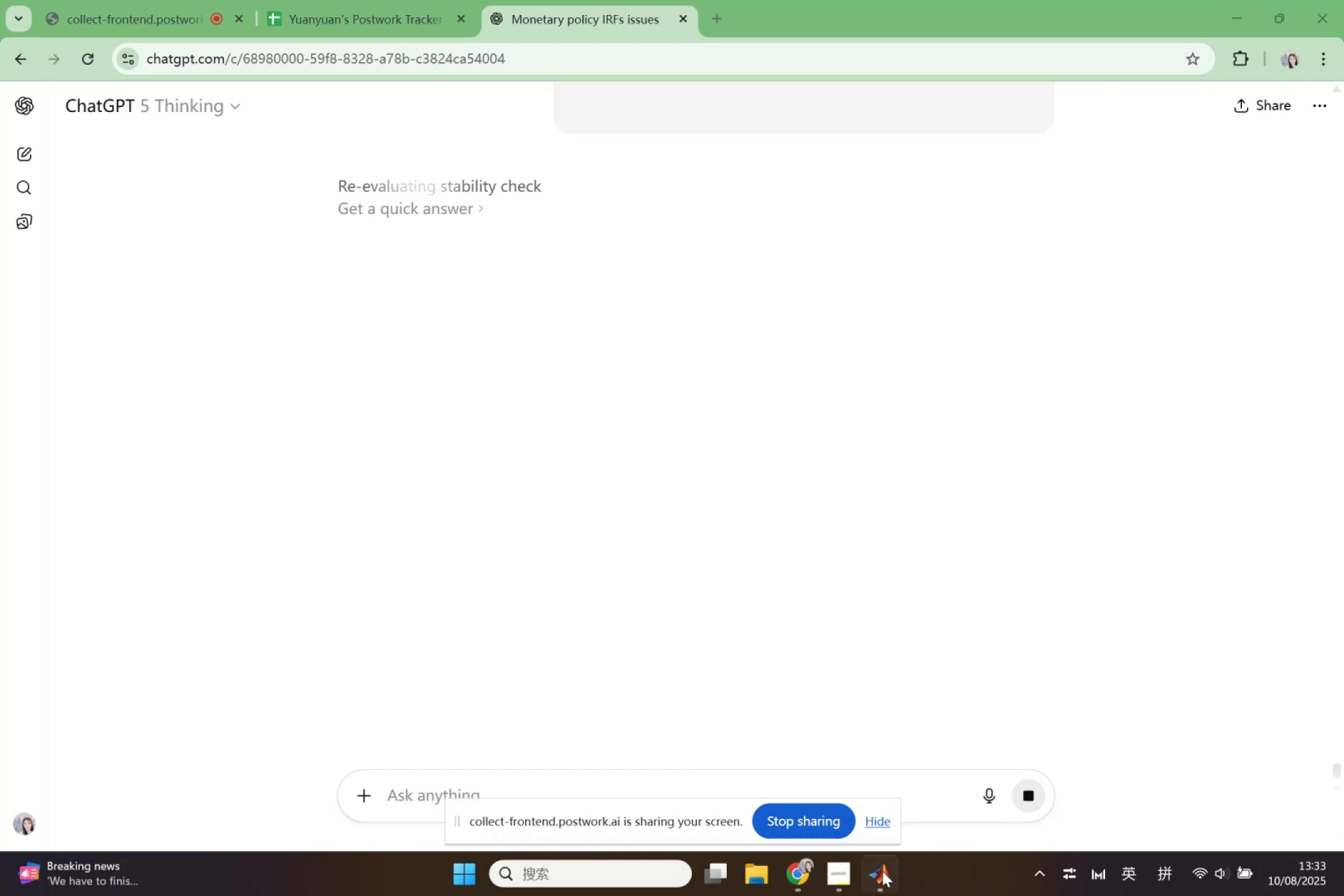 
left_click_drag(start_coordinate=[866, 873], to_coordinate=[870, 873])
 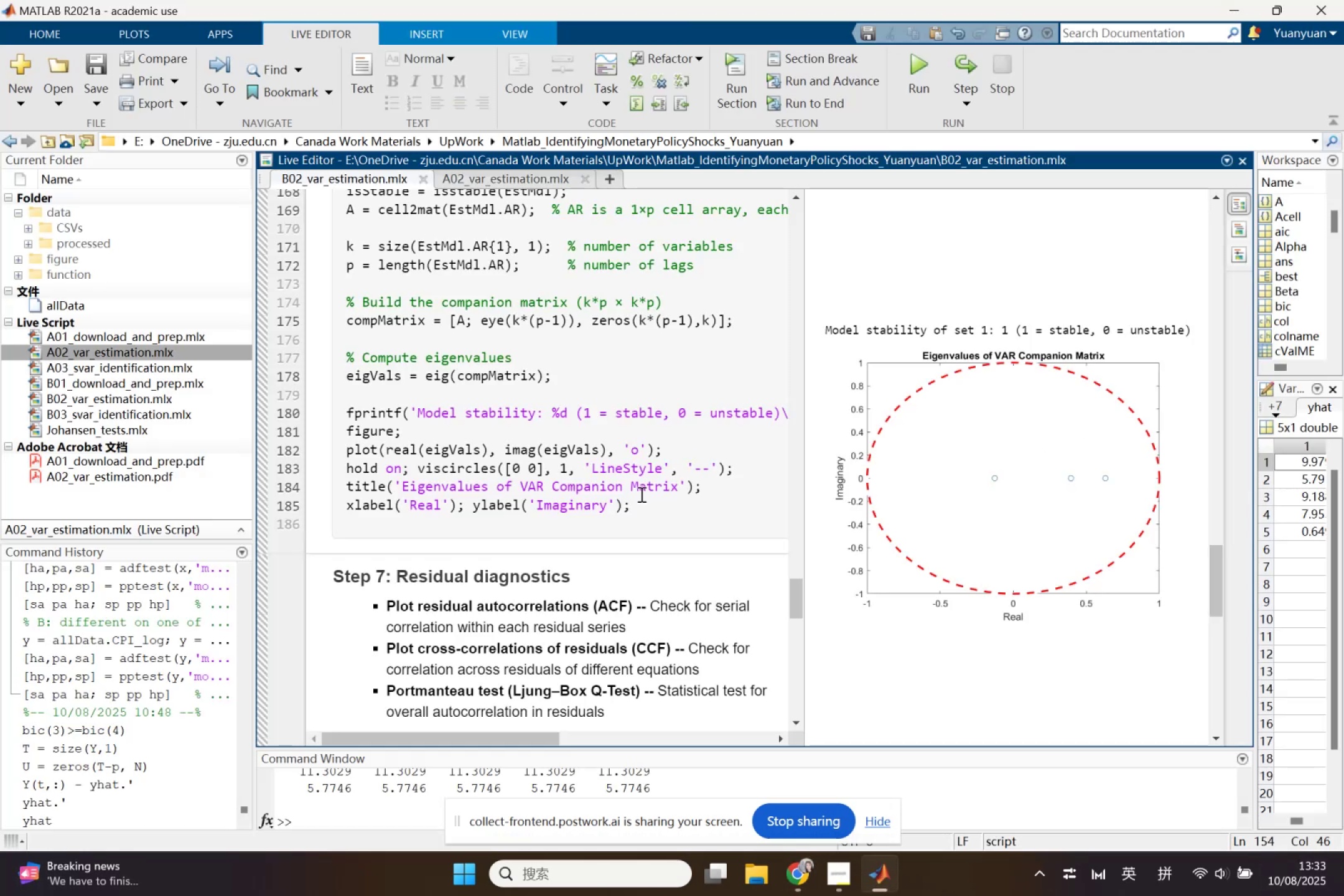 
scroll: coordinate [643, 464], scroll_direction: up, amount: 2.0
 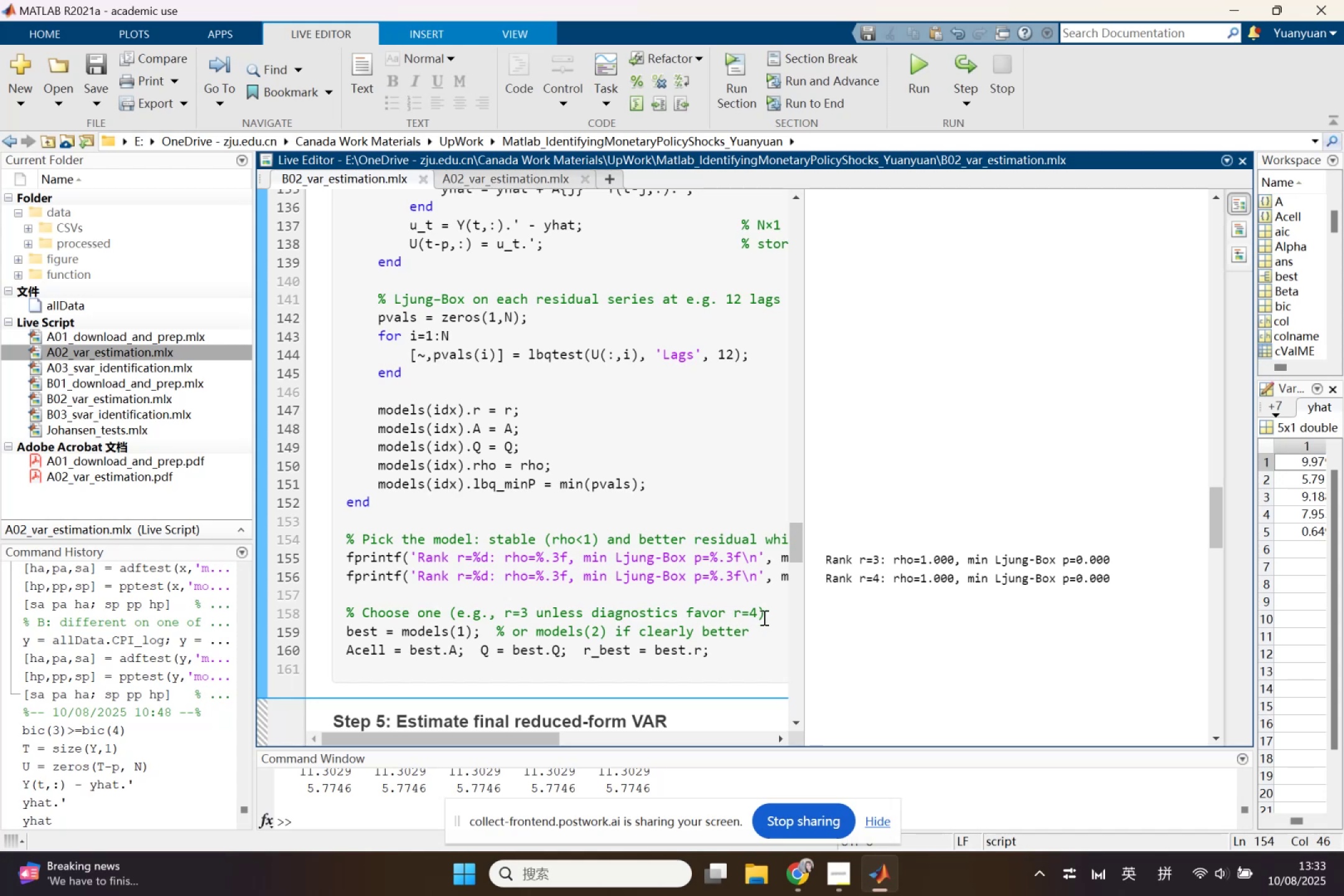 
wait(15.39)
 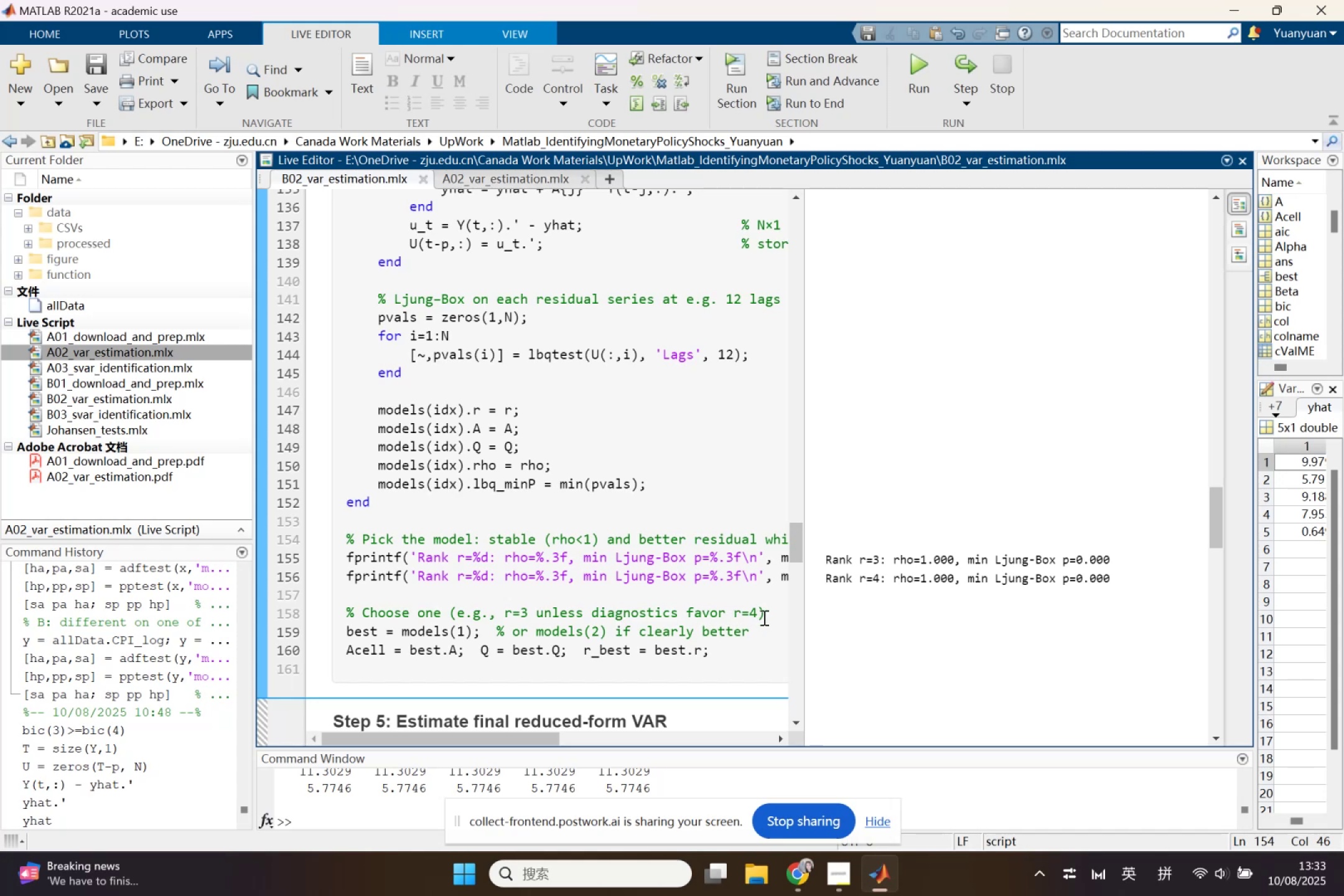 
left_click([882, 879])
 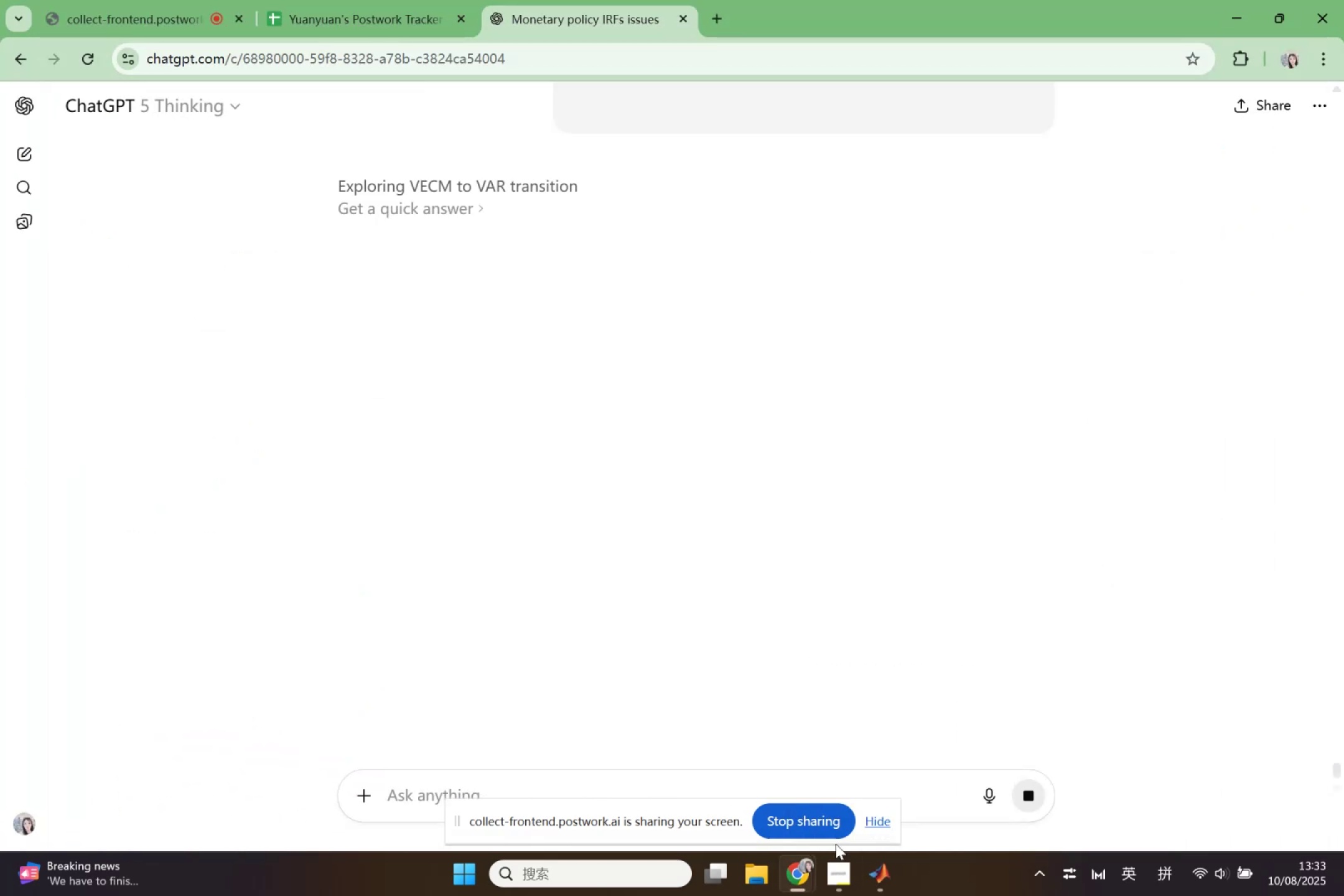 
left_click([437, 310])
 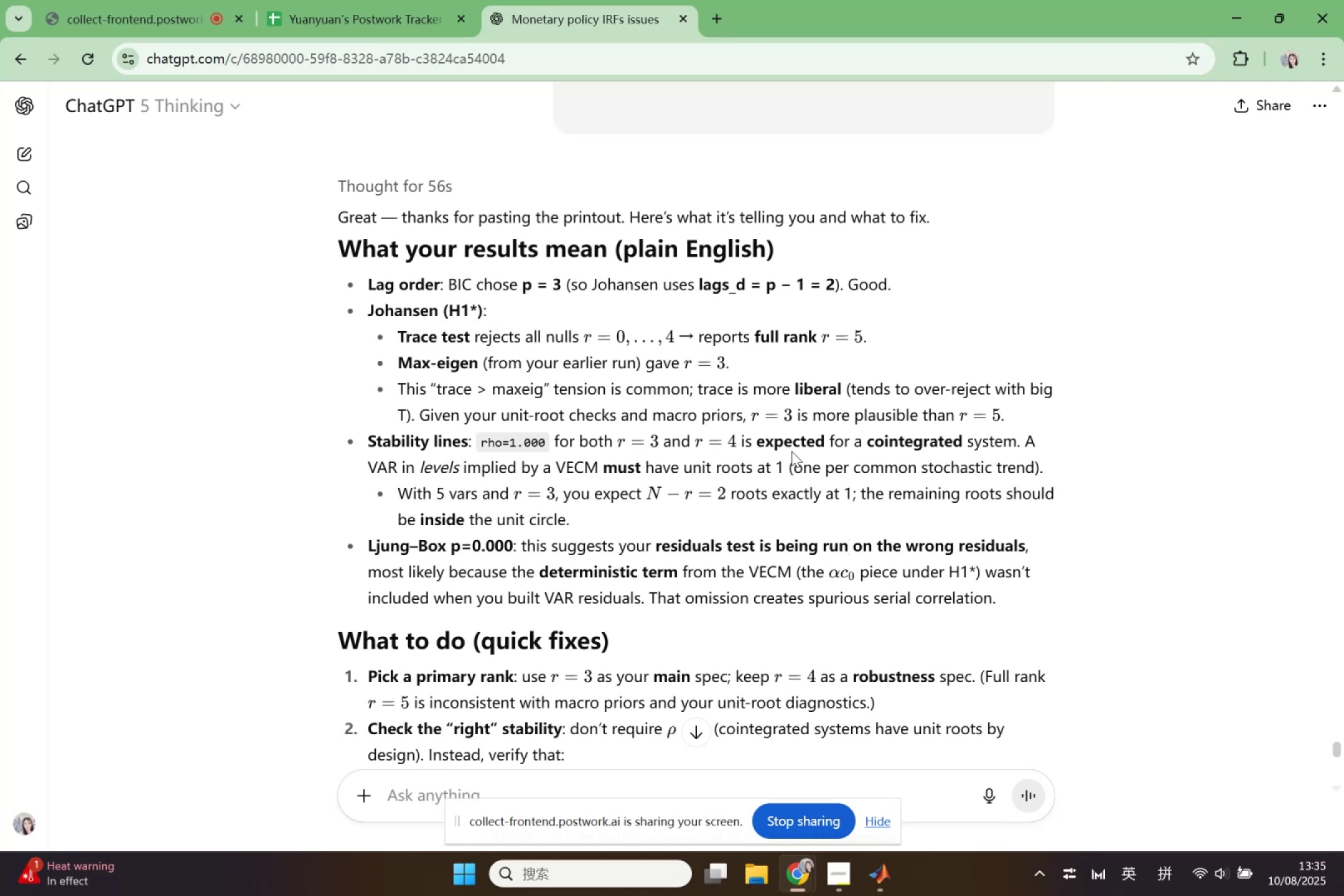 
wait(115.76)
 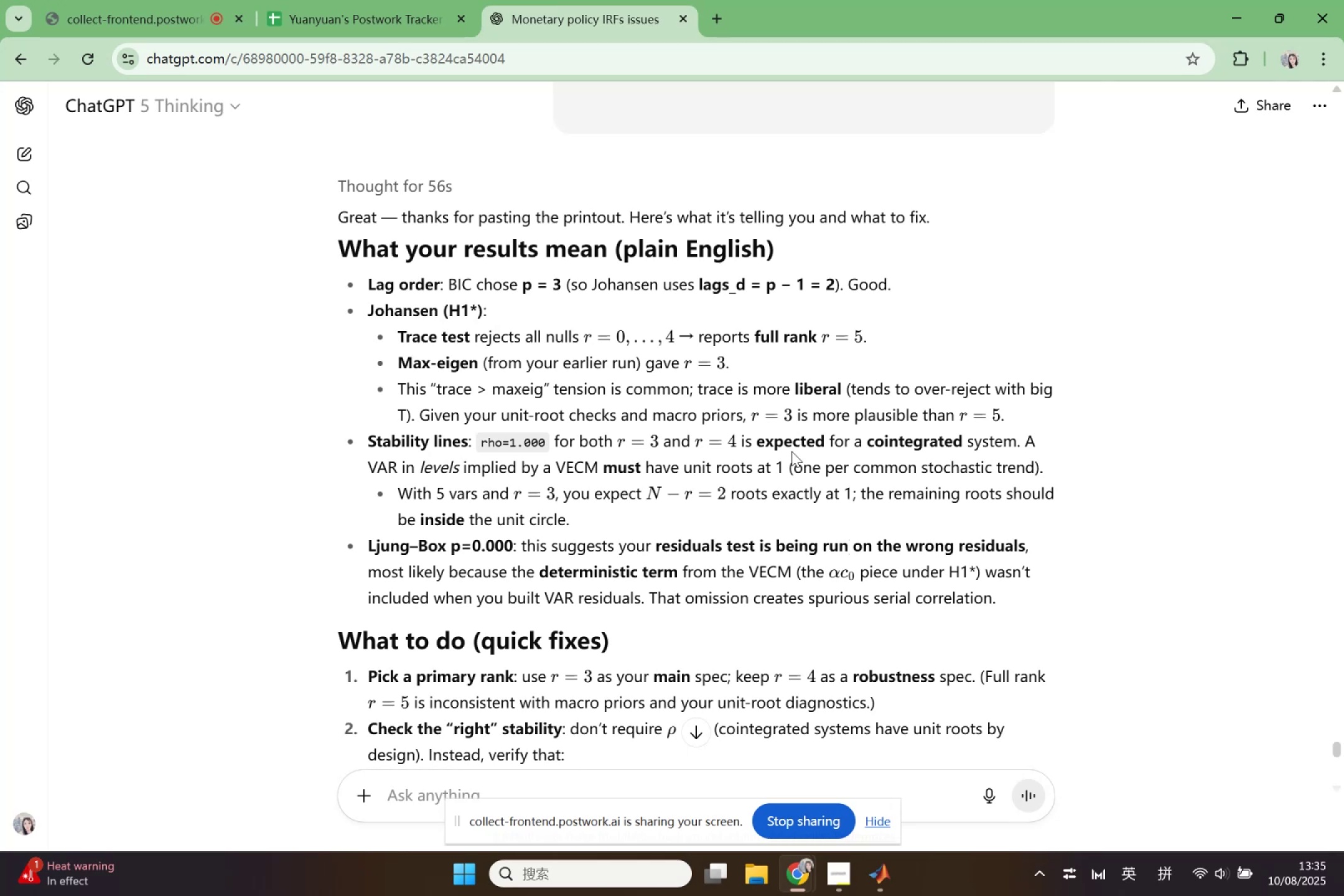 
scroll: coordinate [788, 464], scroll_direction: down, amount: 10.0
 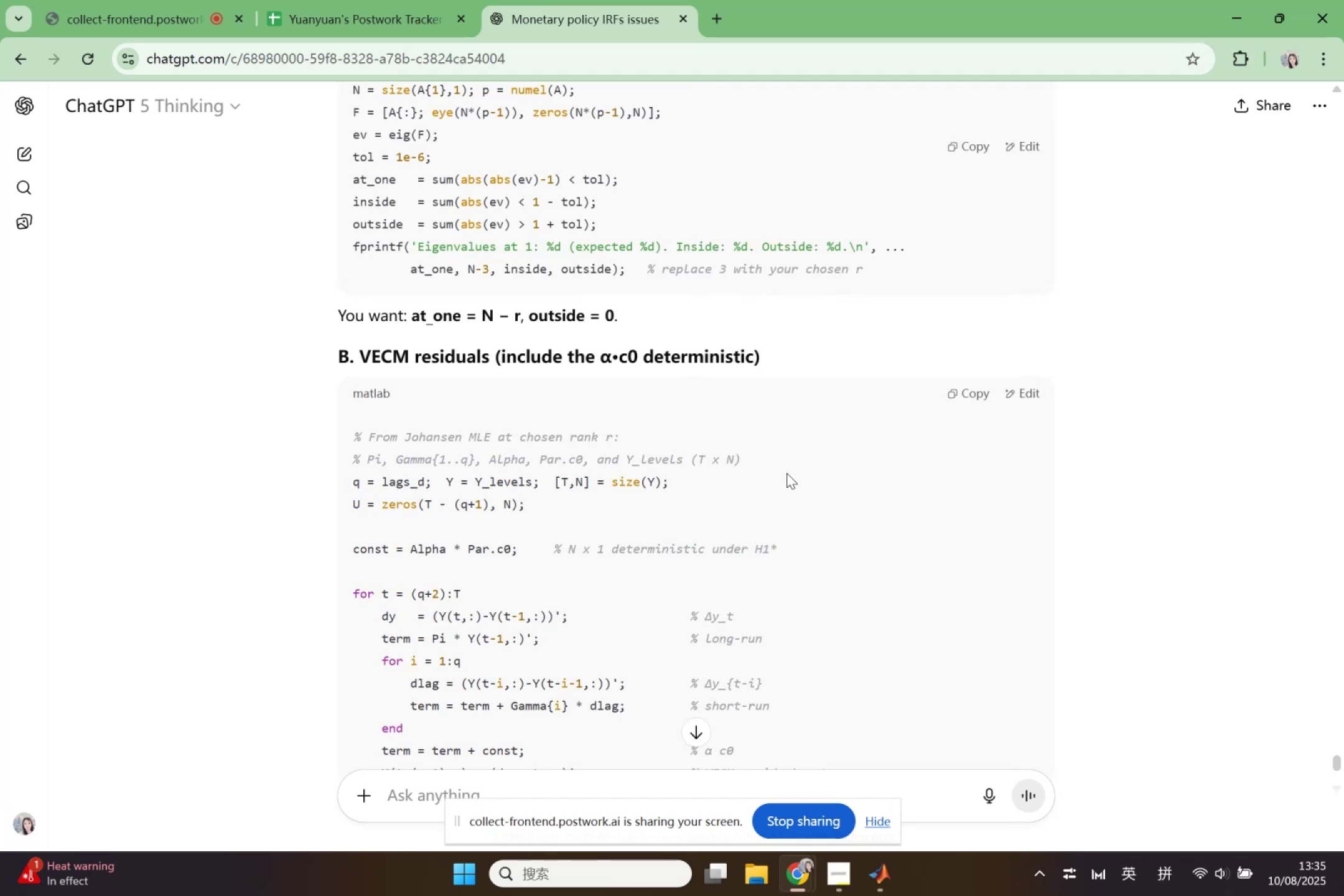 
wait(8.47)
 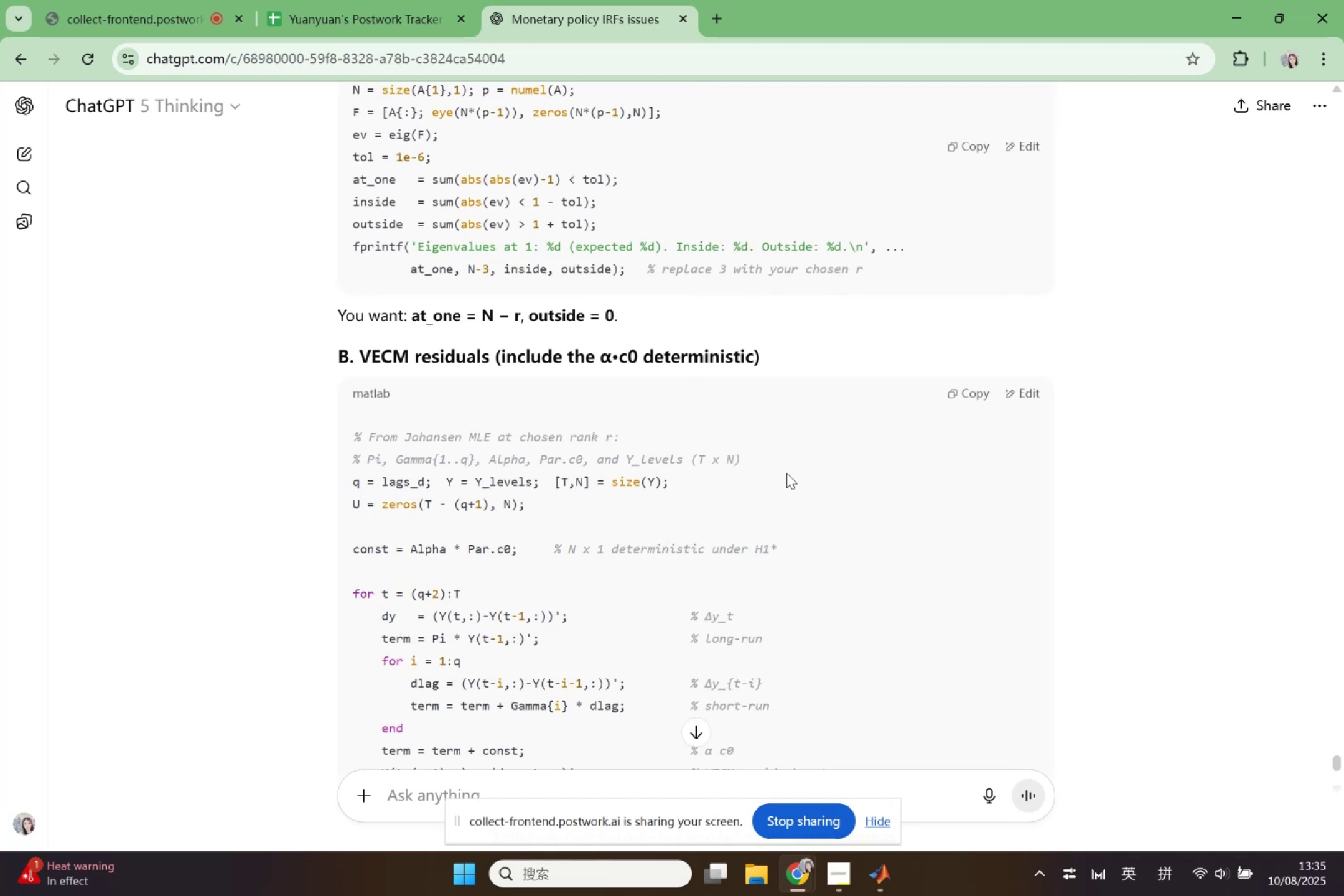 
scroll: coordinate [783, 496], scroll_direction: down, amount: 4.0
 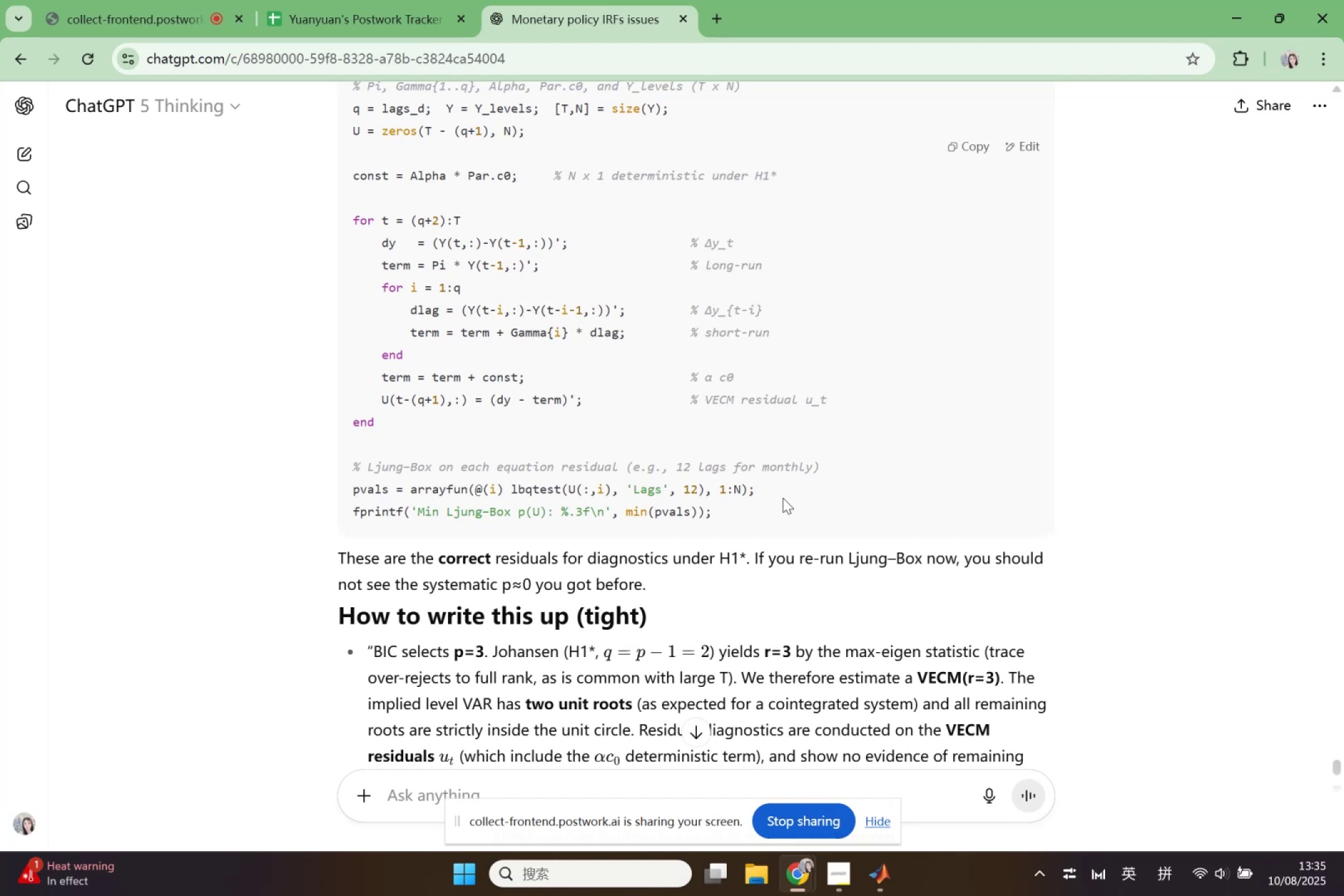 
wait(5.46)
 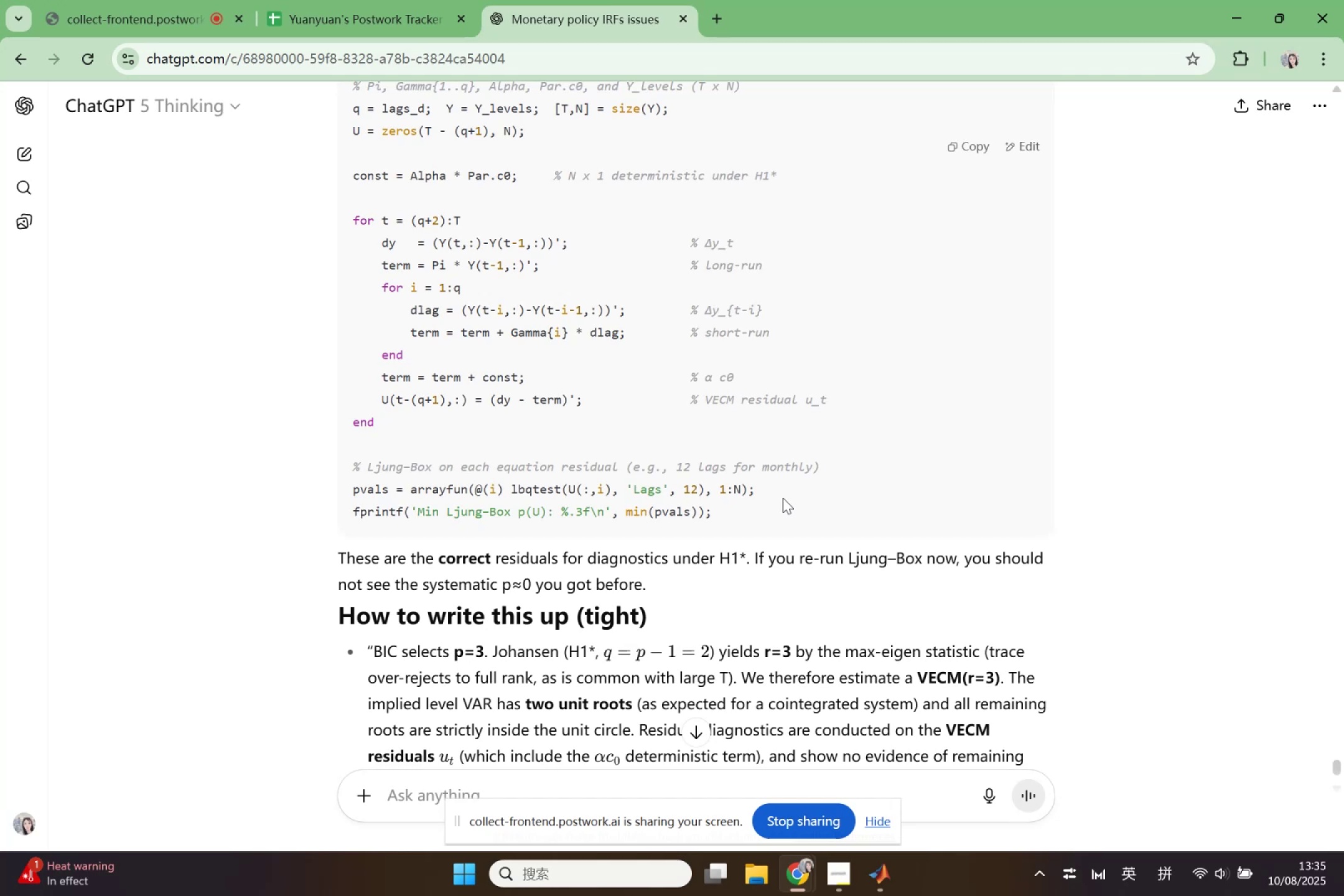 
scroll: coordinate [744, 543], scroll_direction: up, amount: 6.0
 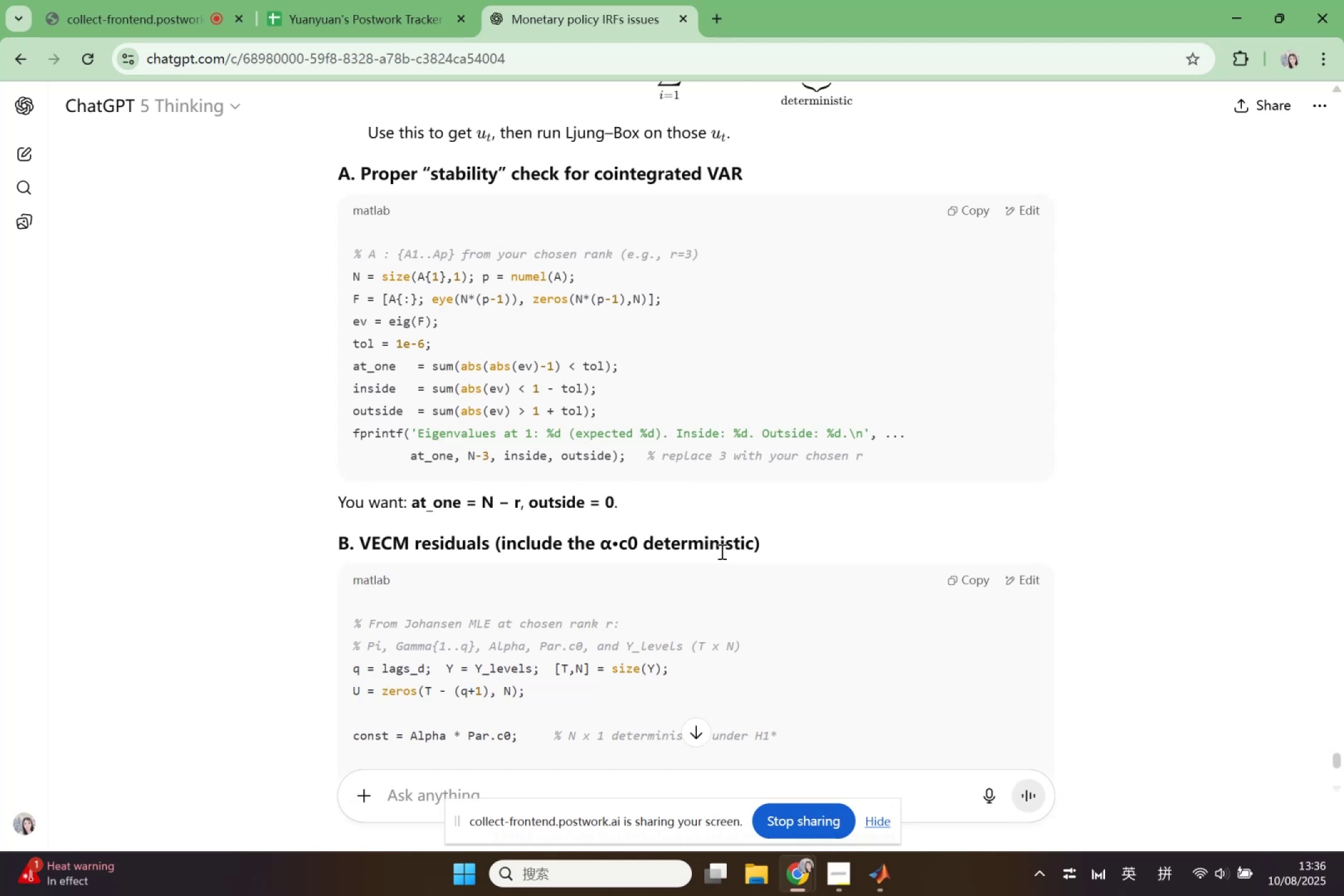 
wait(29.65)
 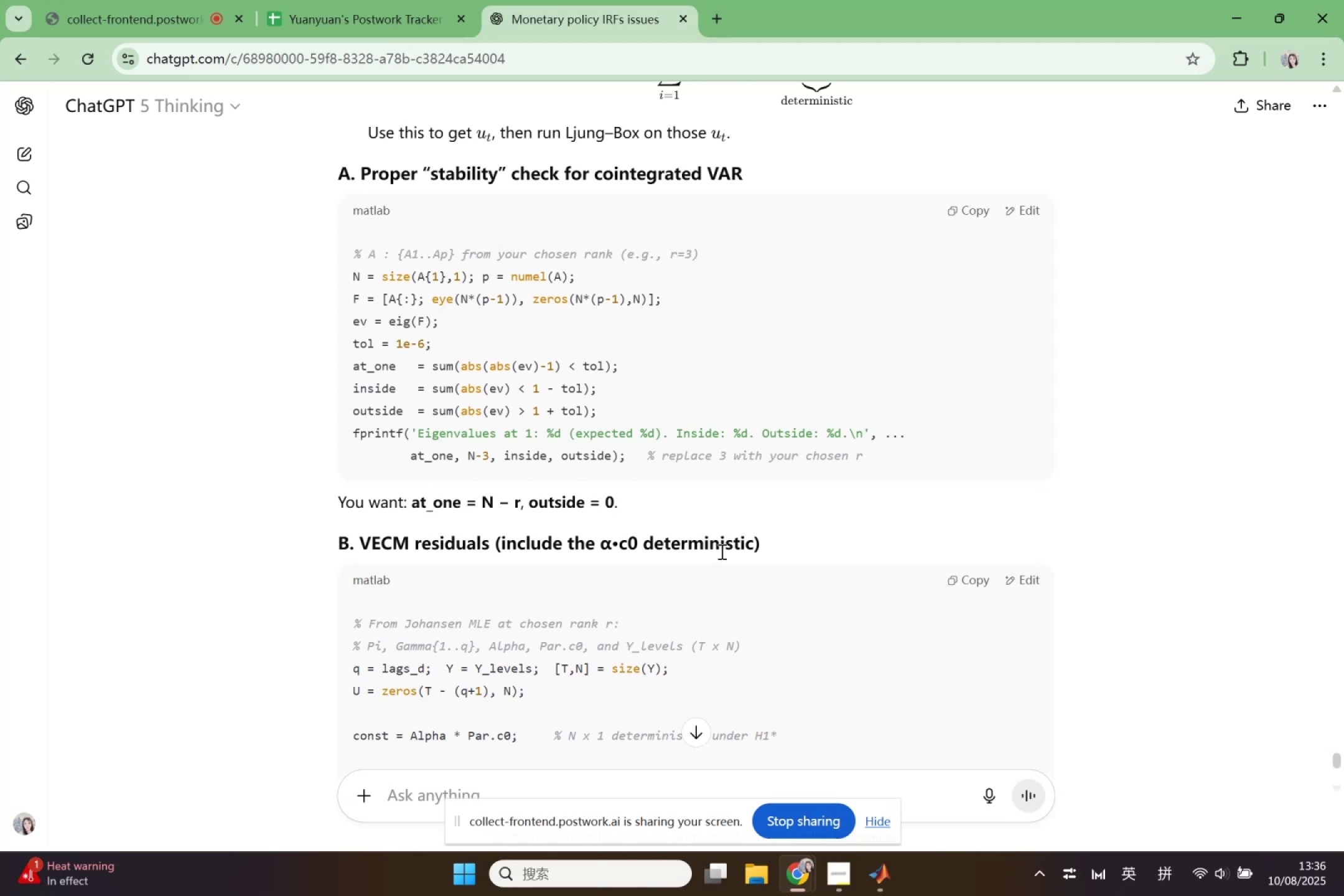 
scroll: coordinate [758, 631], scroll_direction: down, amount: 7.0
 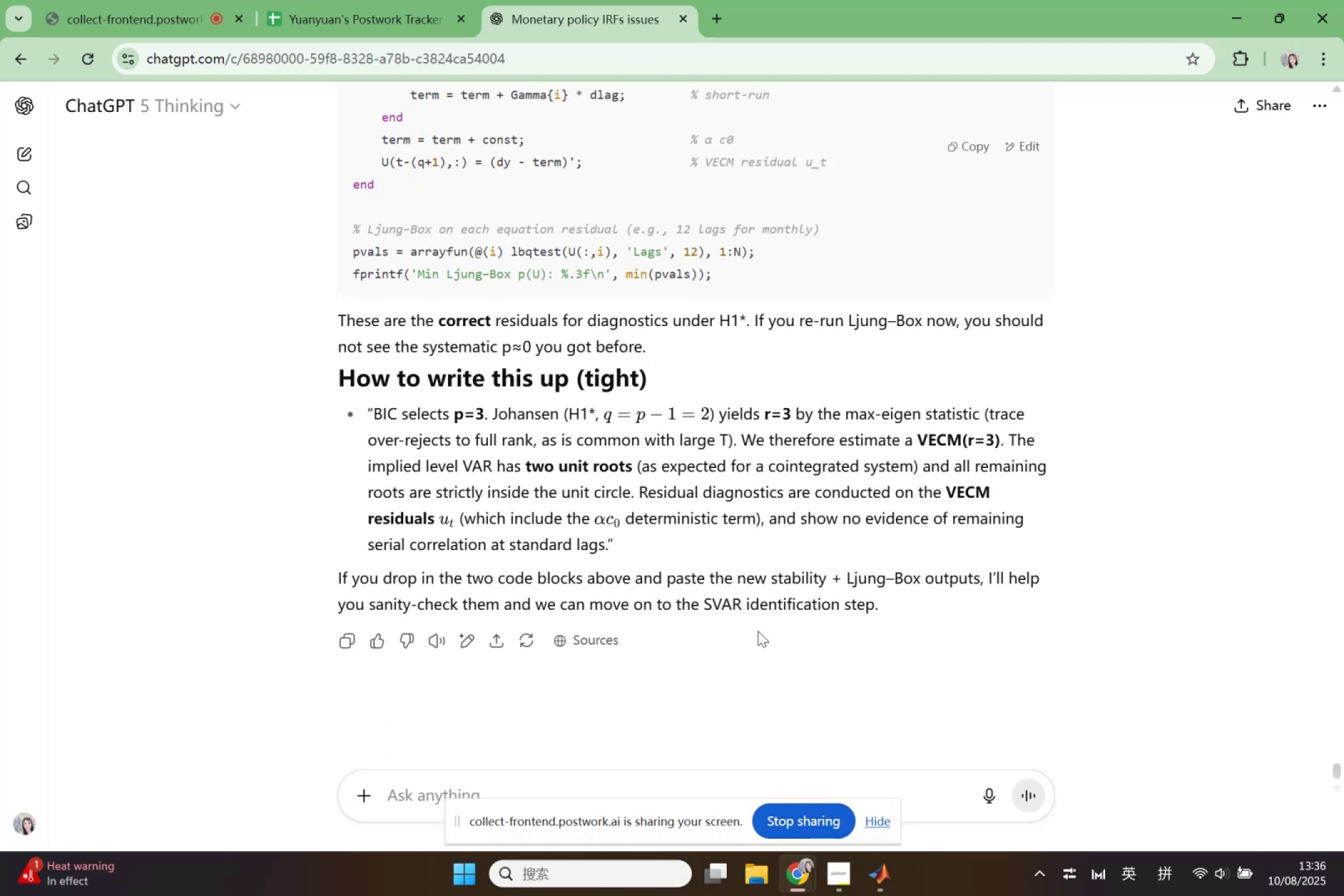 
scroll: coordinate [758, 631], scroll_direction: up, amount: 10.0
 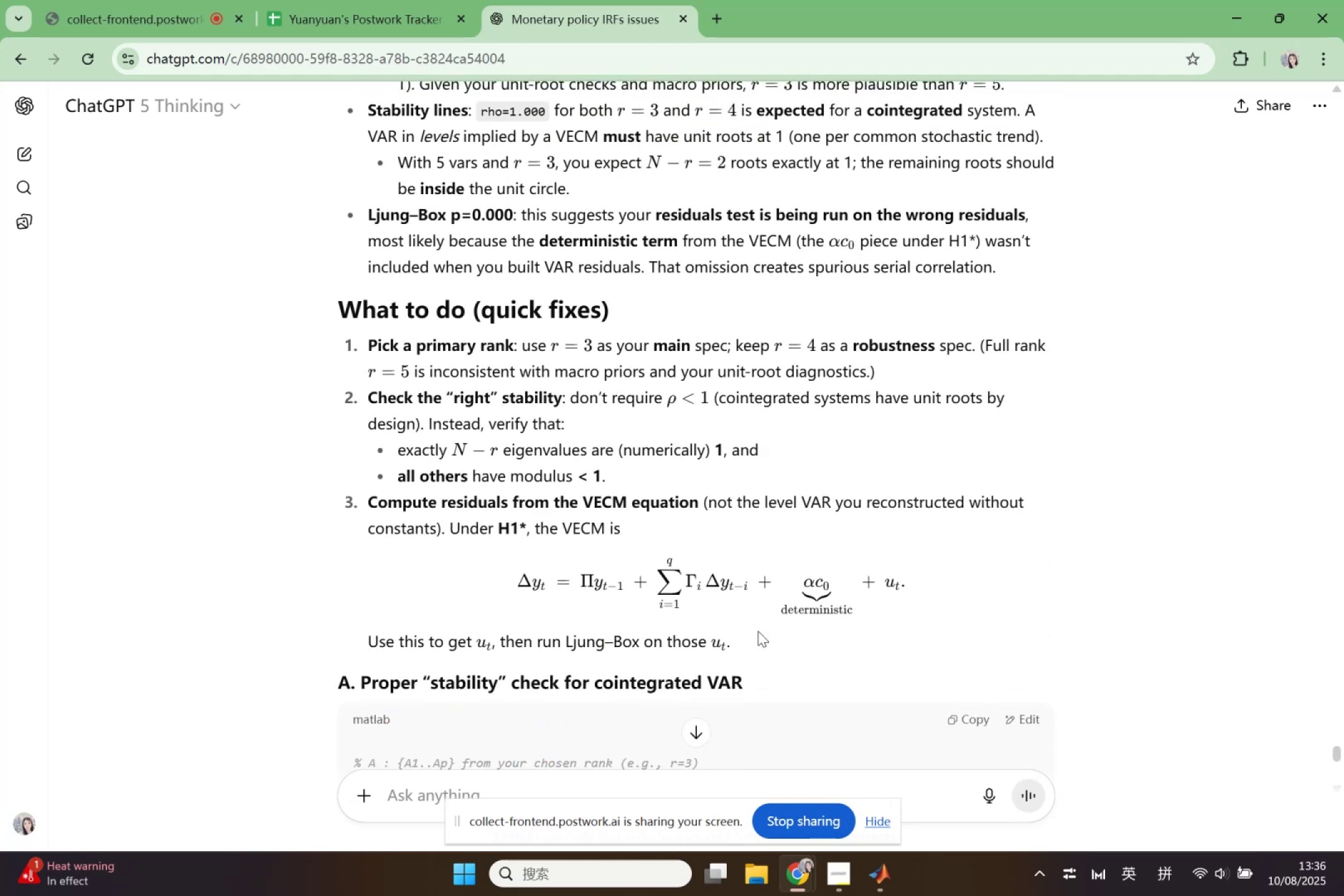 
wait(8.6)
 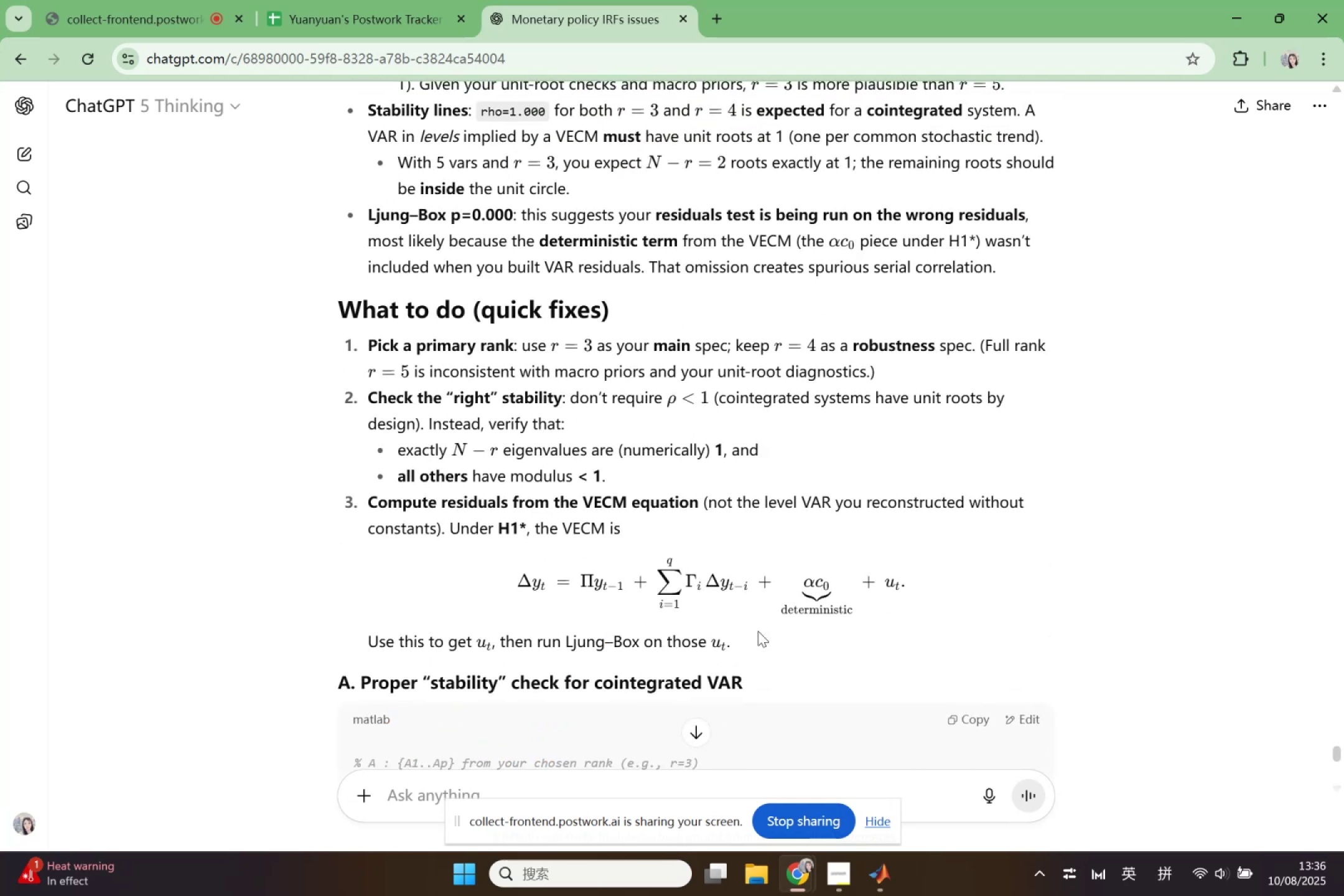 
left_click_drag(start_coordinate=[806, 477], to_coordinate=[1062, 526])
 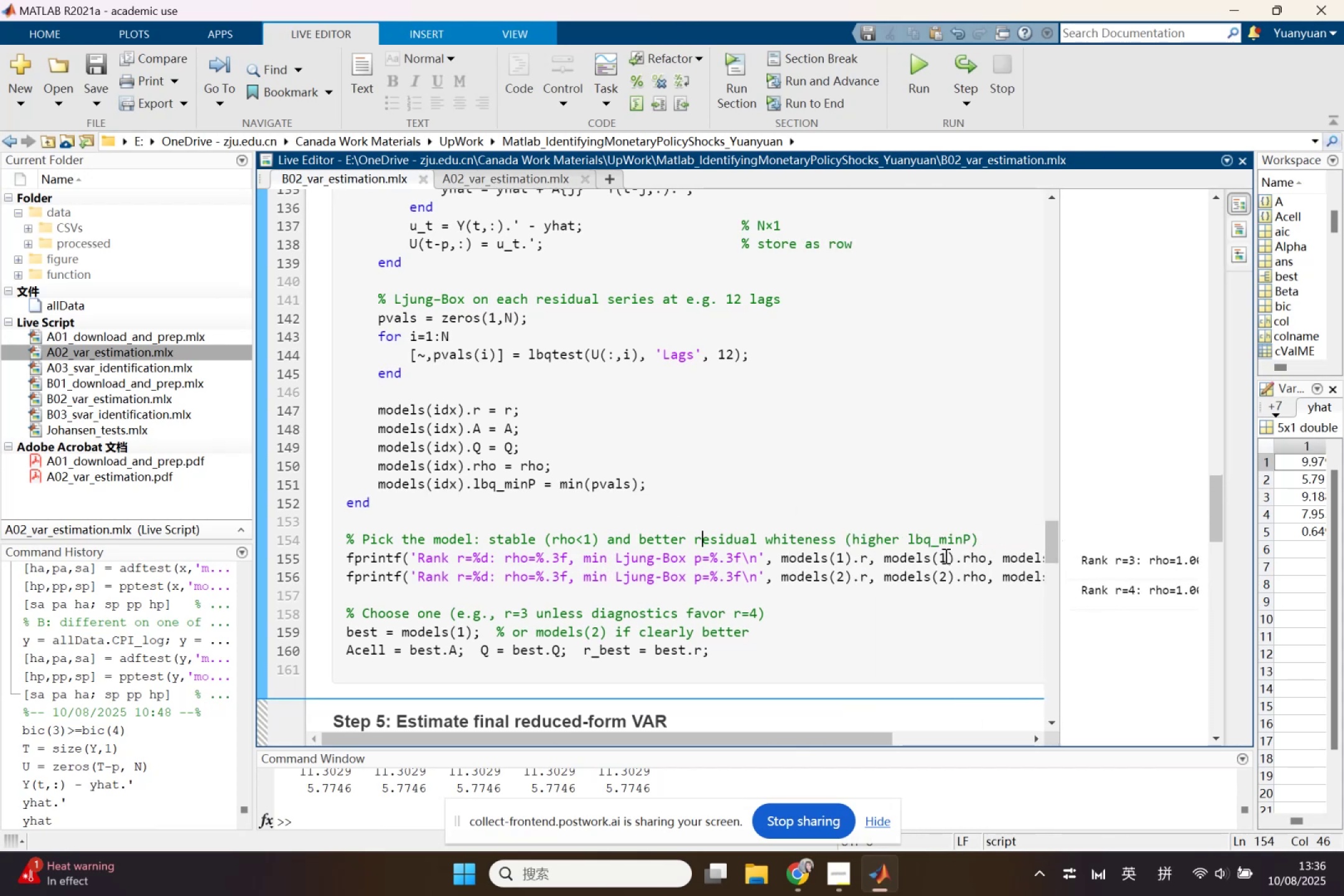 
scroll: coordinate [926, 562], scroll_direction: up, amount: 1.0
 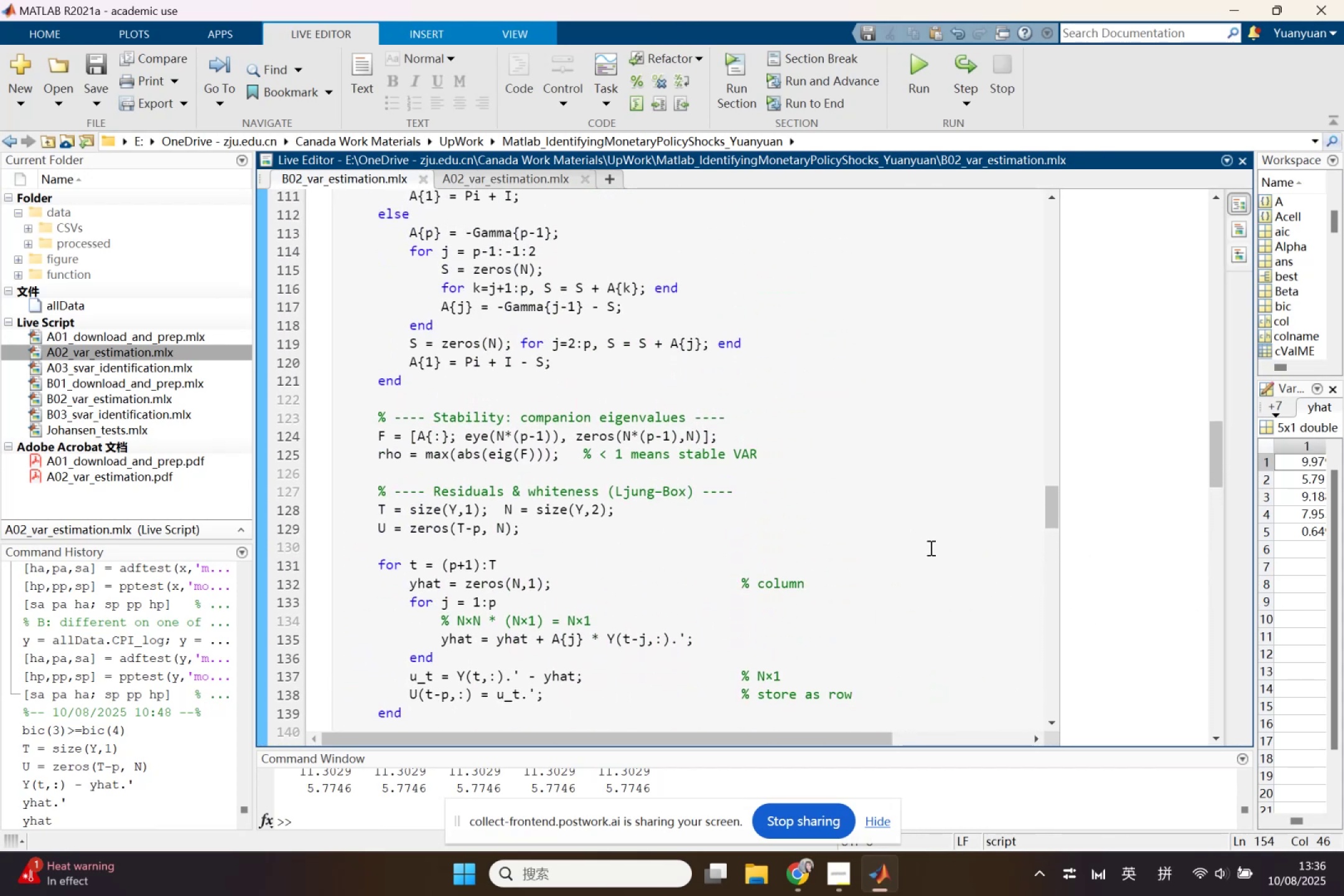 
wait(9.62)
 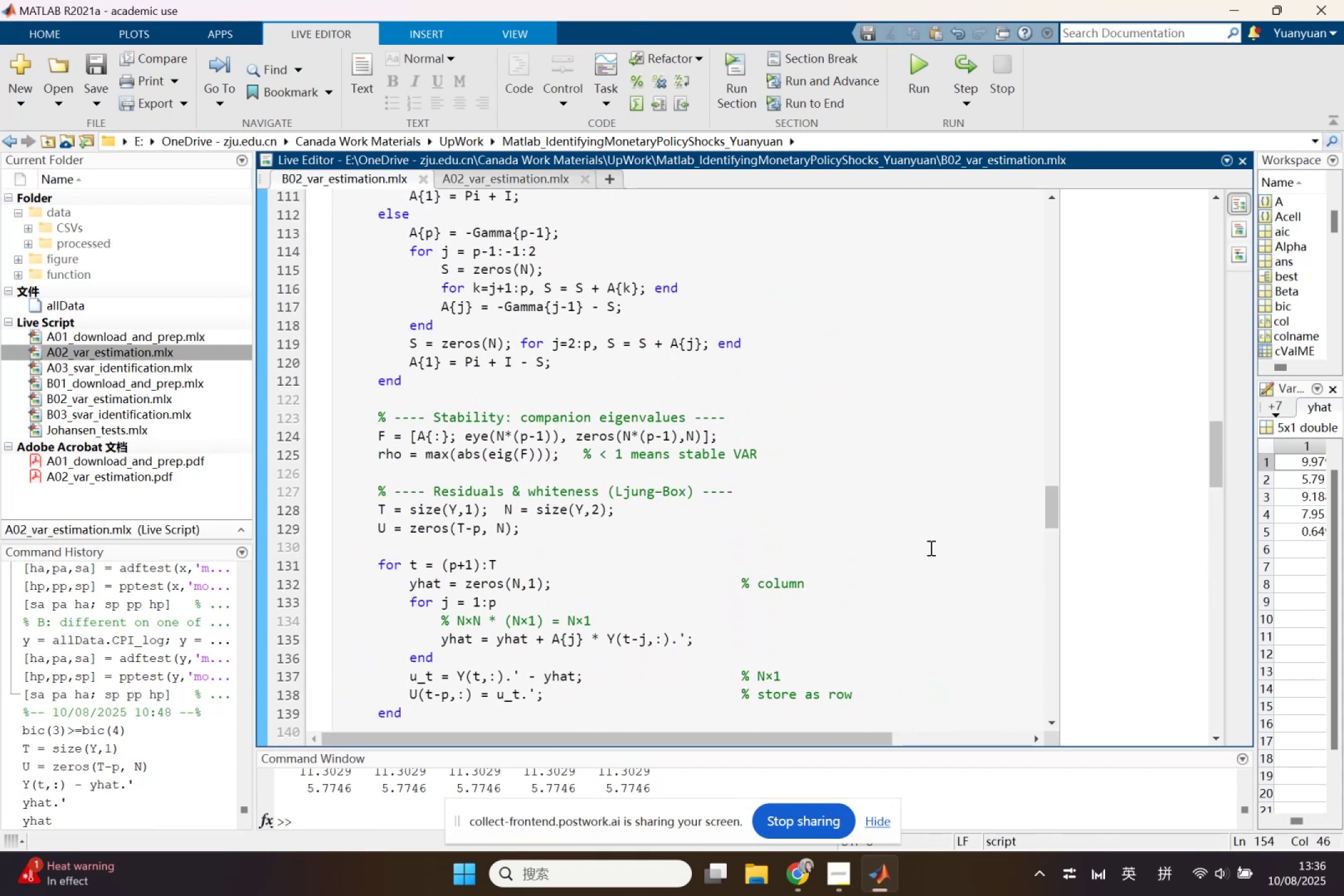 
scroll: coordinate [891, 493], scroll_direction: up, amount: 2.0
 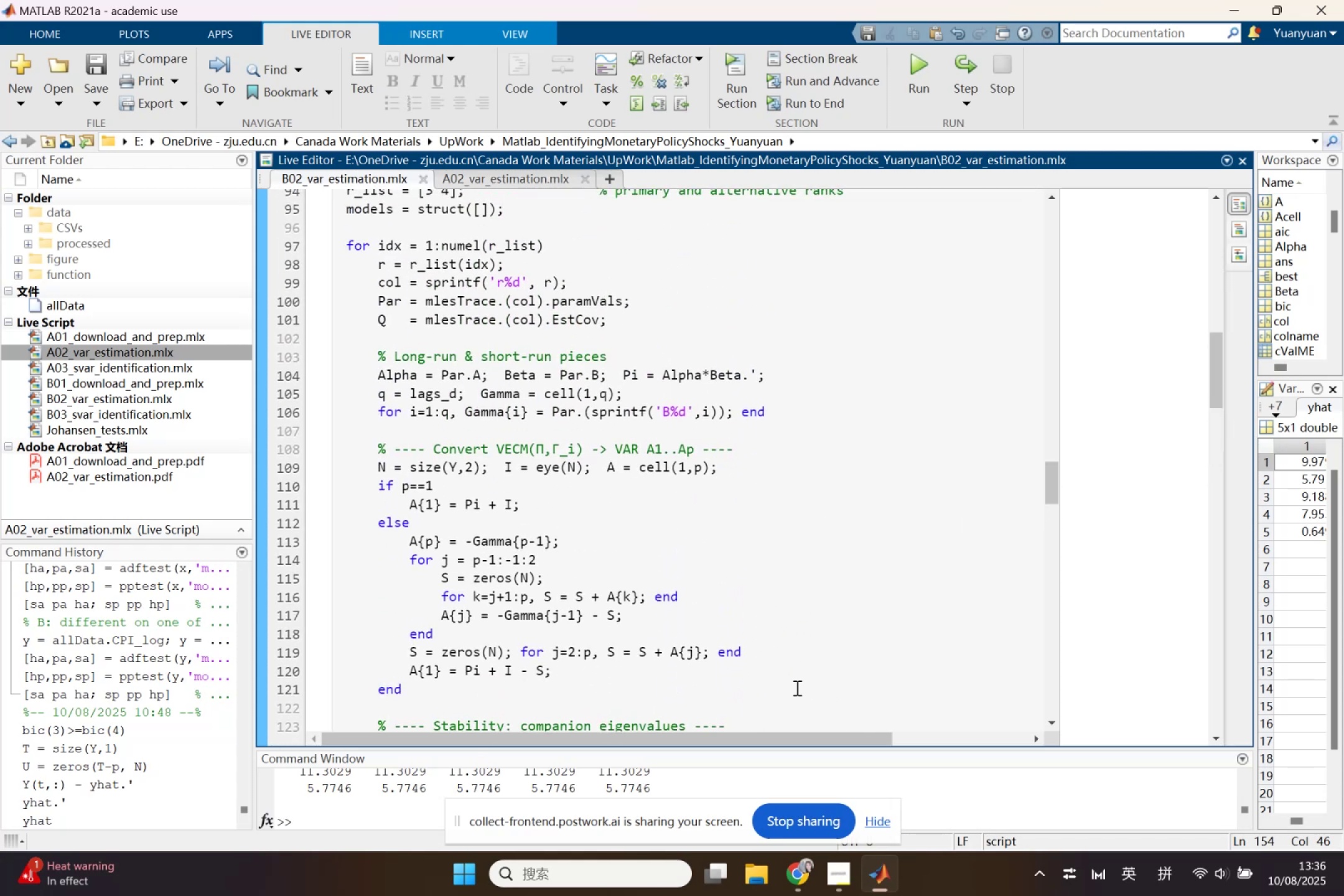 
wait(7.06)
 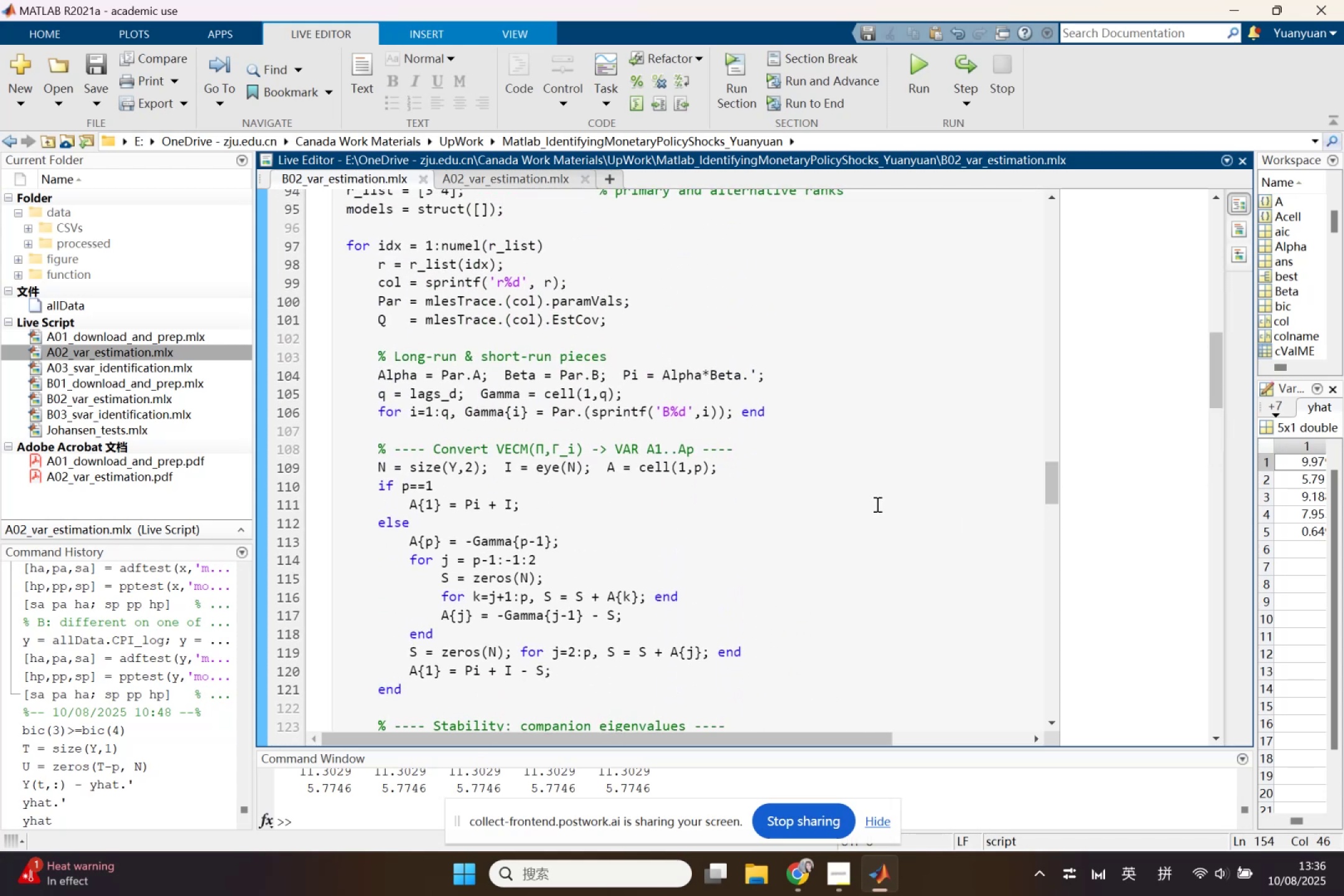 
left_click([806, 879])
 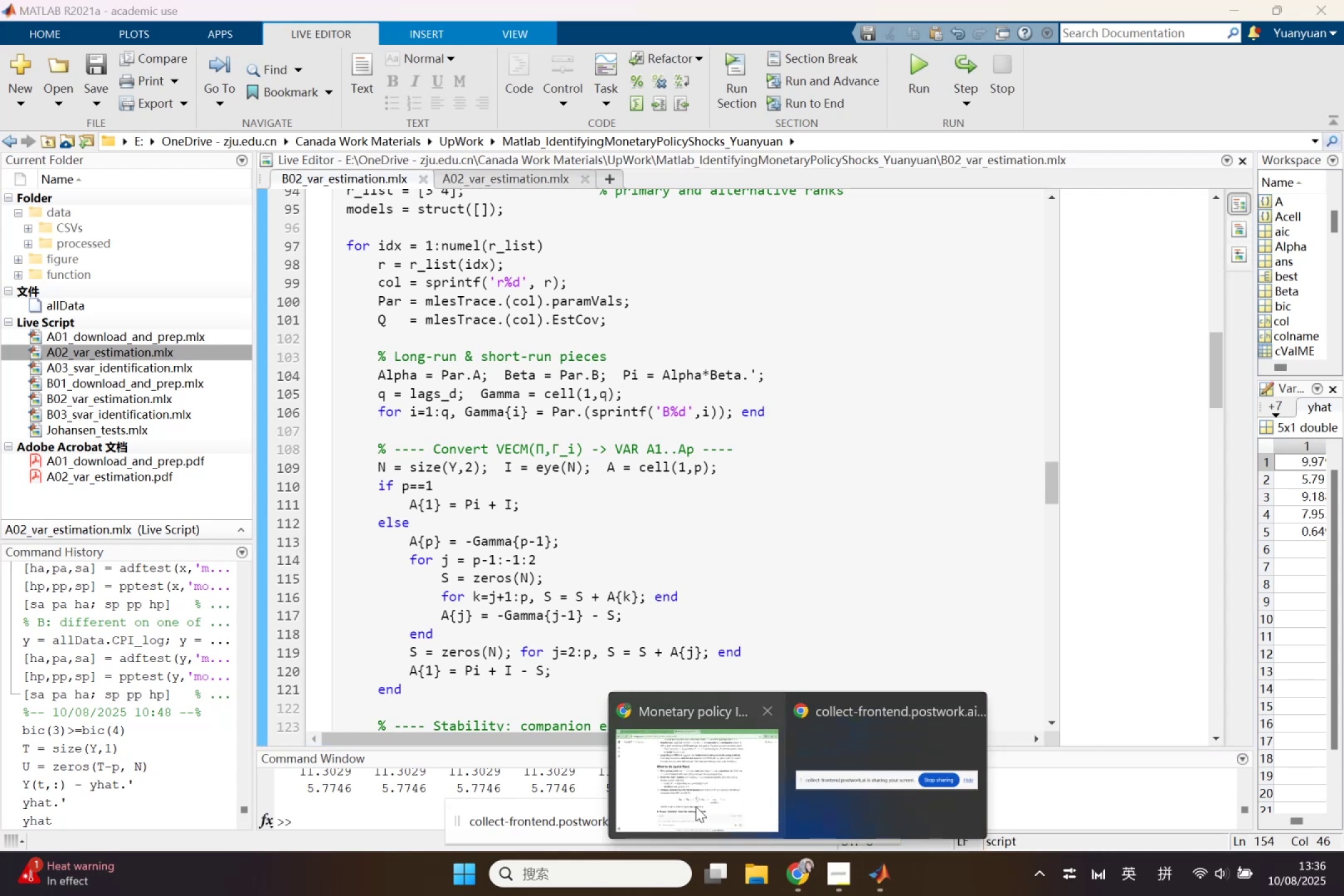 
left_click([696, 806])
 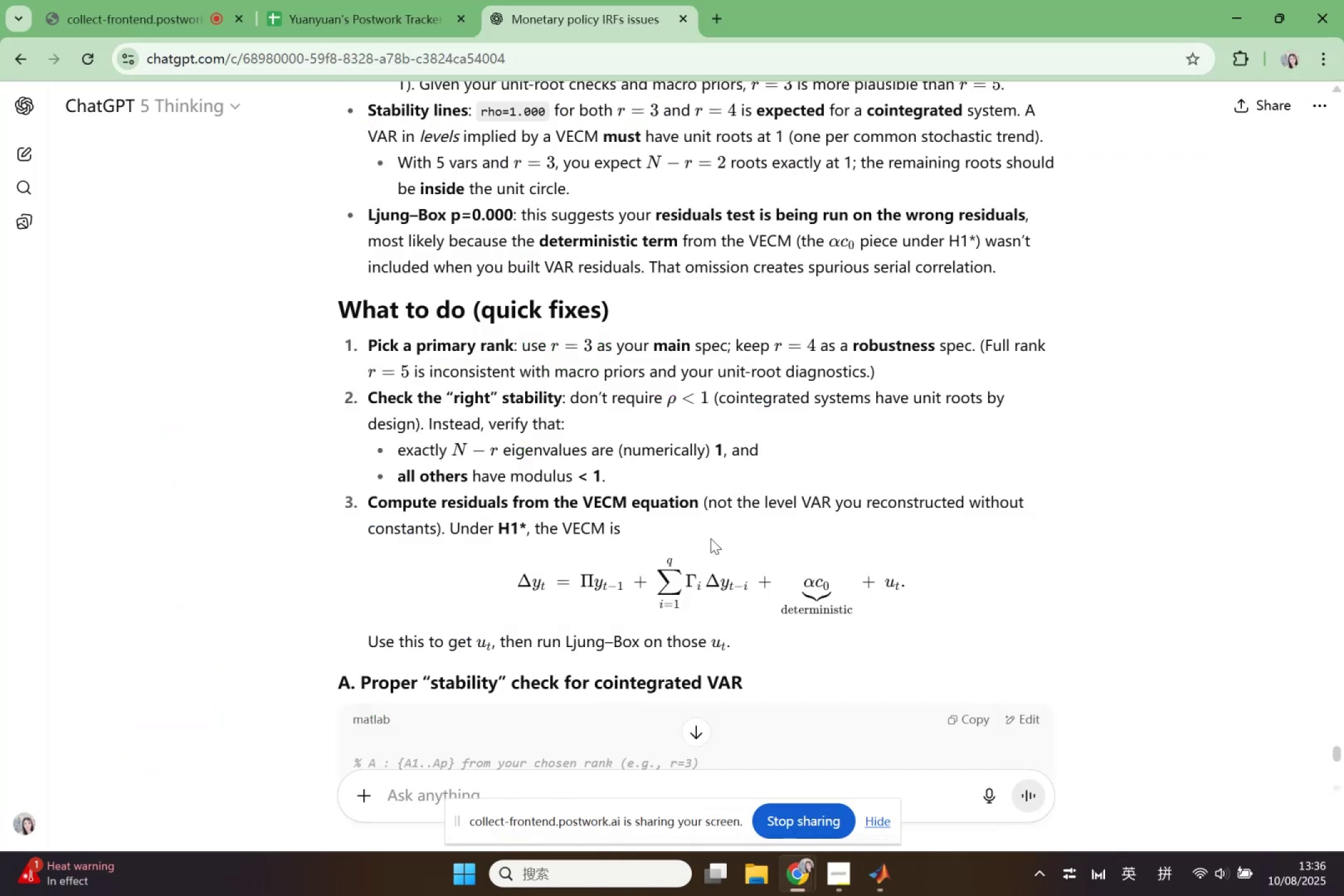 
scroll: coordinate [711, 538], scroll_direction: down, amount: 2.0
 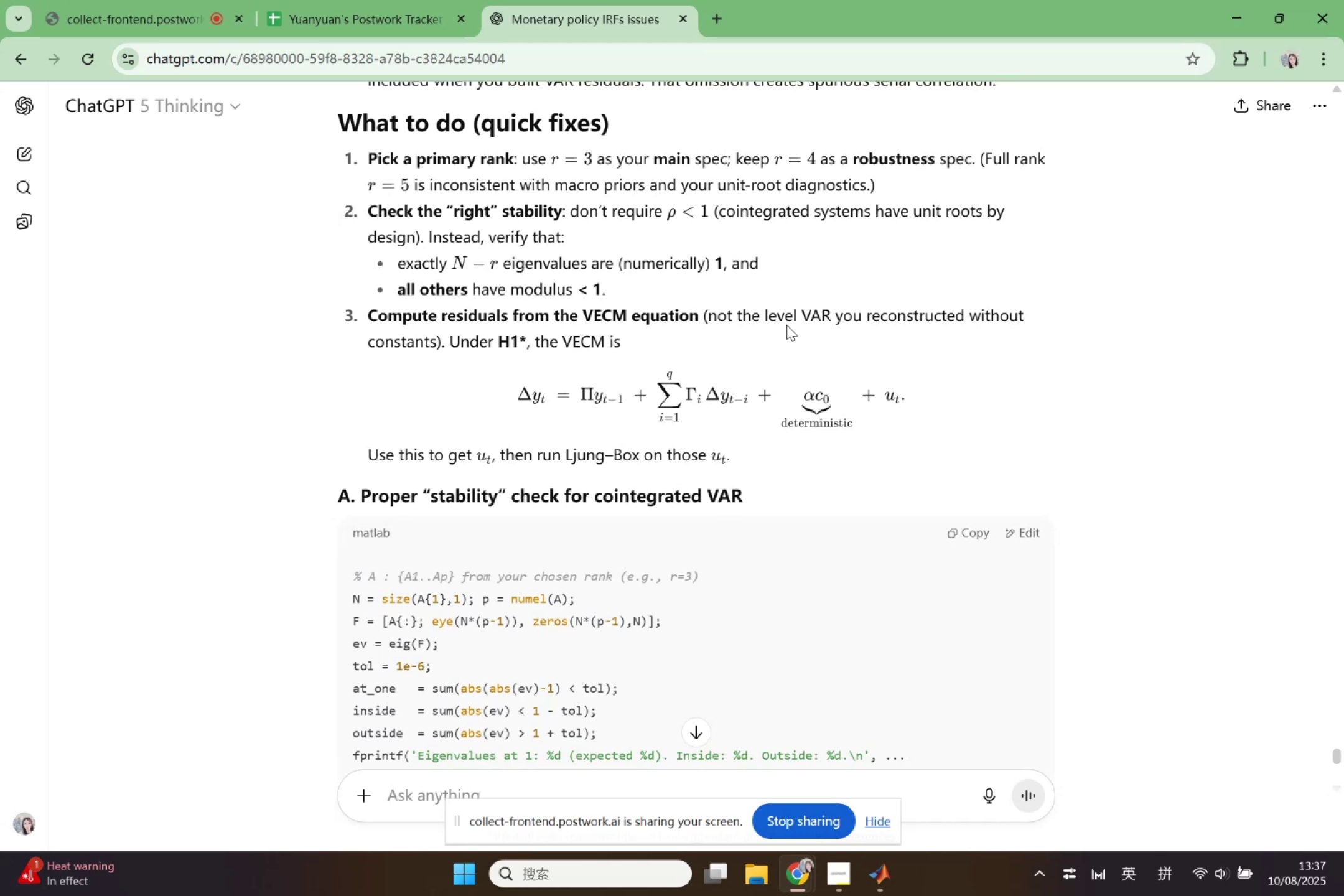 
wait(19.32)
 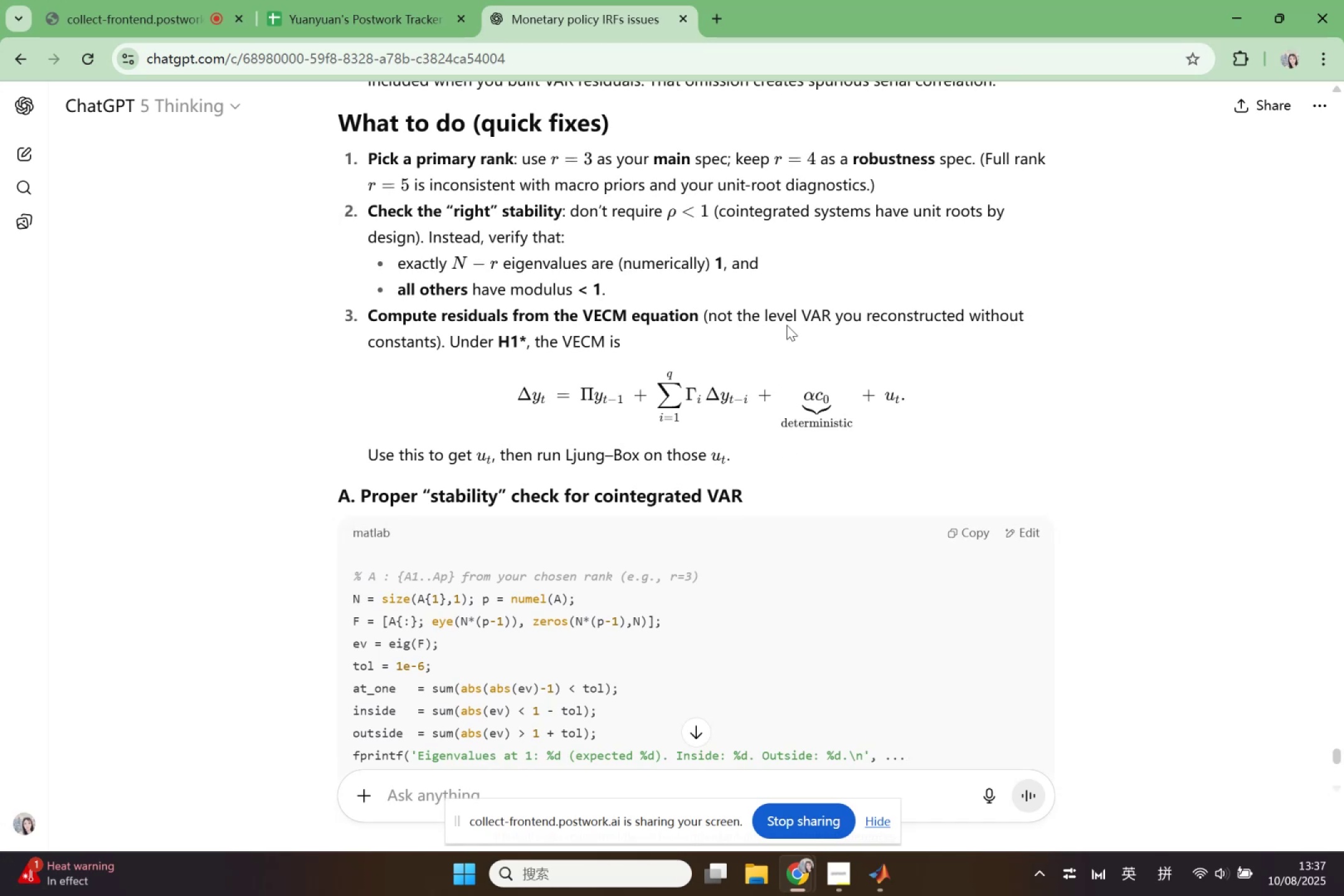 
left_click([868, 878])
 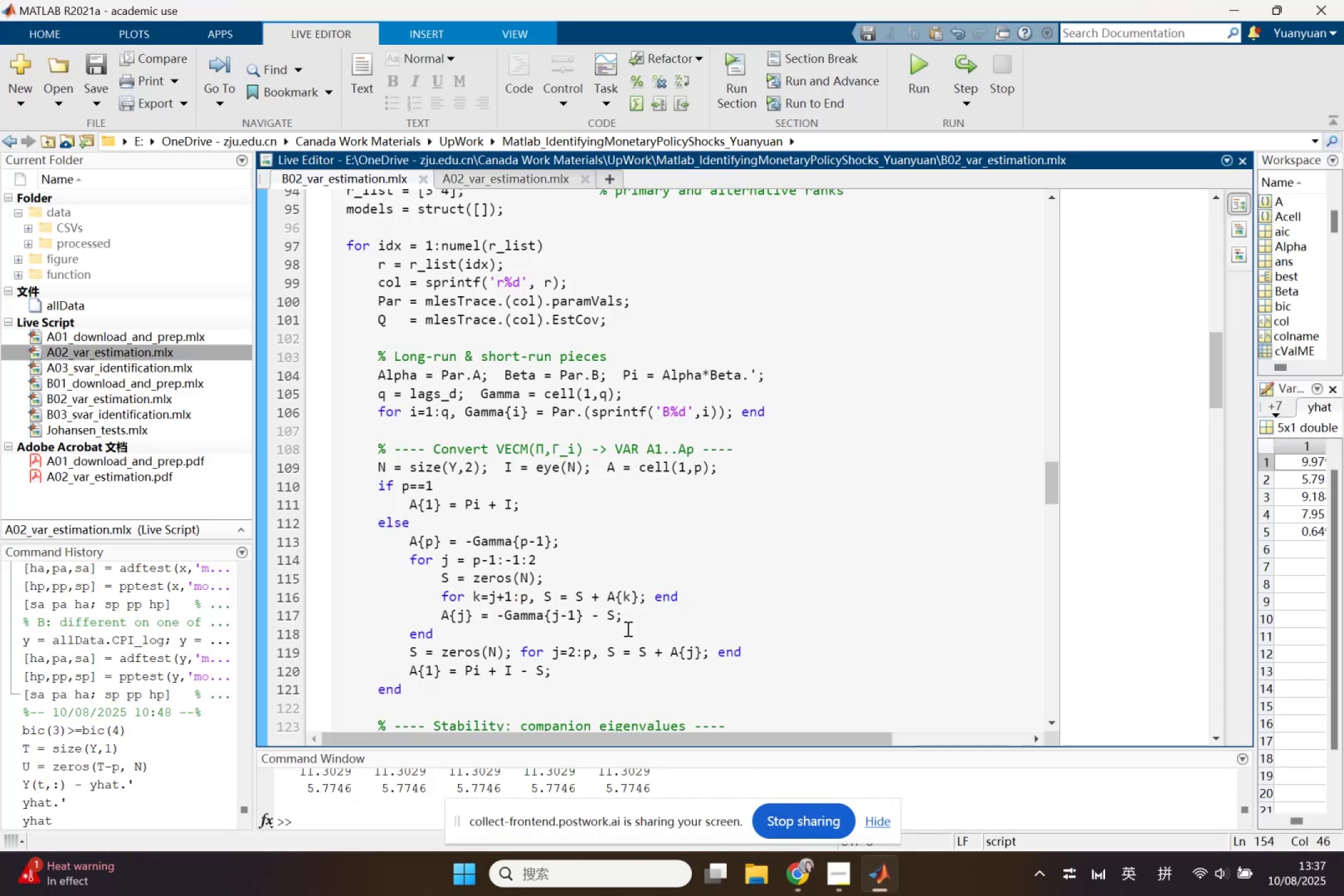 
scroll: coordinate [627, 628], scroll_direction: down, amount: 1.0
 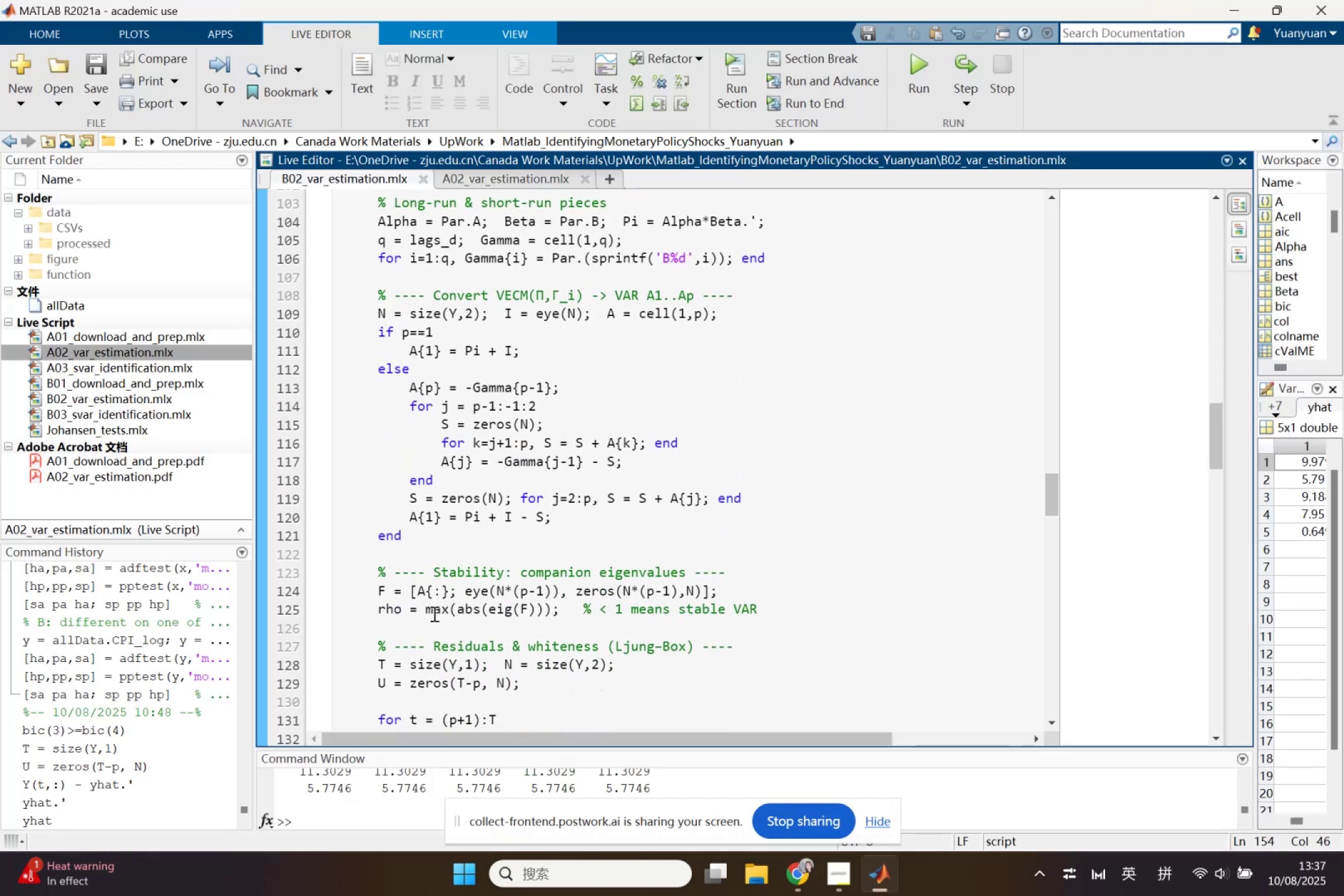 
wait(8.78)
 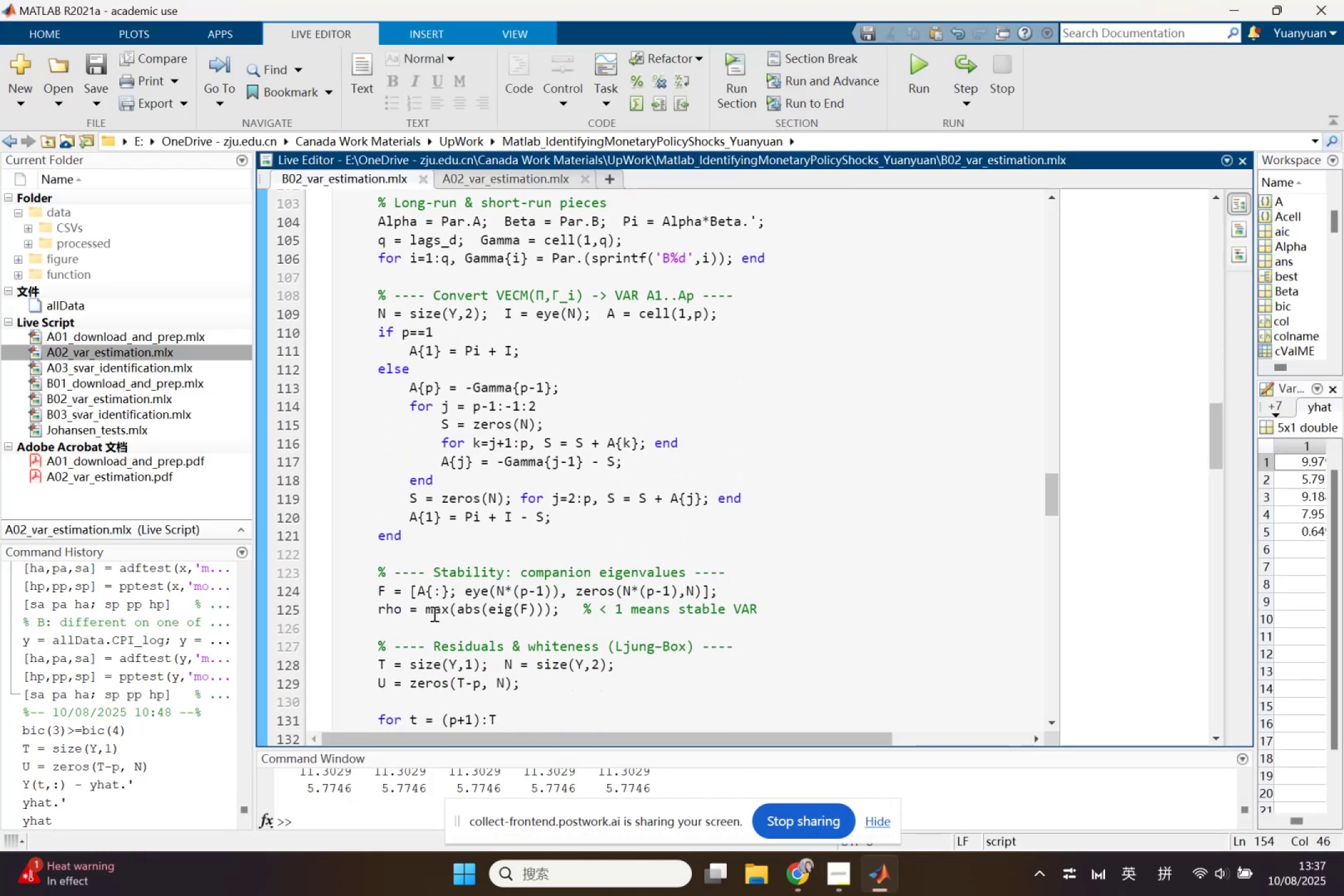 
left_click_drag(start_coordinate=[694, 7], to_coordinate=[1052, 221])
 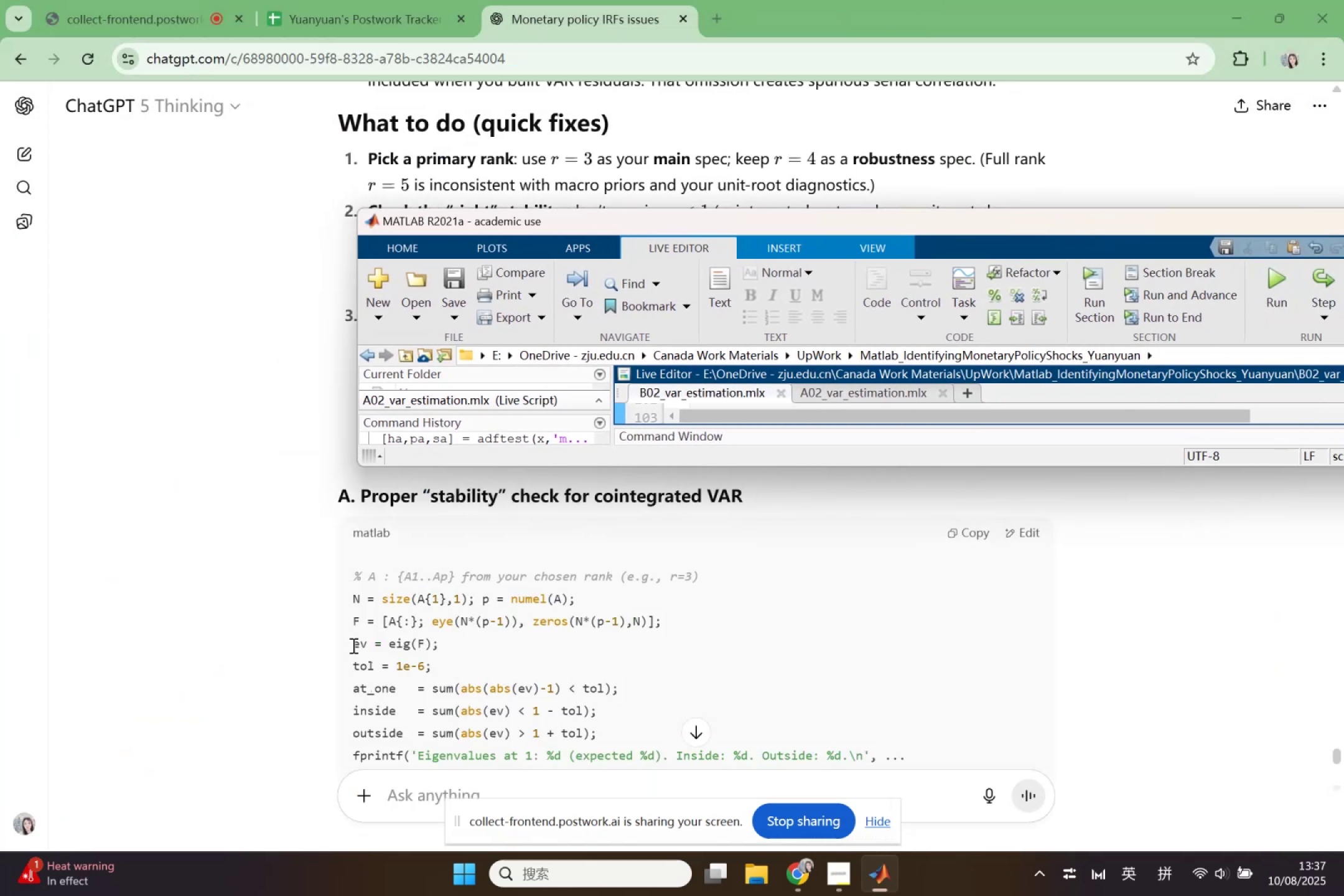 
left_click_drag(start_coordinate=[350, 645], to_coordinate=[890, 688])
 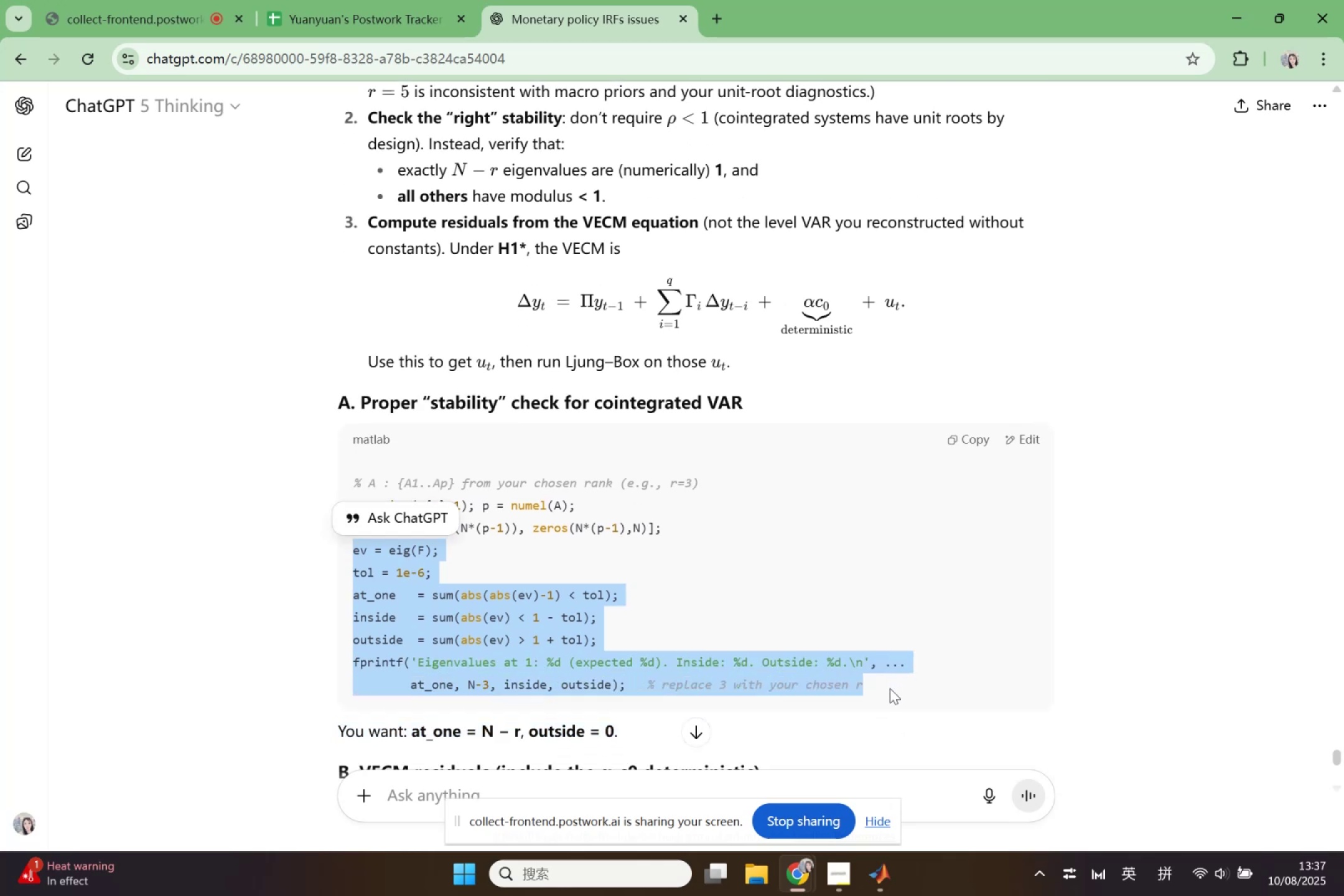 
scroll: coordinate [887, 731], scroll_direction: down, amount: 1.0
 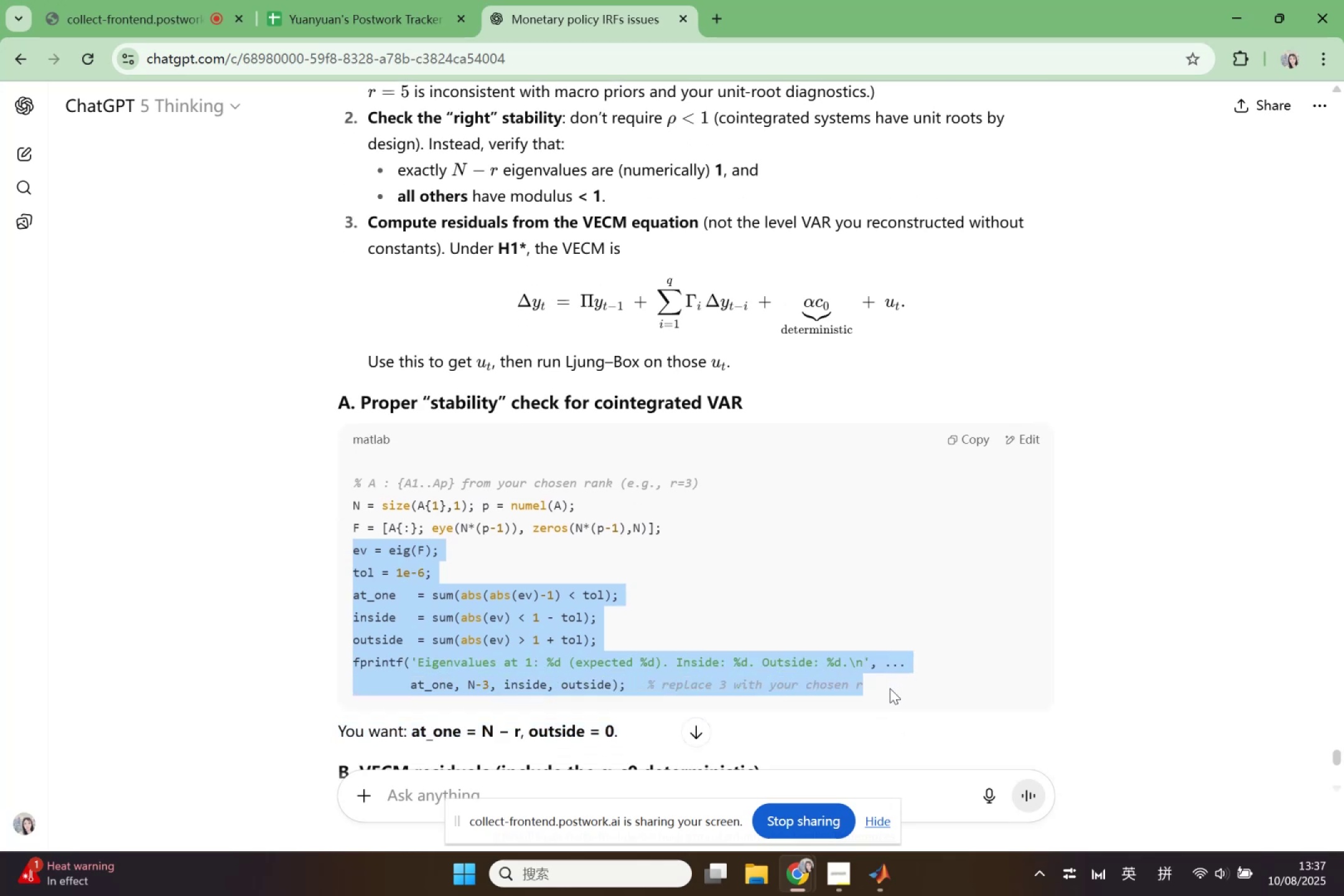 
key(Control+C)
 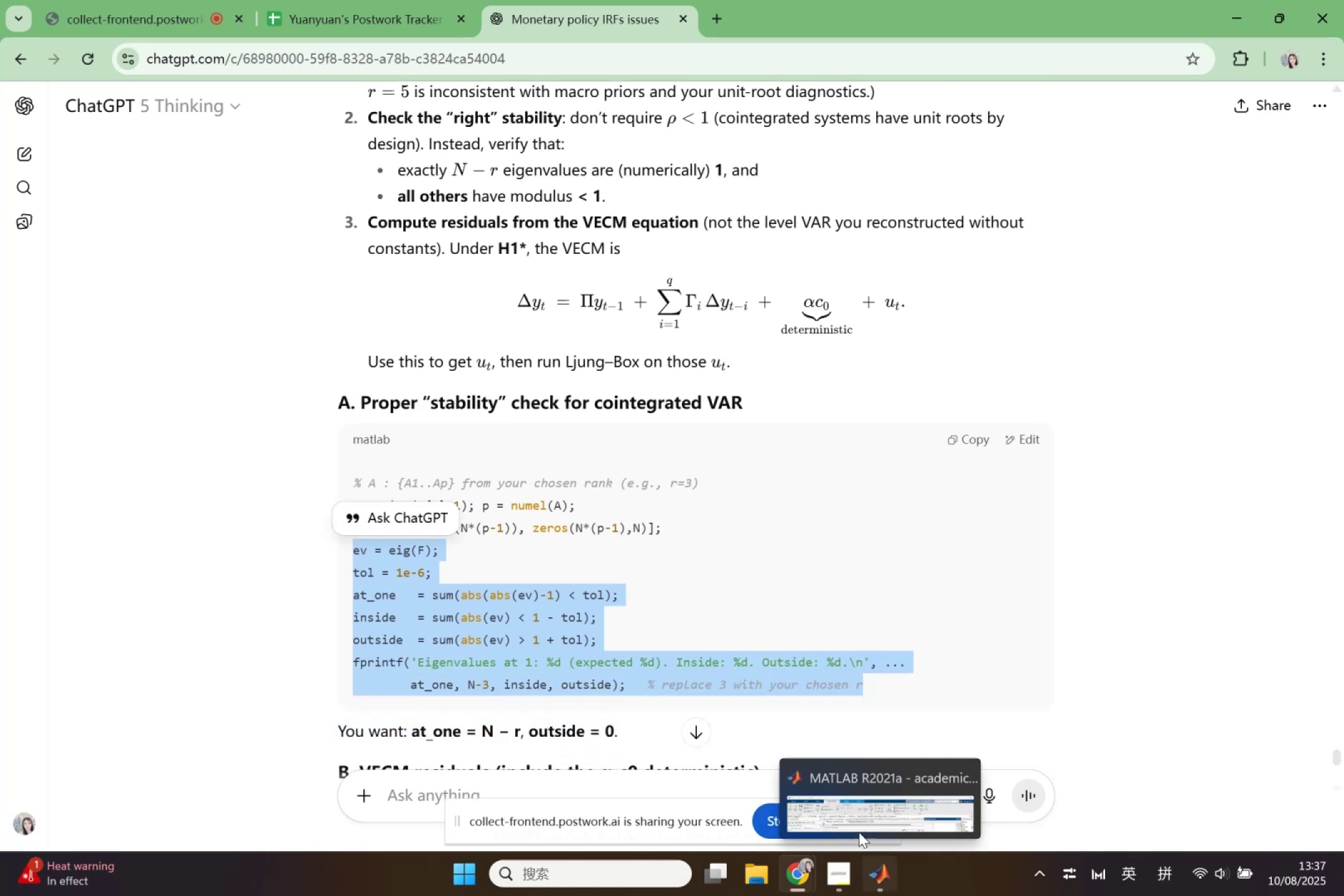 
mouse_move([794, 867])
 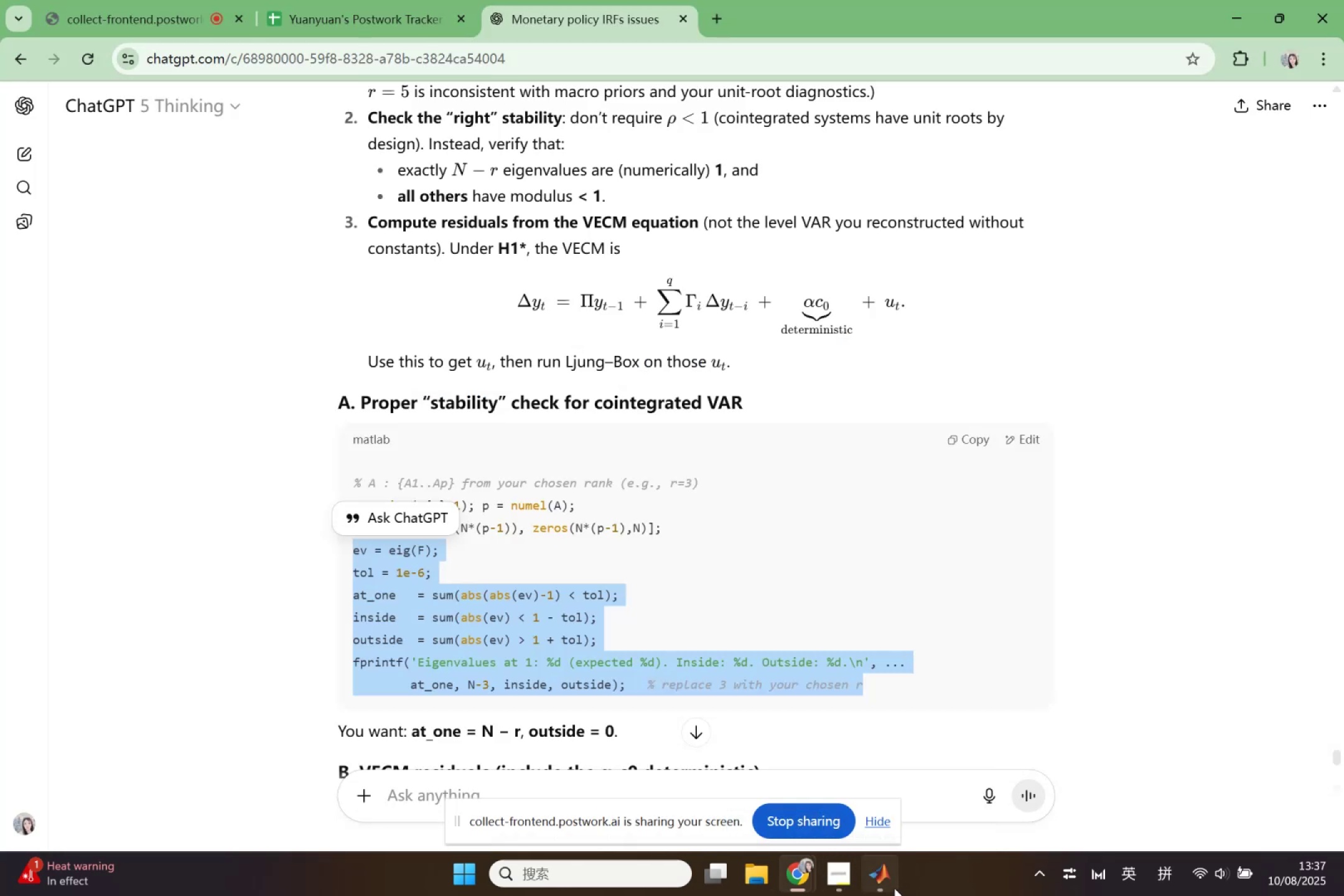 
left_click([893, 888])
 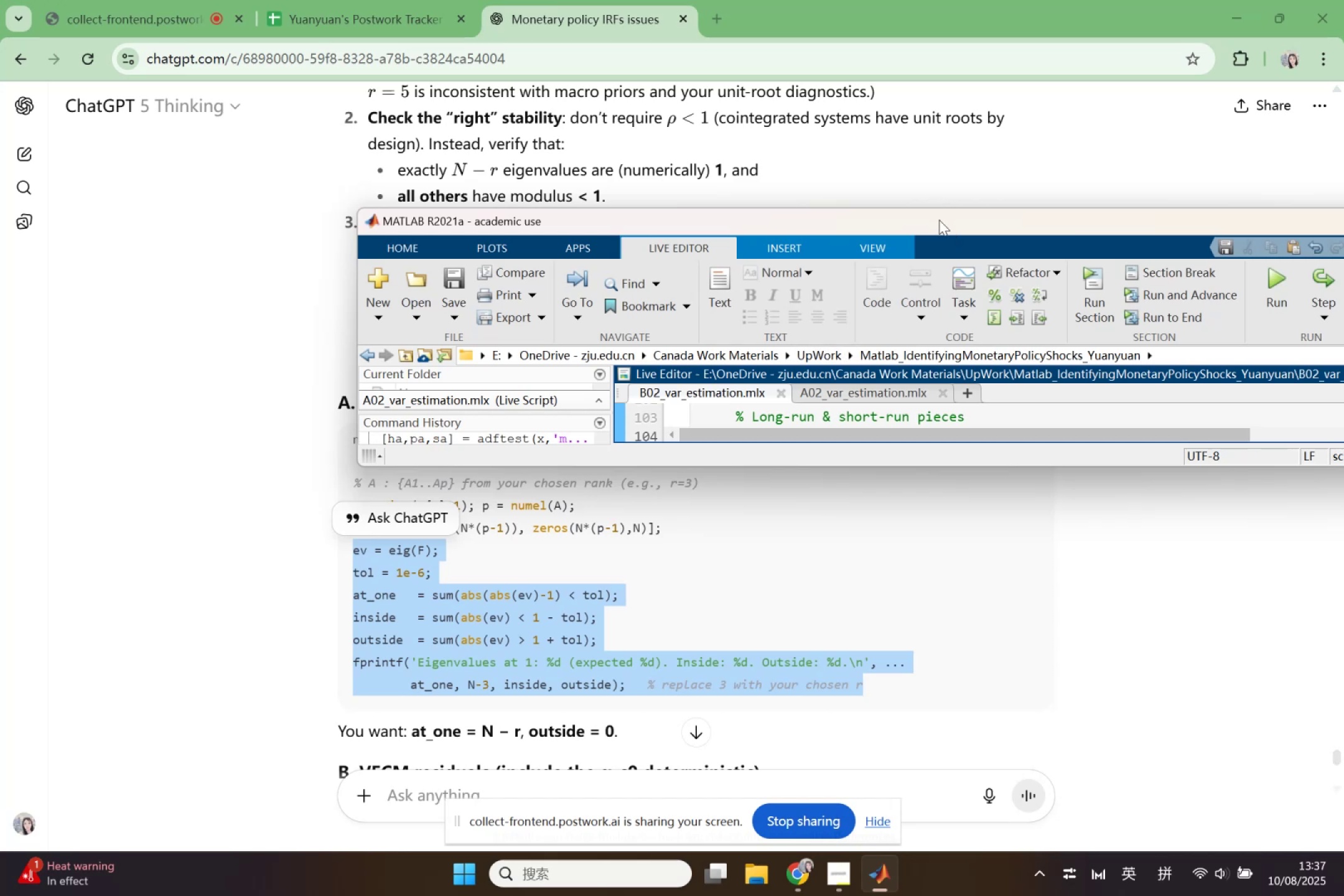 
double_click([938, 221])
 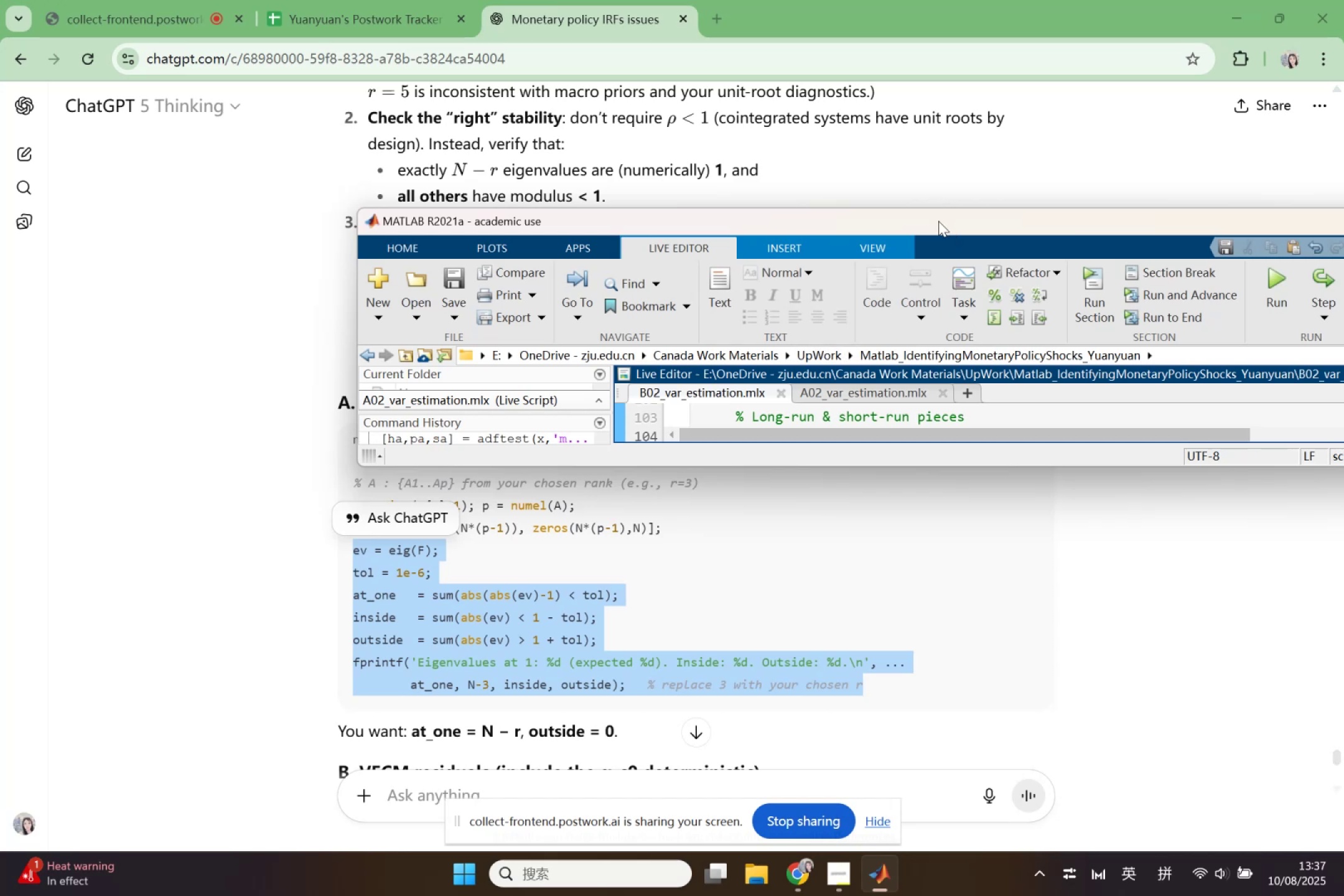 
double_click([938, 221])
 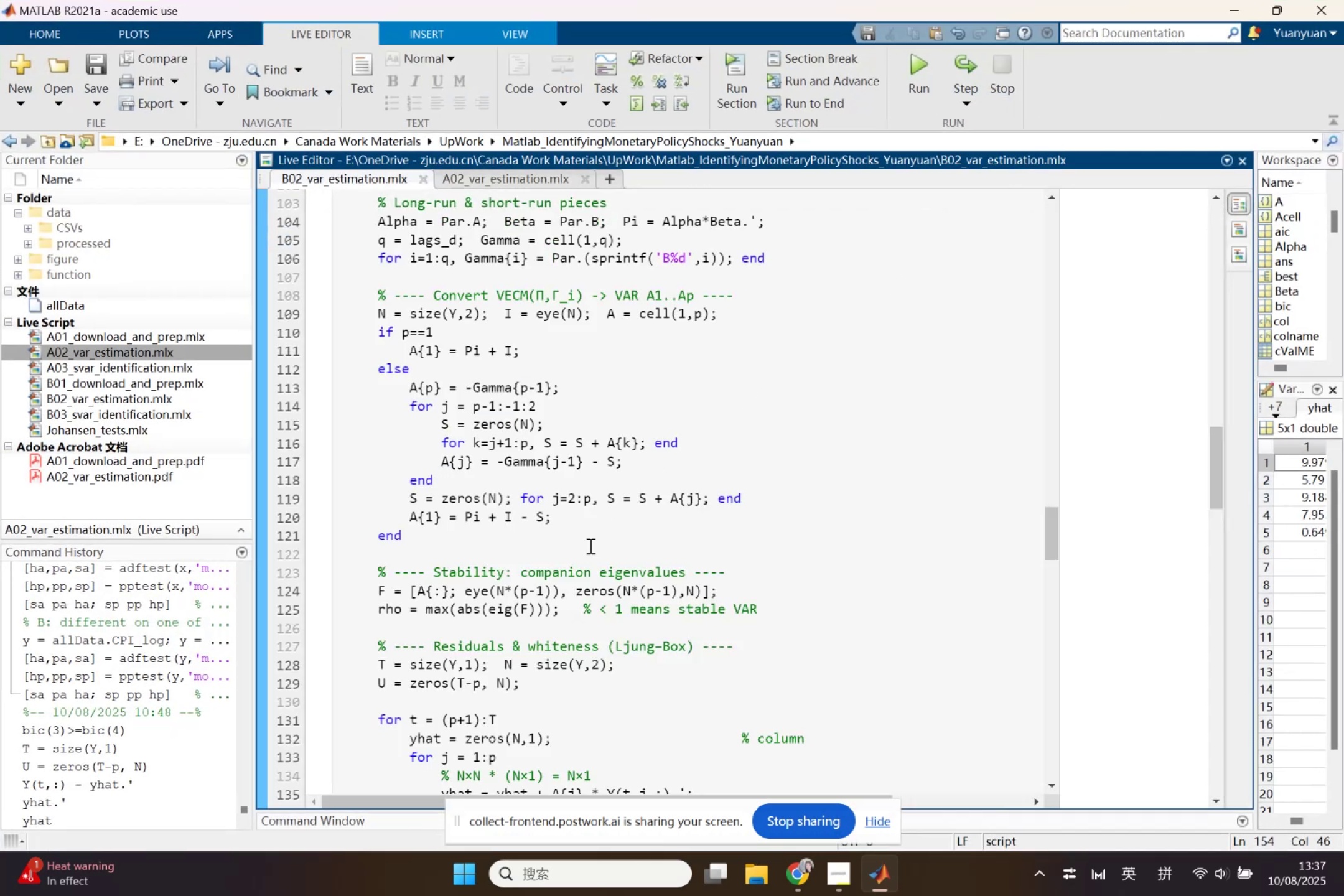 
left_click([572, 577])
 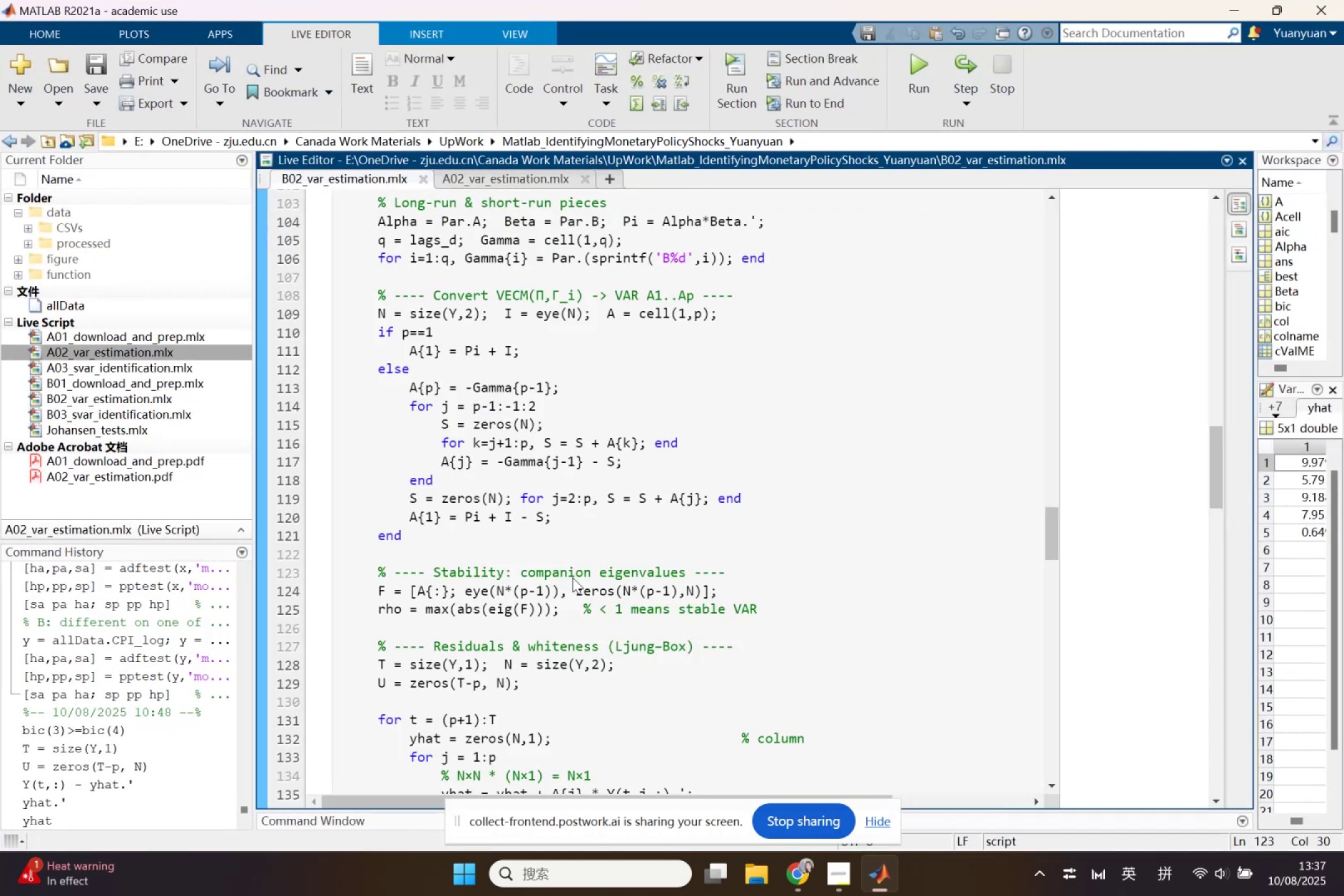 
scroll: coordinate [572, 577], scroll_direction: down, amount: 1.0
 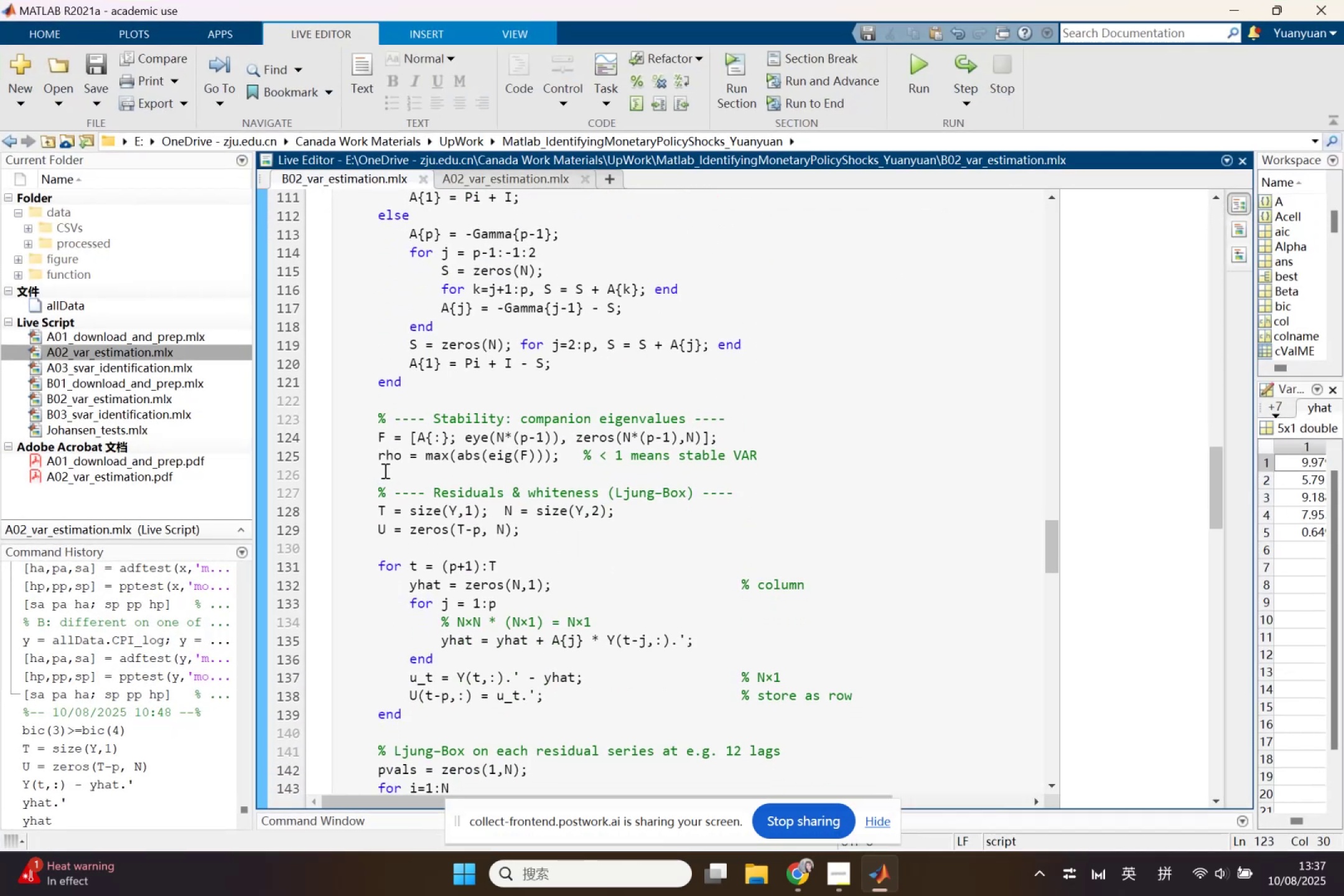 
left_click_drag(start_coordinate=[376, 457], to_coordinate=[755, 455])
 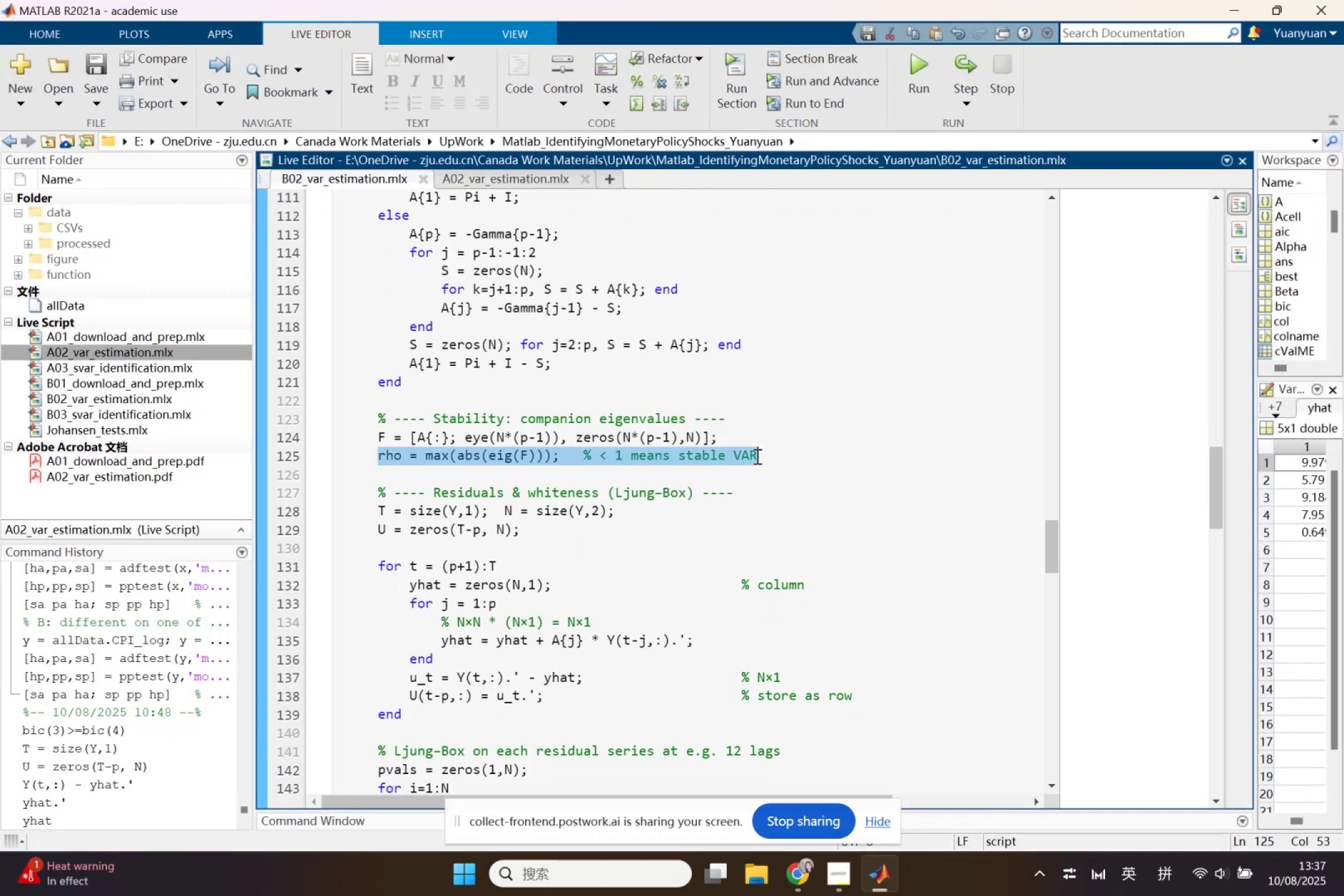 
key(Control+V)
 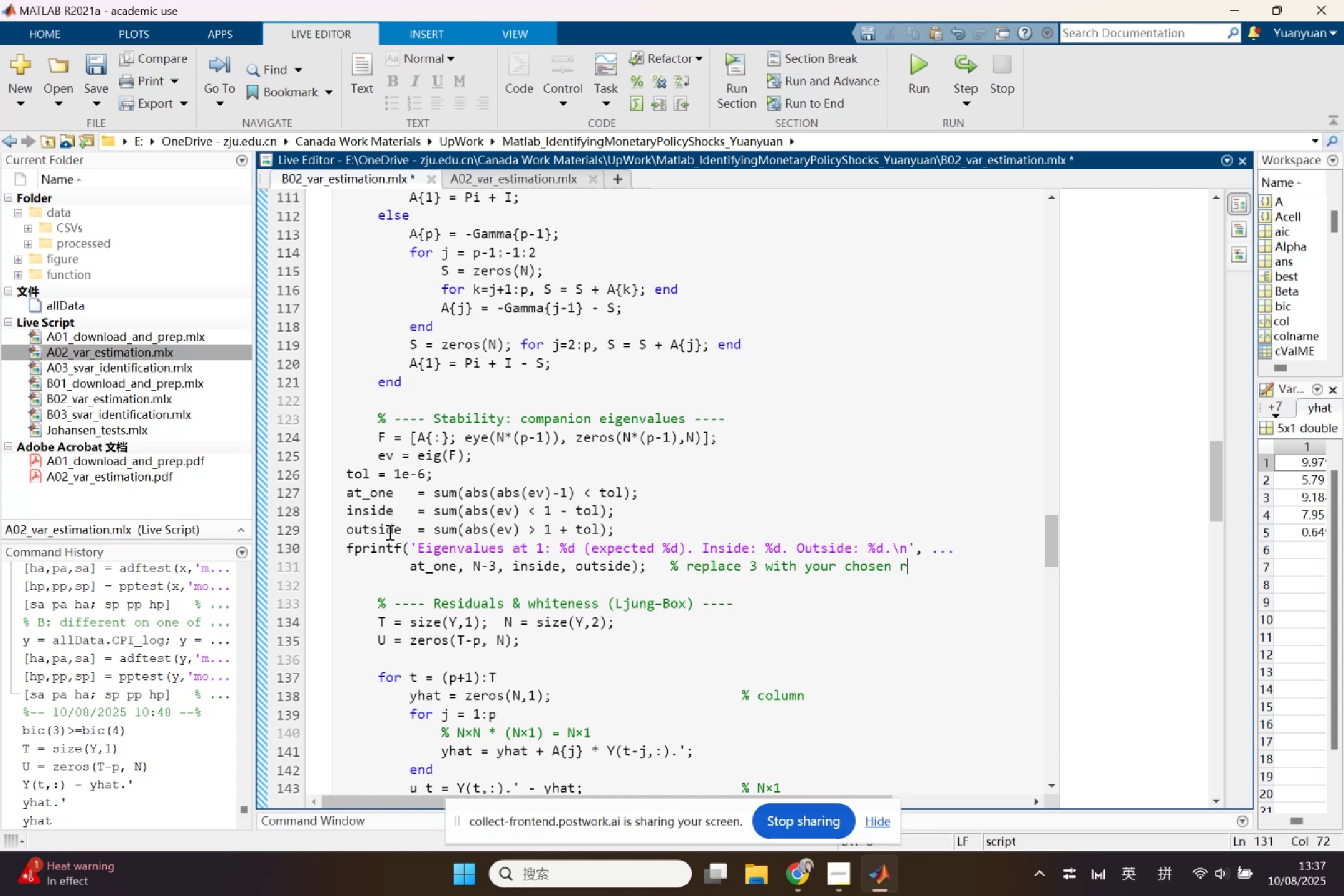 
left_click([301, 622])
 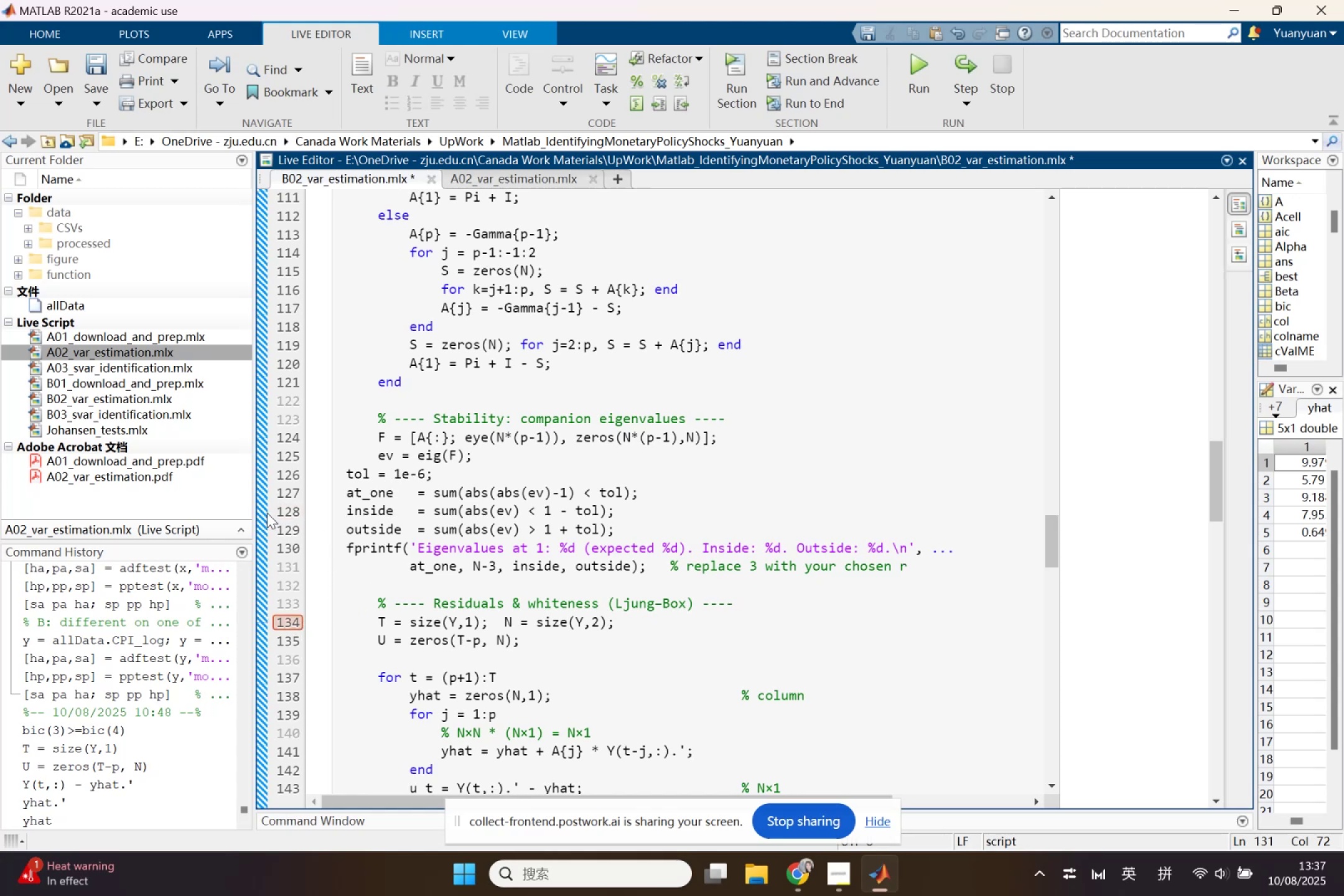 
left_click([265, 513])
 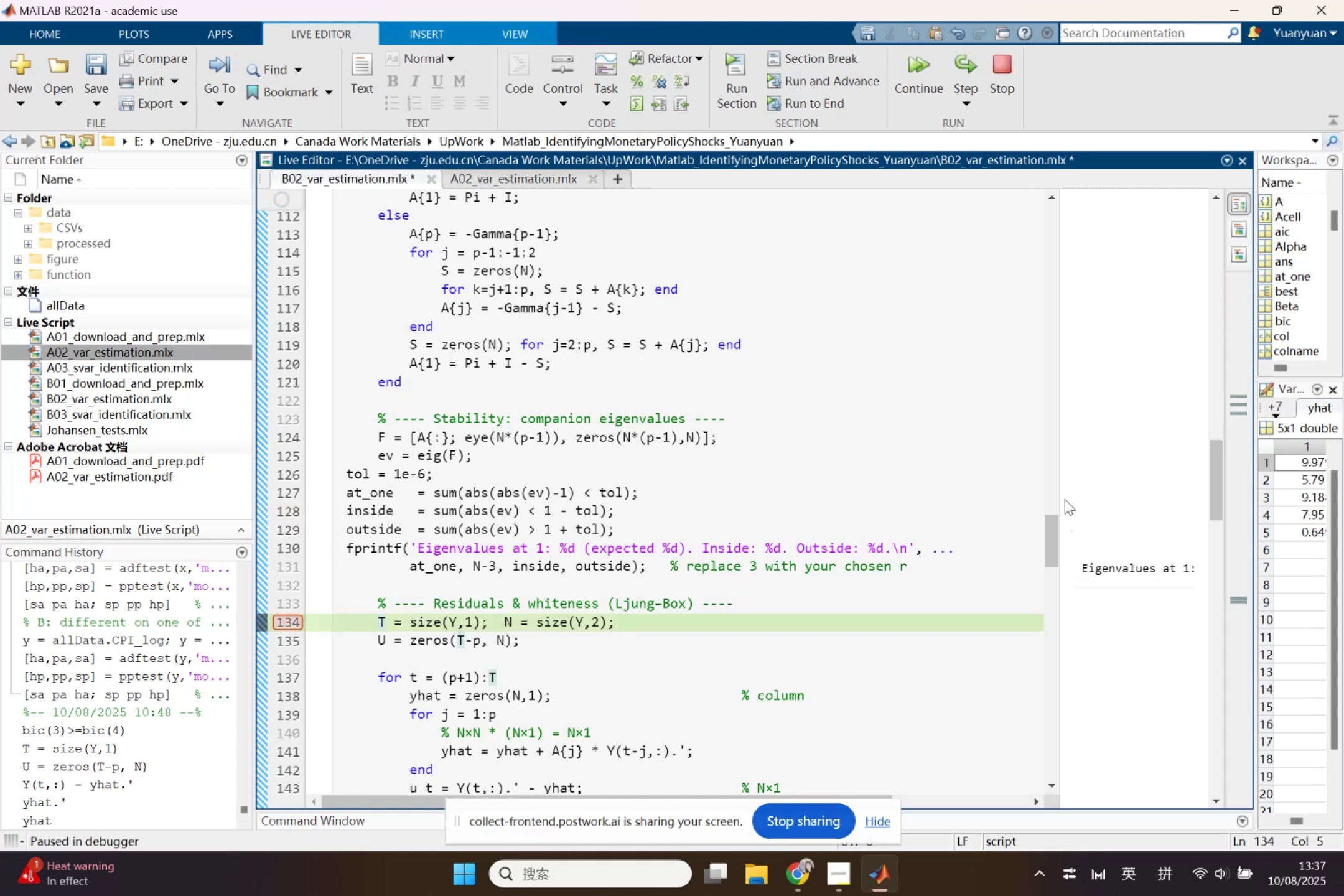 
left_click_drag(start_coordinate=[1059, 488], to_coordinate=[850, 446])
 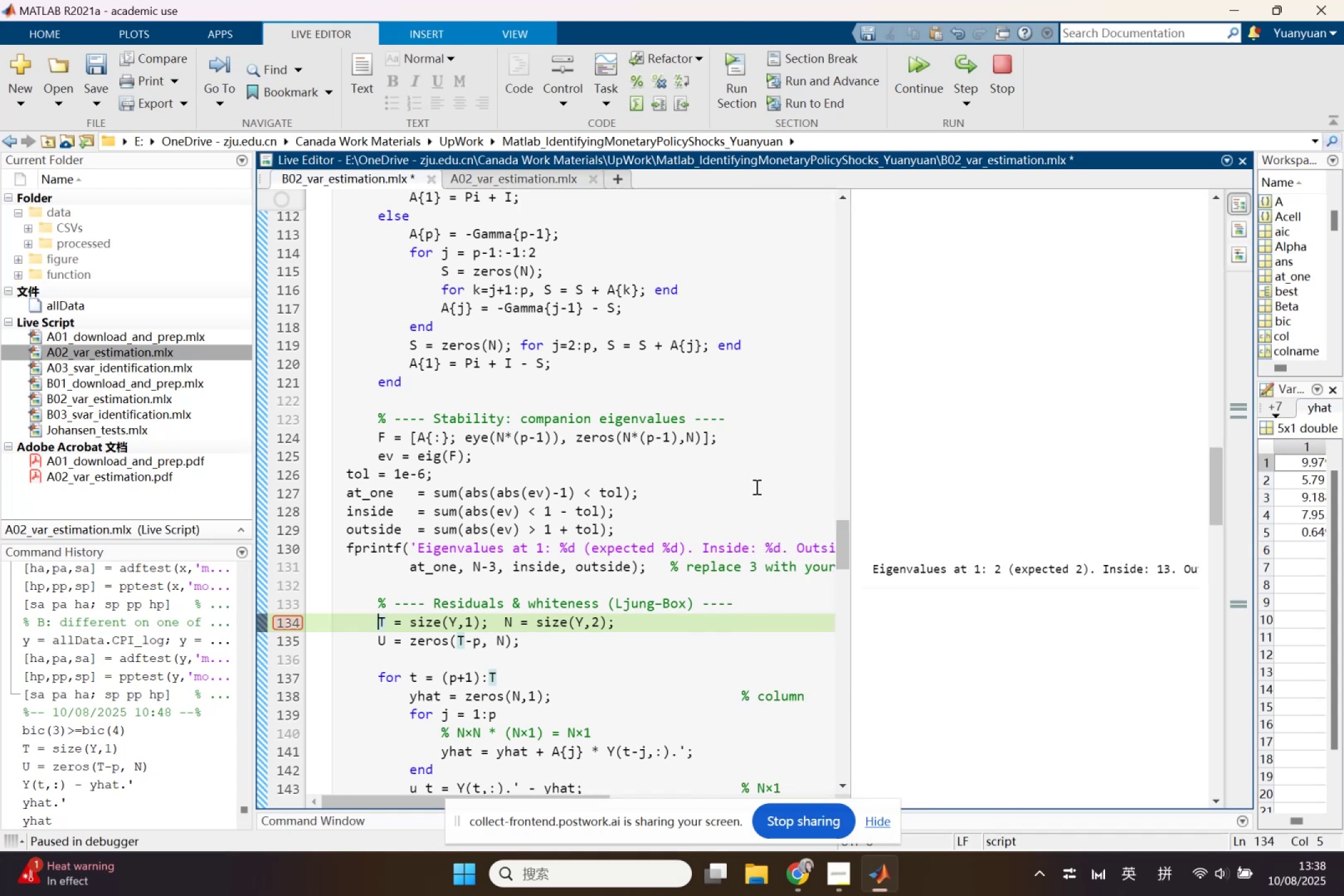 
scroll: coordinate [748, 496], scroll_direction: up, amount: 6.0
 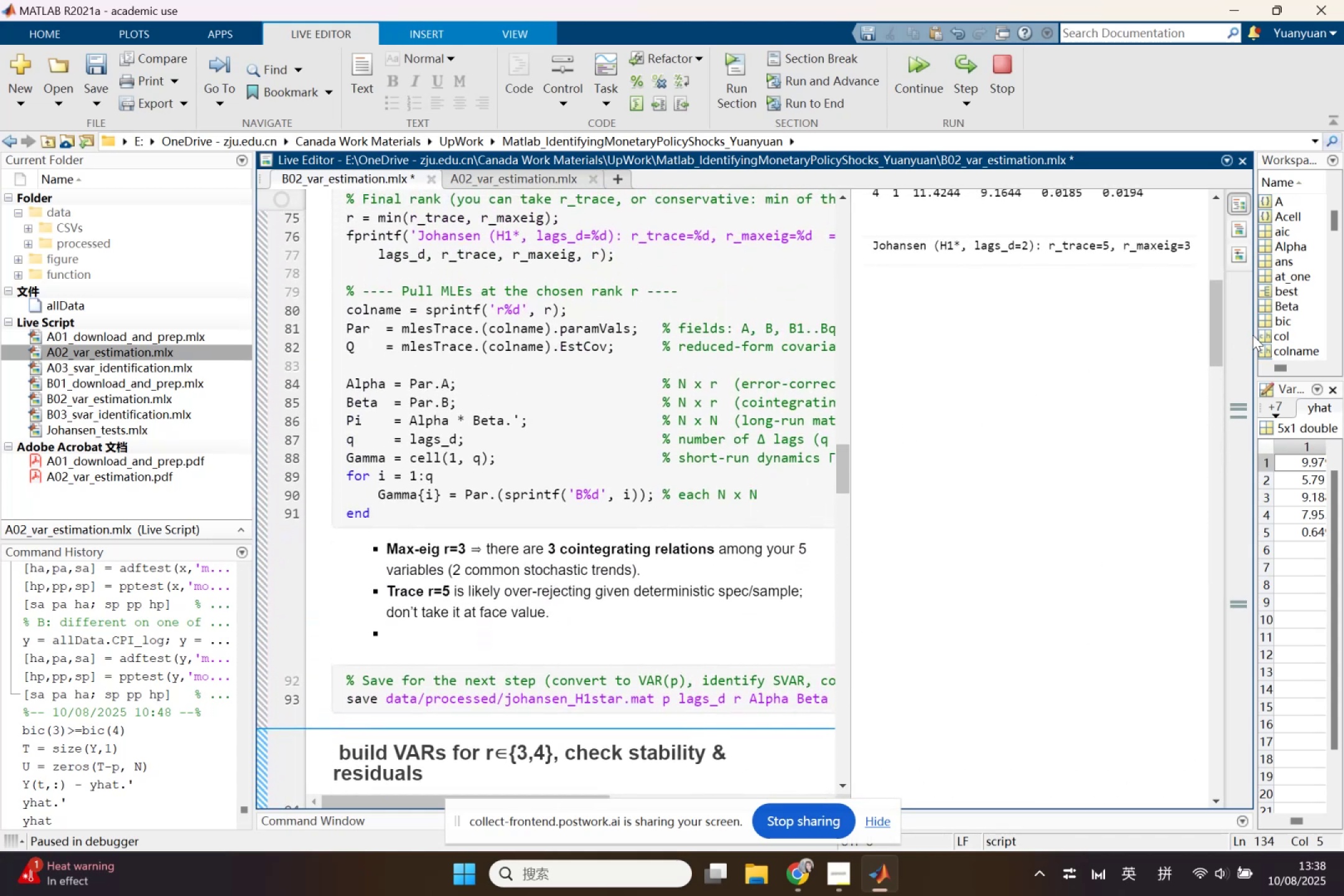 
left_click_drag(start_coordinate=[1254, 336], to_coordinate=[948, 312])
 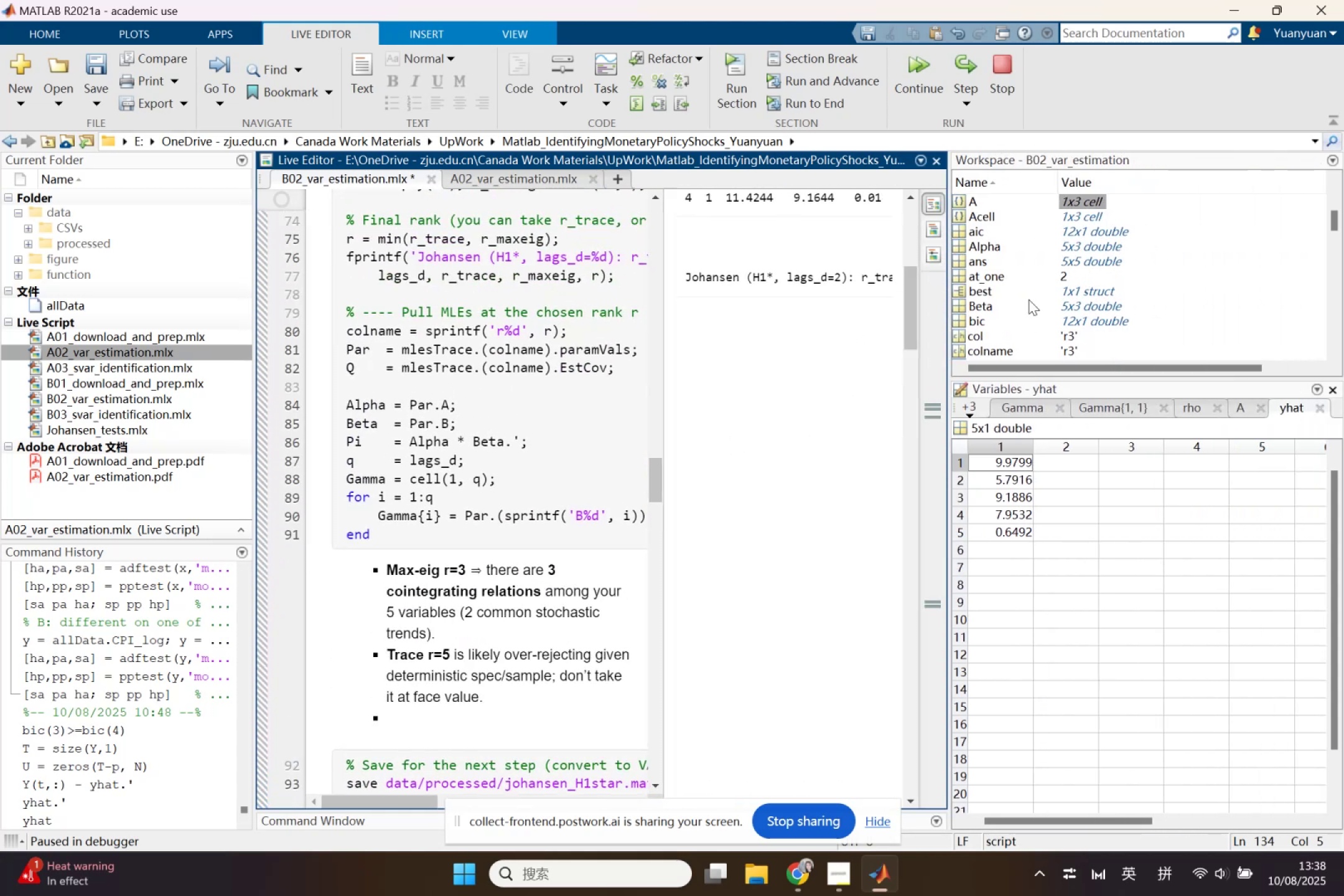 
scroll: coordinate [1032, 313], scroll_direction: down, amount: 12.0
 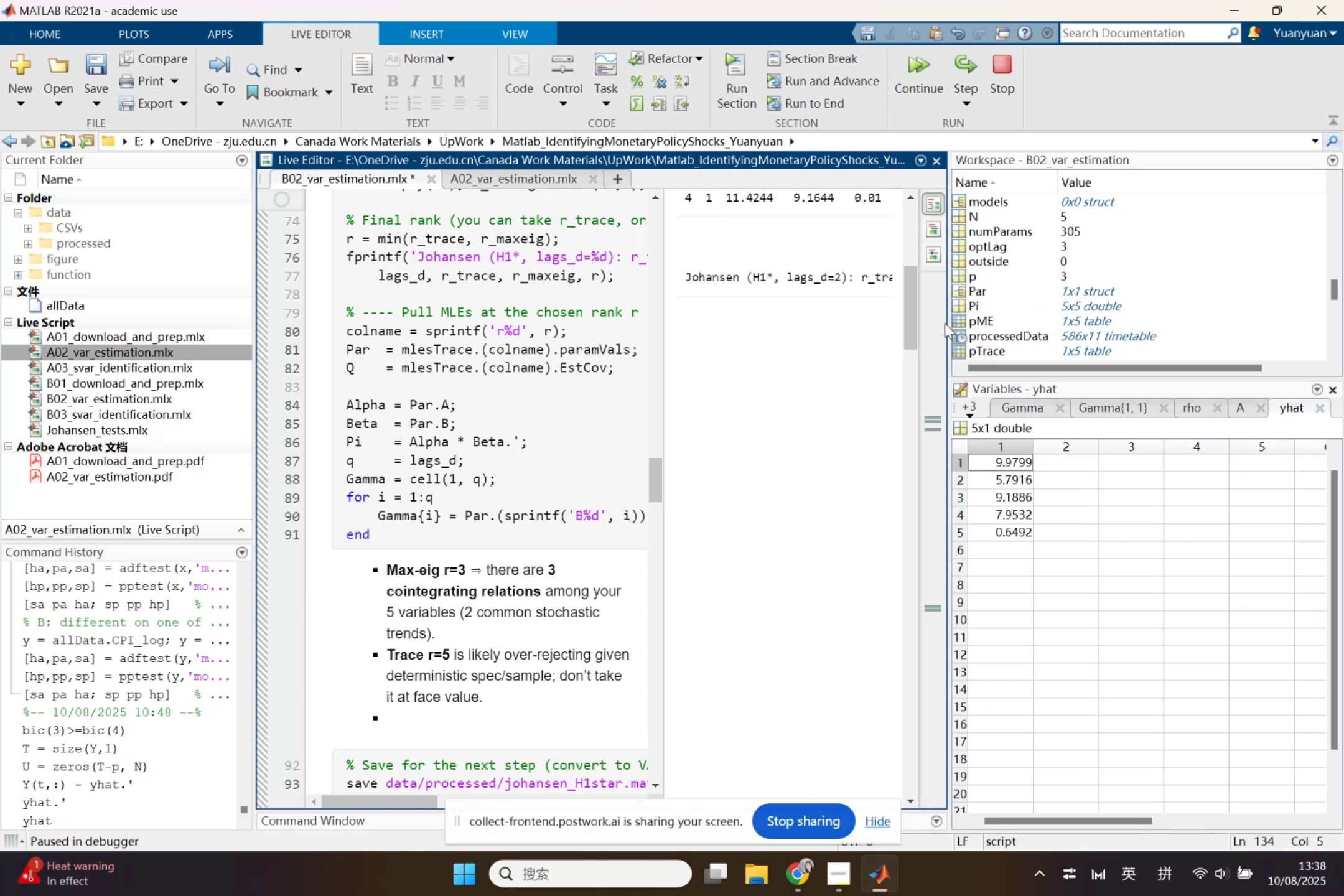 
left_click_drag(start_coordinate=[949, 323], to_coordinate=[1343, 413])
 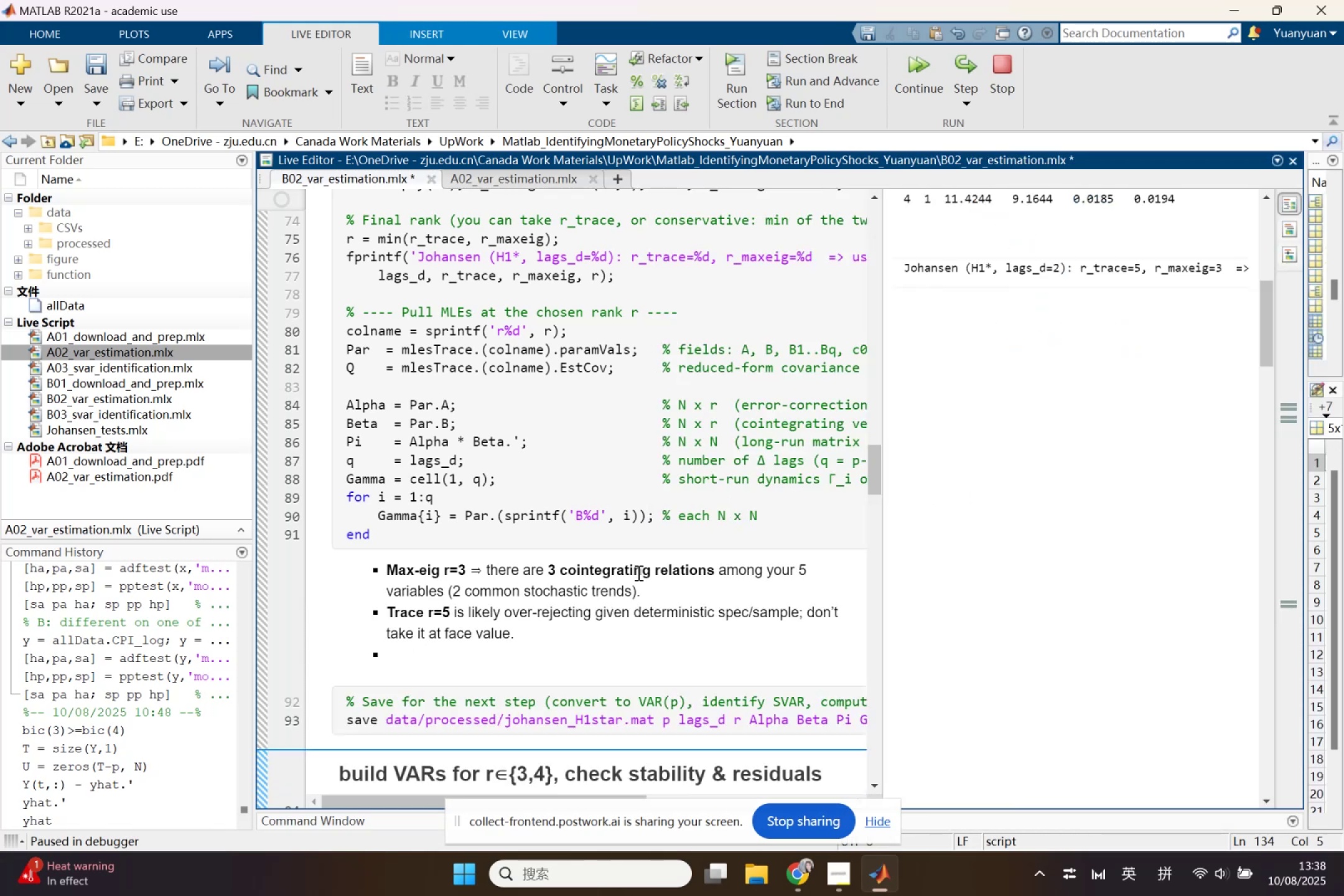 
scroll: coordinate [629, 580], scroll_direction: down, amount: 7.0
 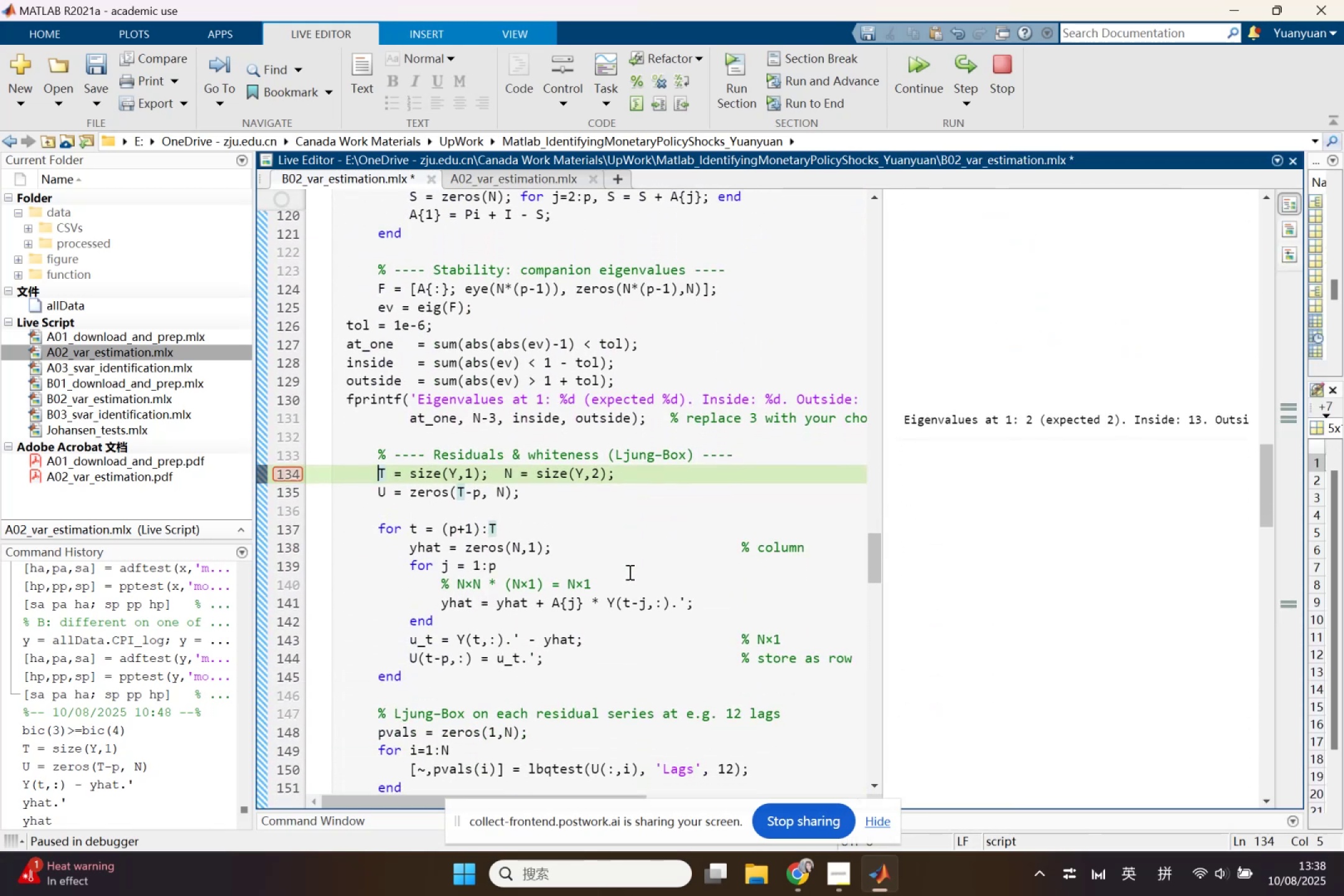 
wait(8.48)
 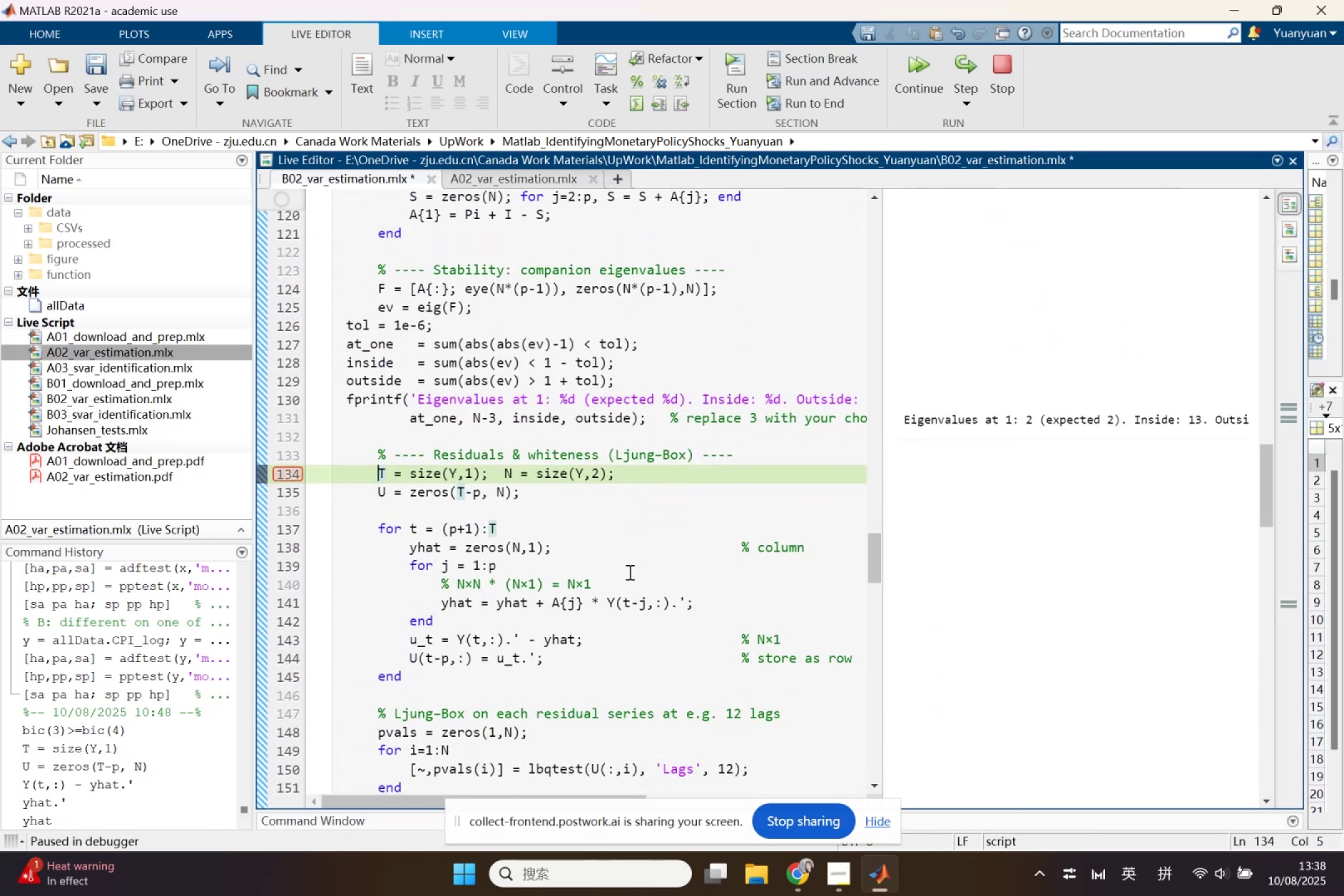 
left_click_drag(start_coordinate=[1073, 431], to_coordinate=[915, 390])
 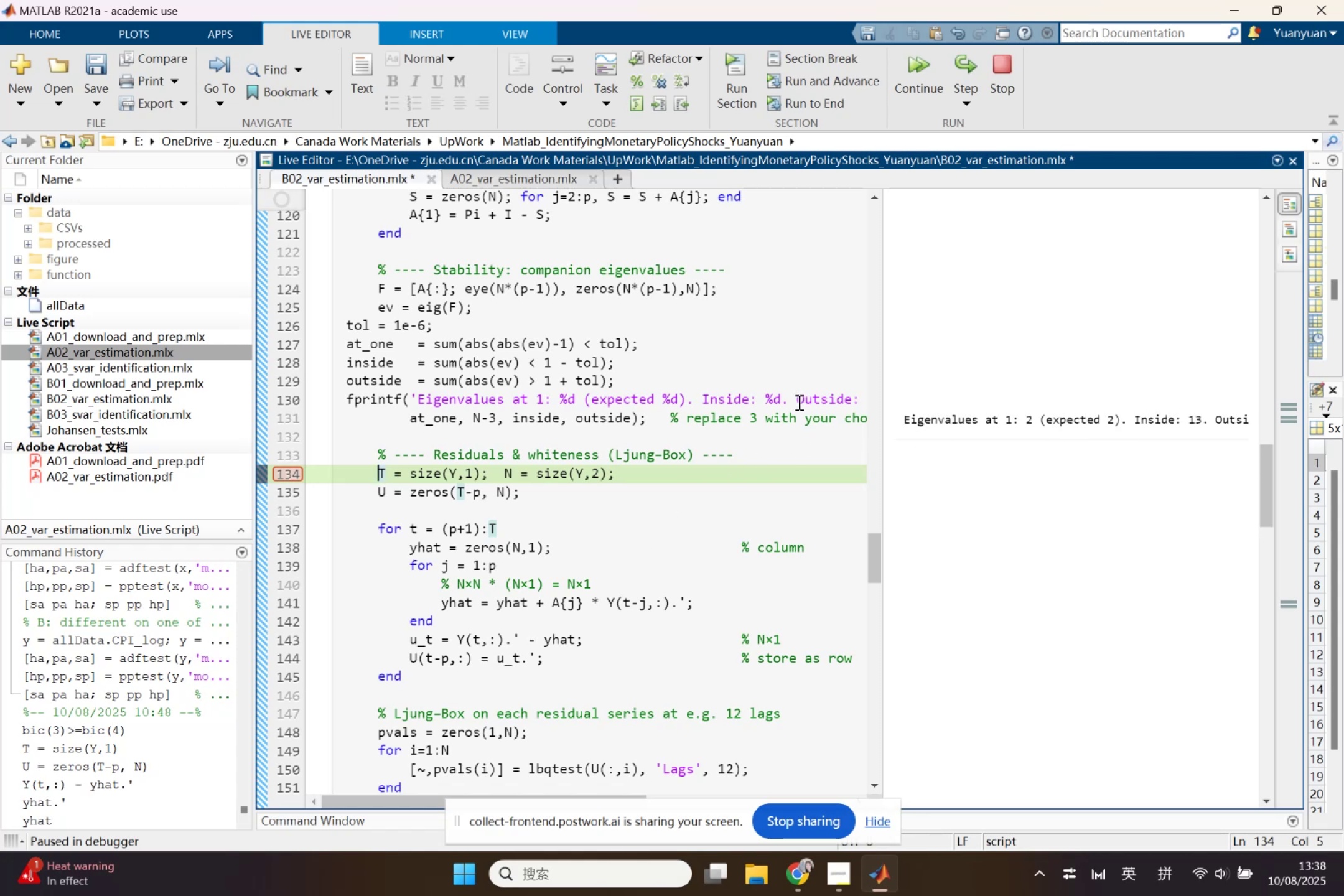 
left_click([798, 402])
 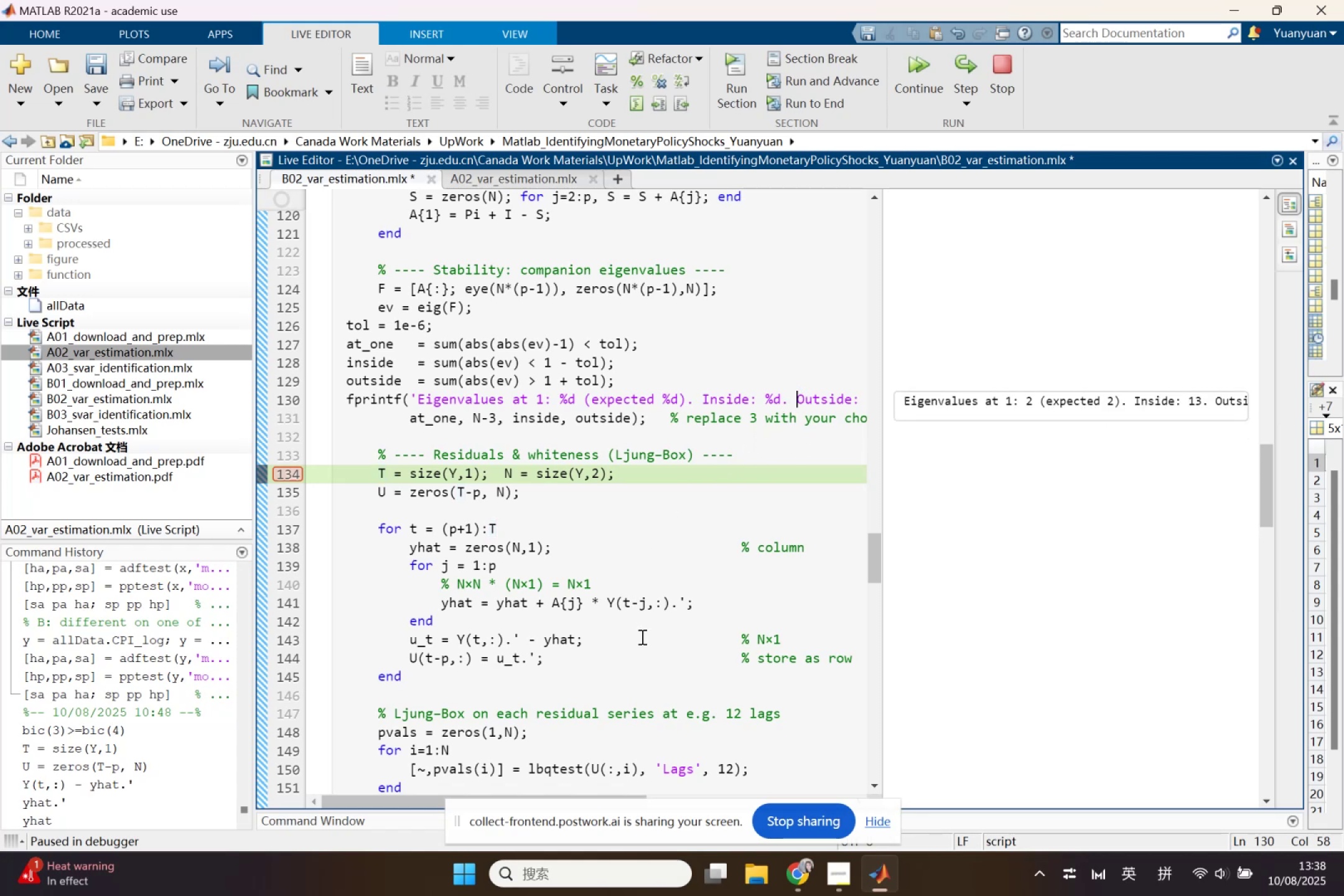 
left_click([816, 891])
 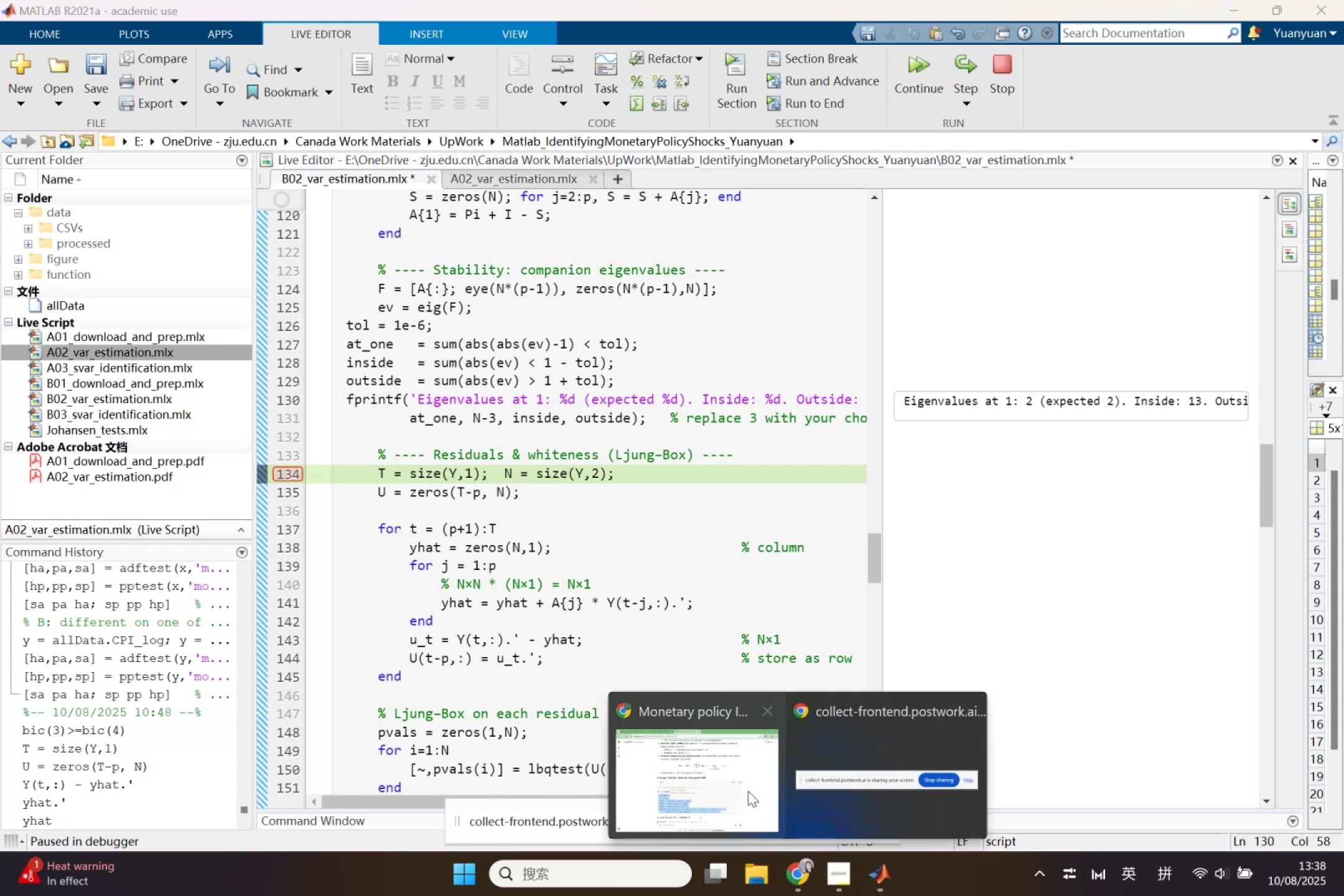 
left_click([744, 786])
 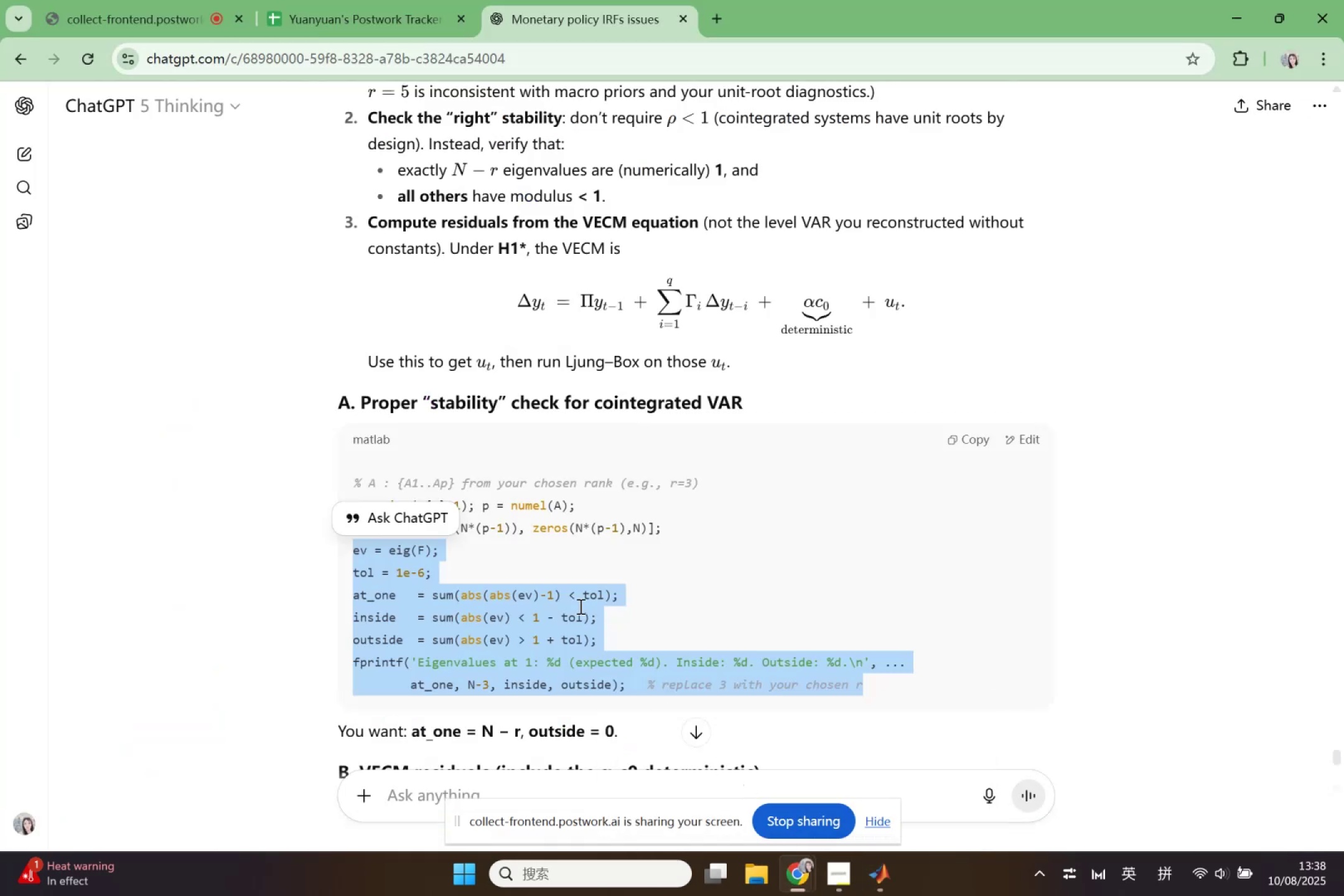 
scroll: coordinate [577, 604], scroll_direction: down, amount: 4.0
 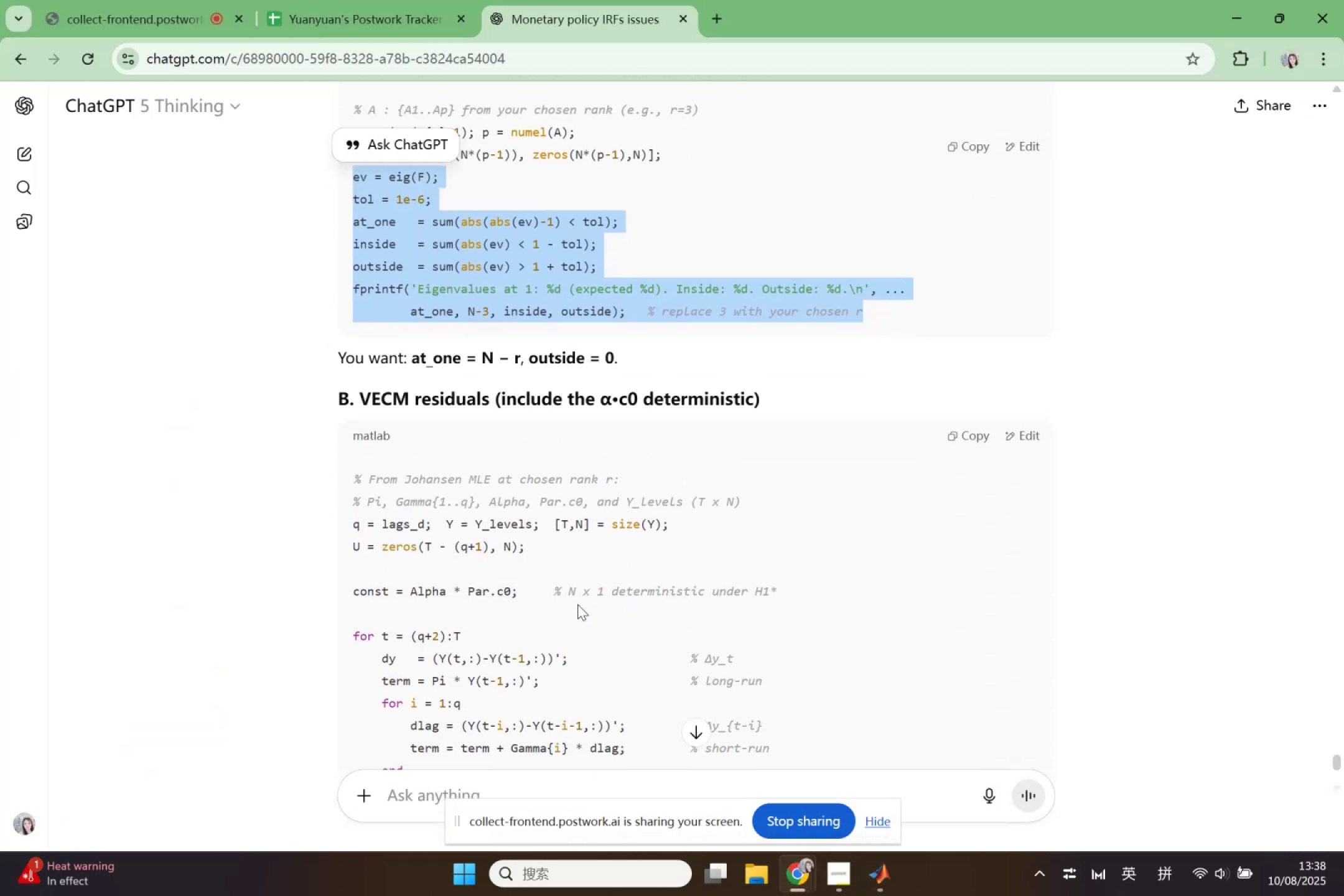 
wait(8.45)
 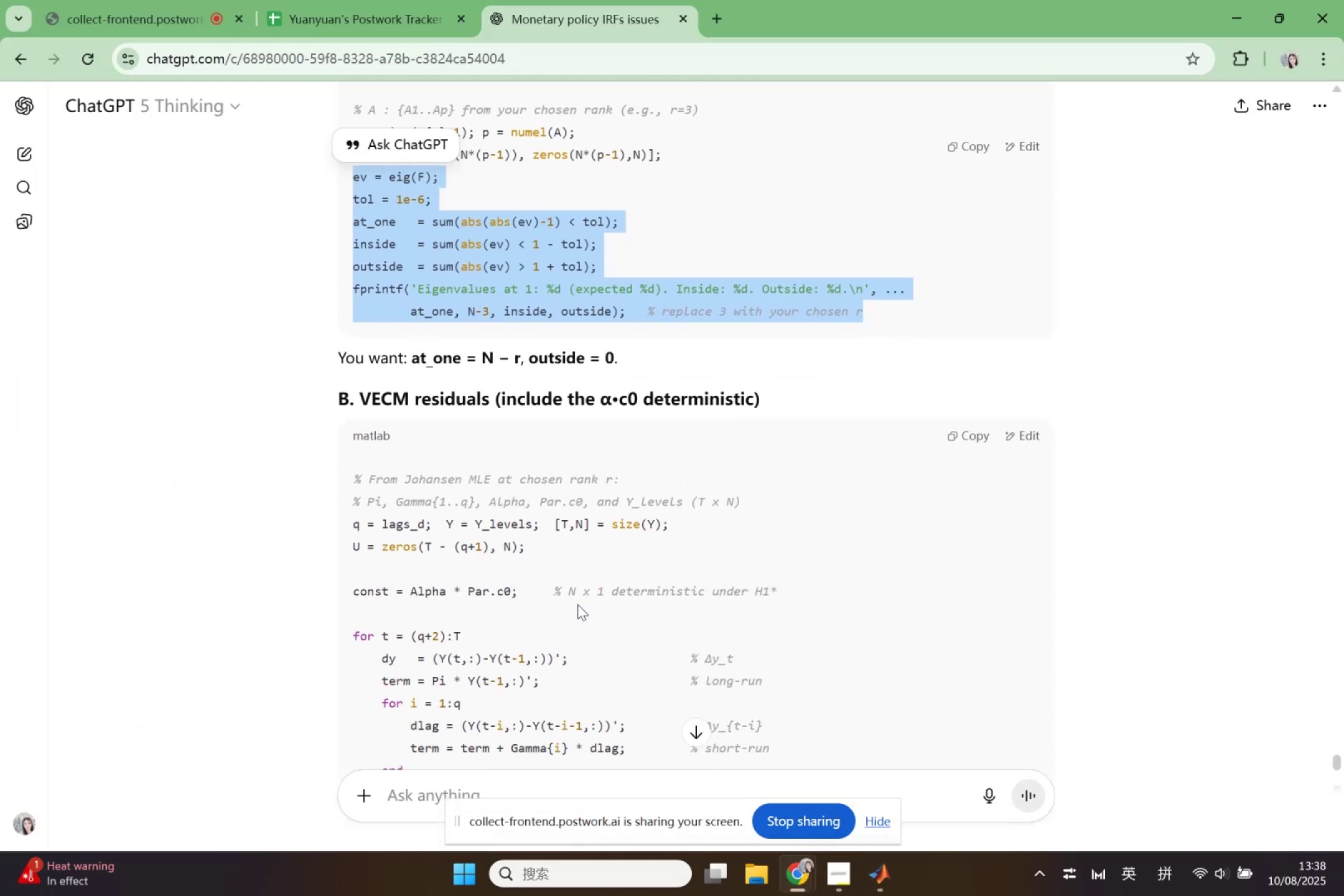 
left_click_drag(start_coordinate=[957, 10], to_coordinate=[1102, 148])
 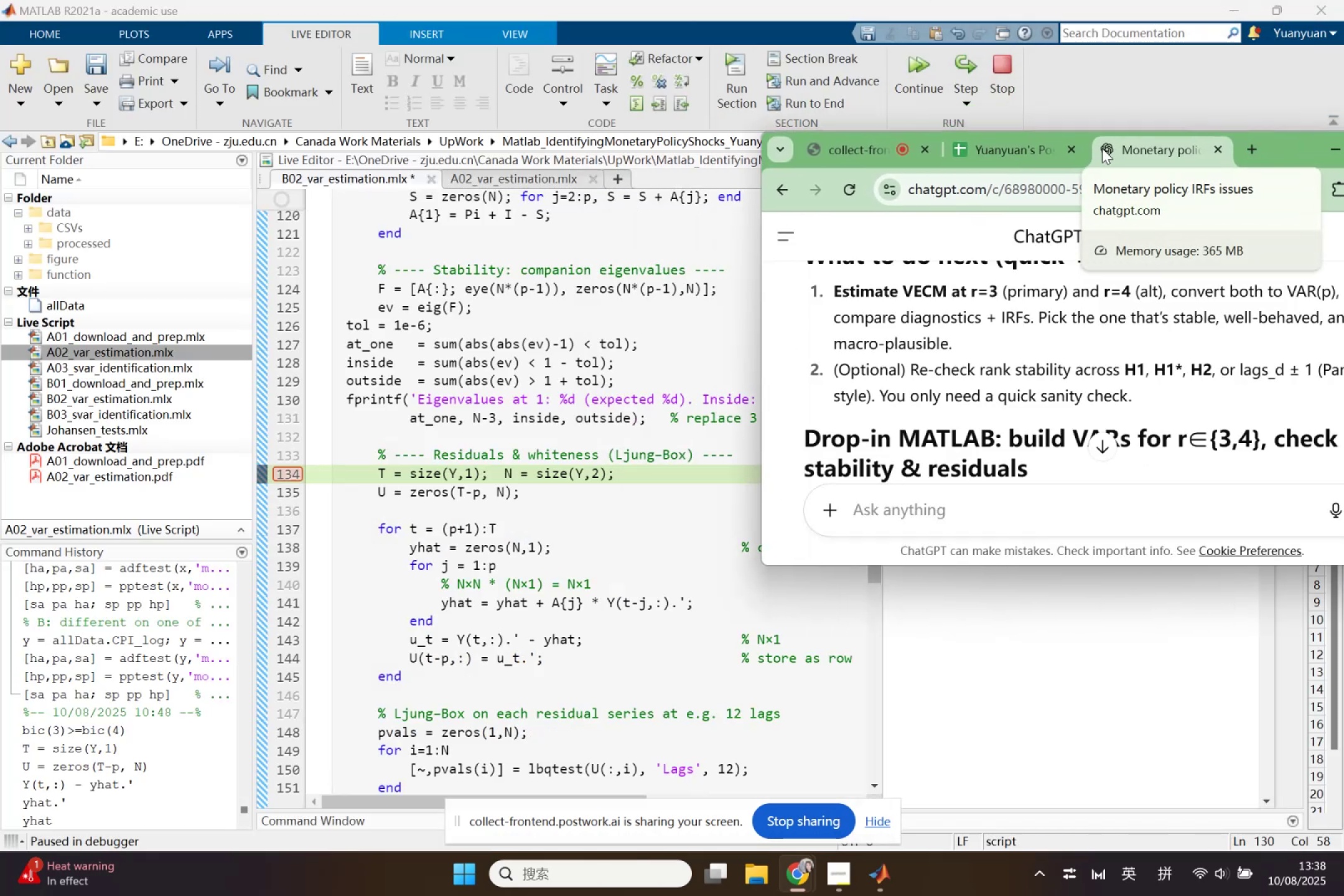 
double_click([1102, 148])
 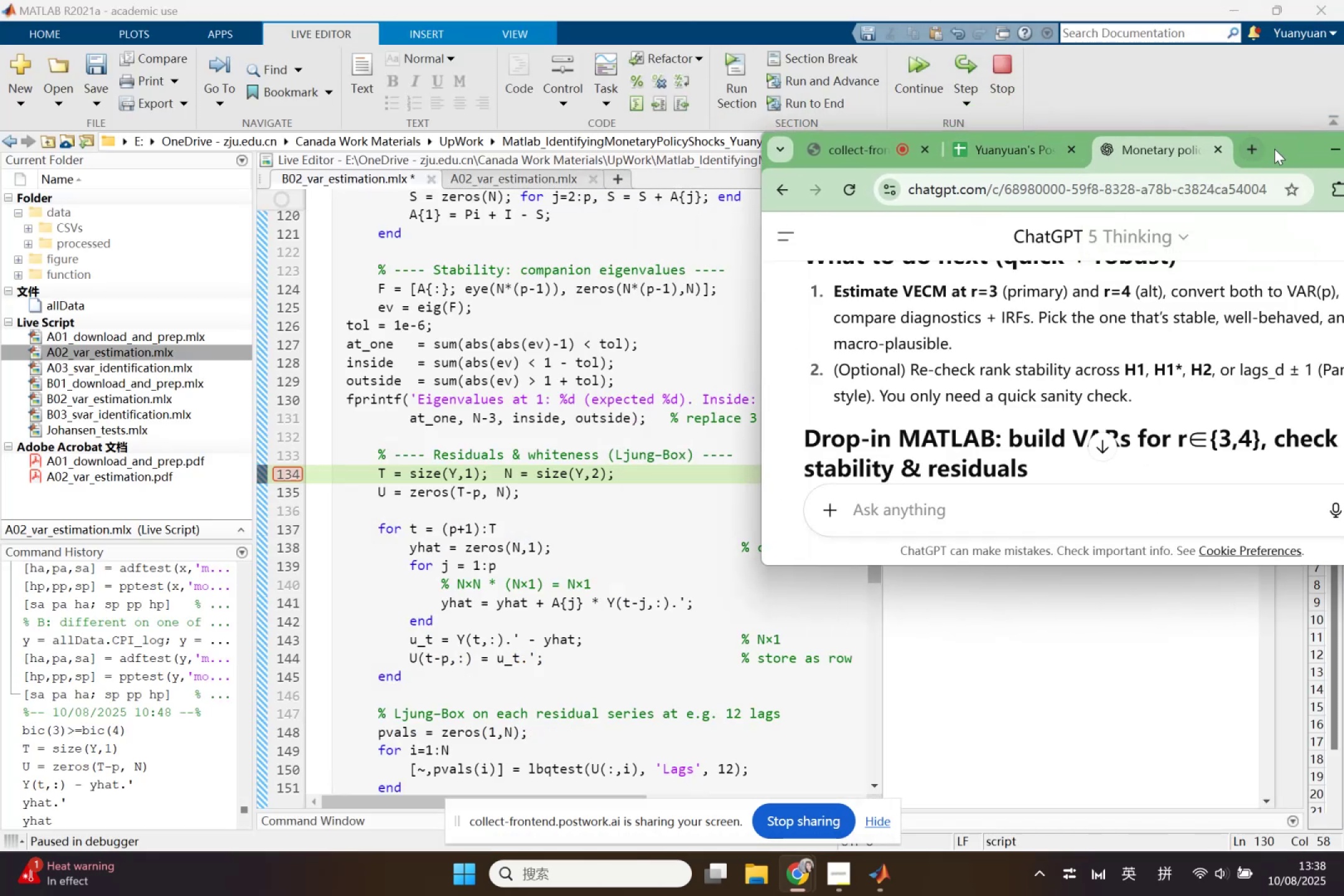 
double_click([1279, 153])
 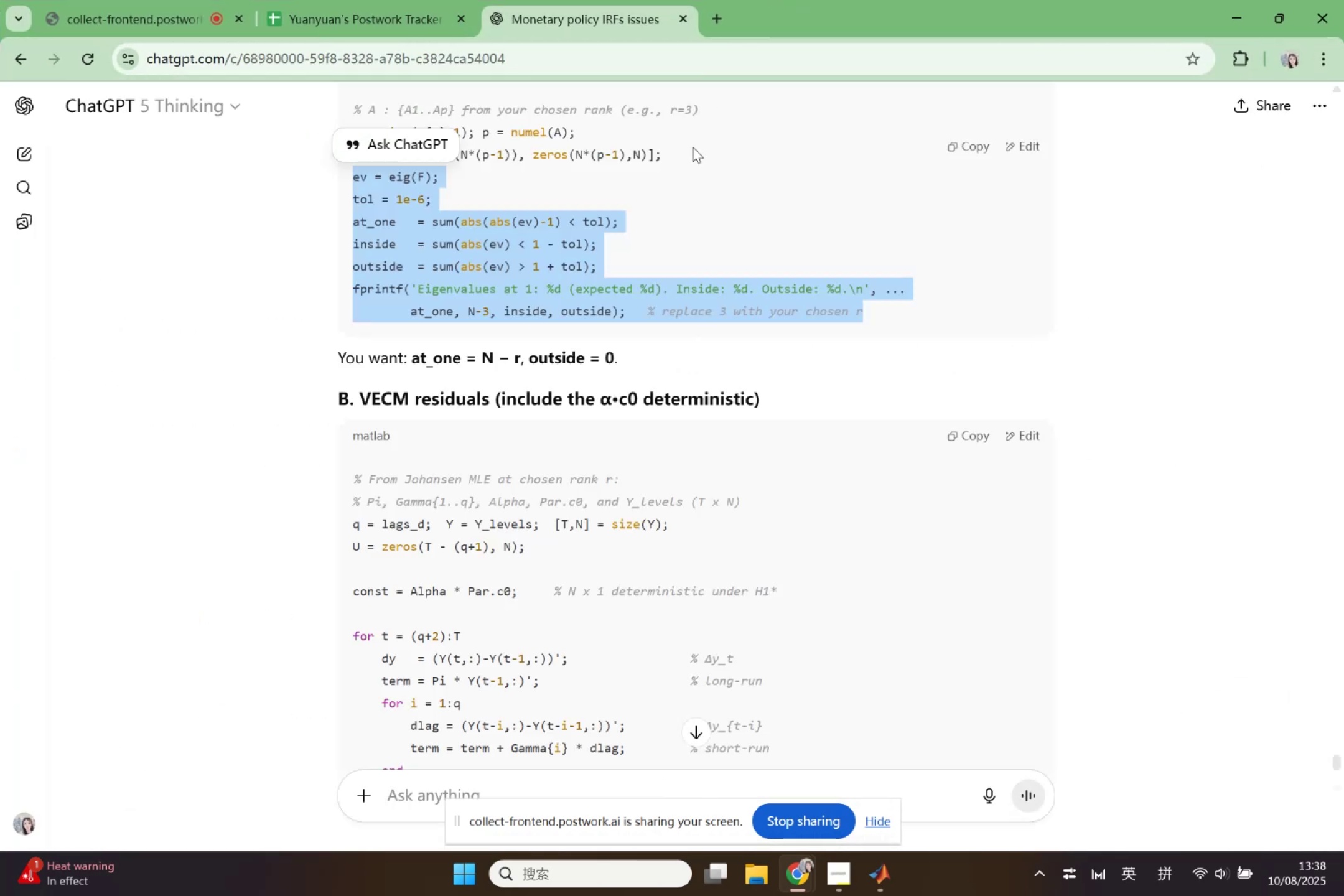 
scroll: coordinate [642, 455], scroll_direction: down, amount: 3.0
 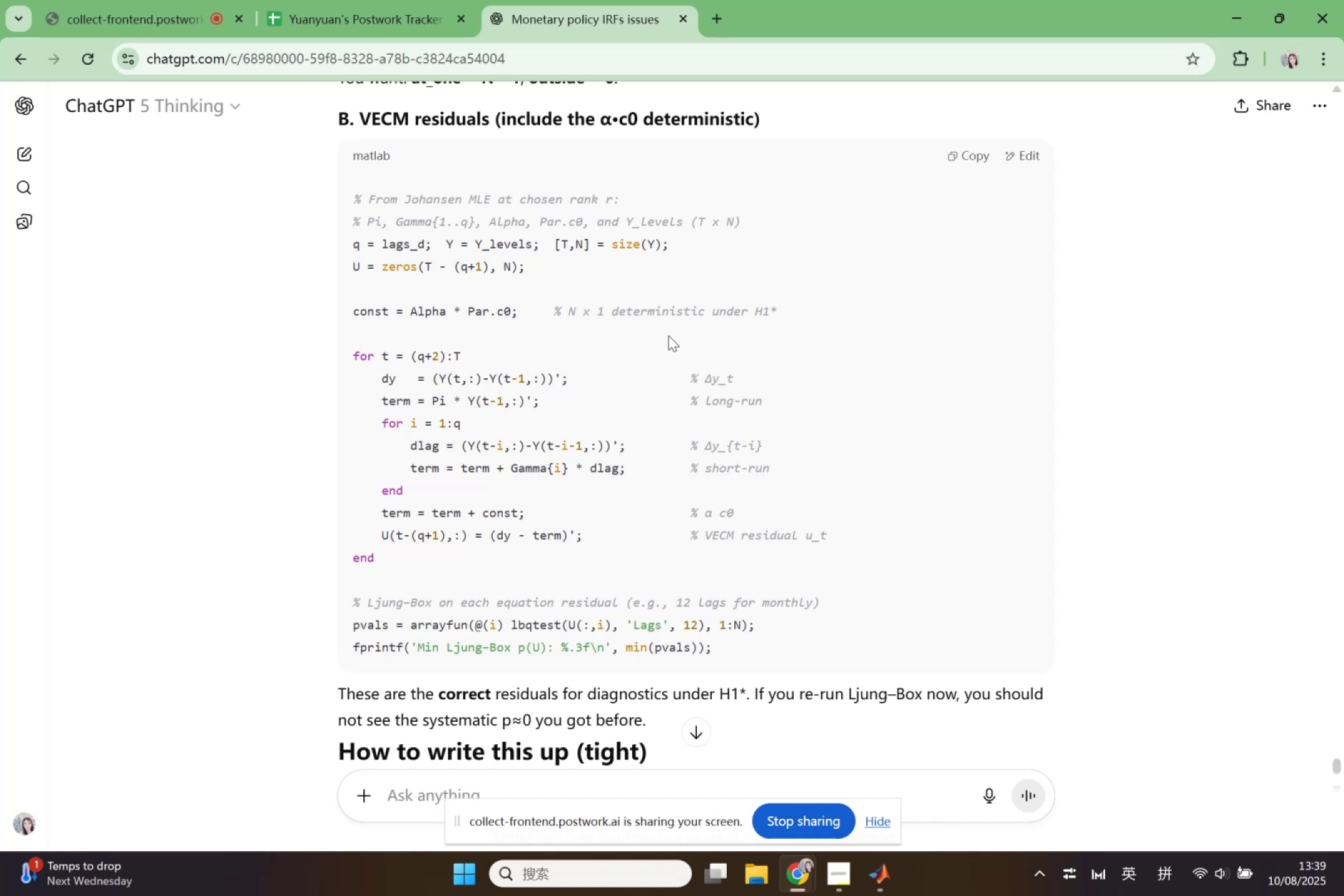 
wait(14.76)
 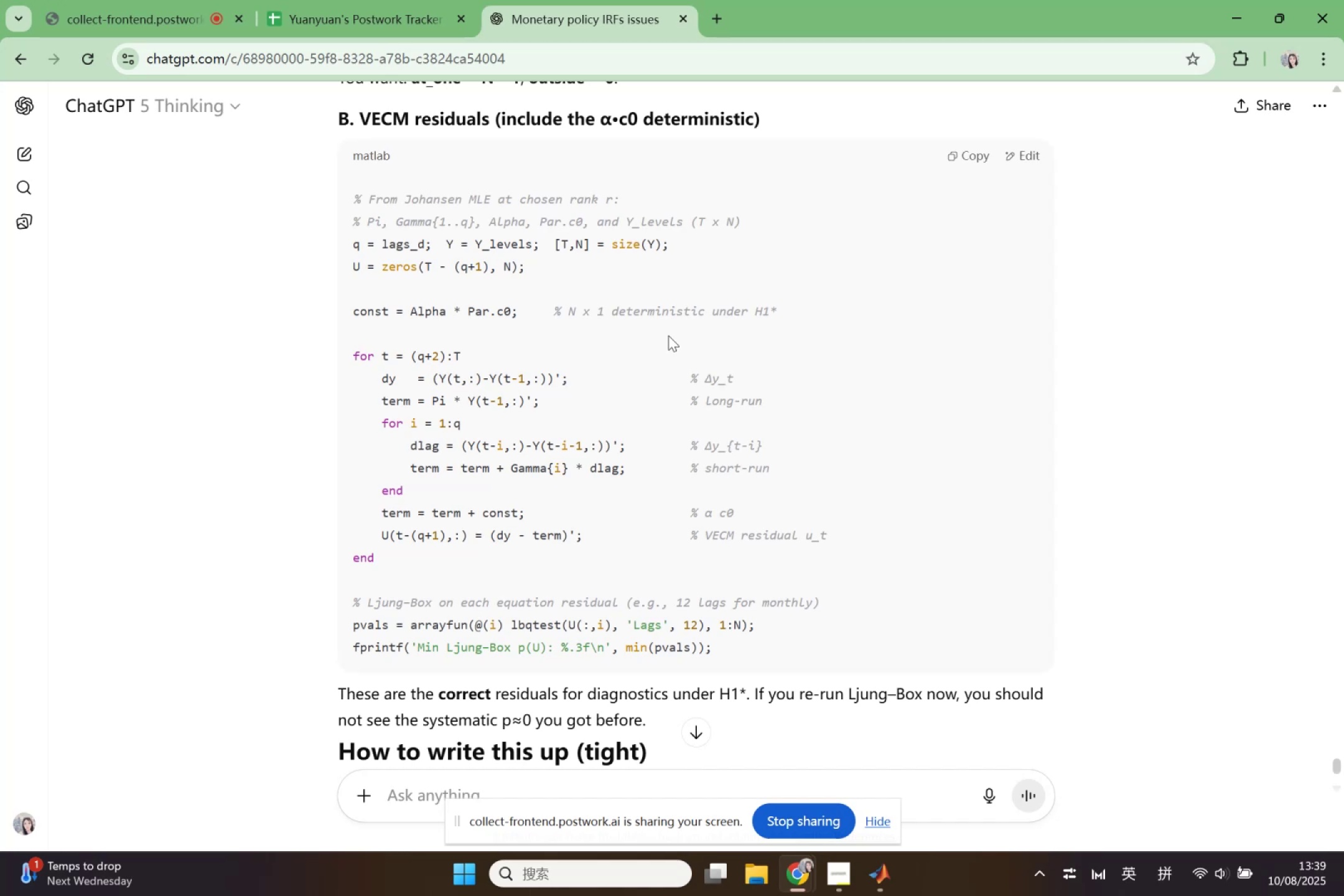 
left_click_drag(start_coordinate=[353, 240], to_coordinate=[850, 663])
 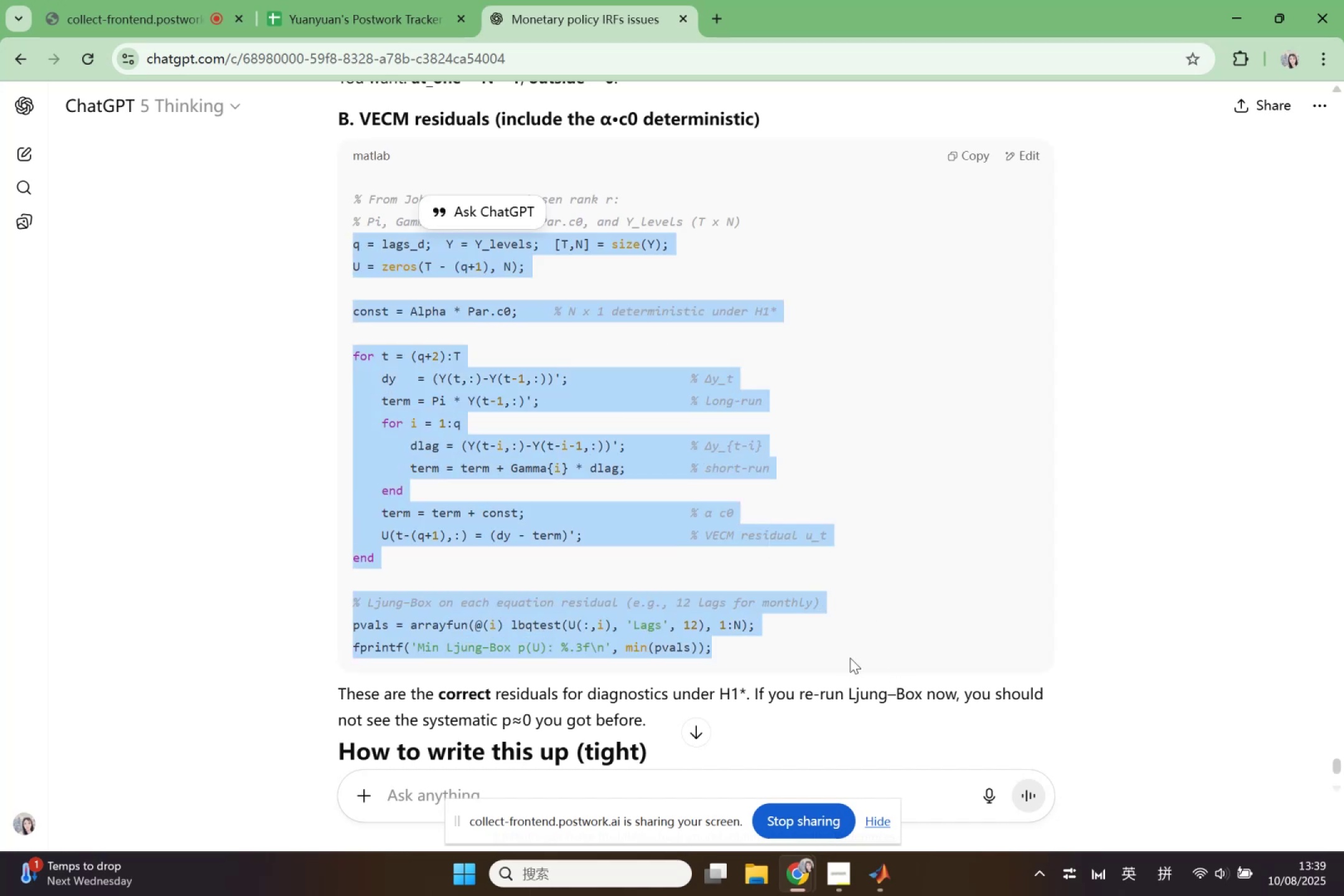 
key(Control+ControlLeft)
 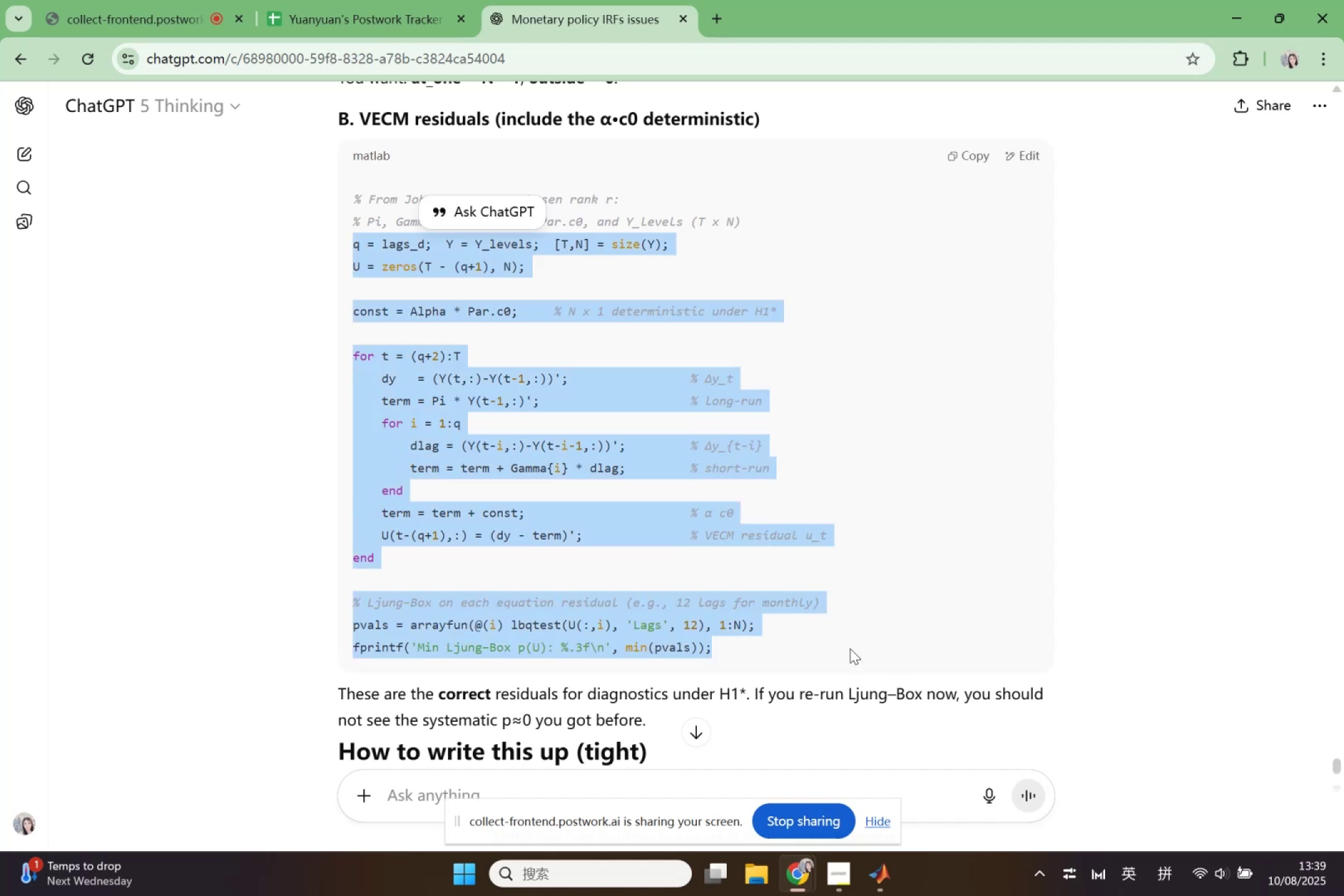 
key(Control+C)
 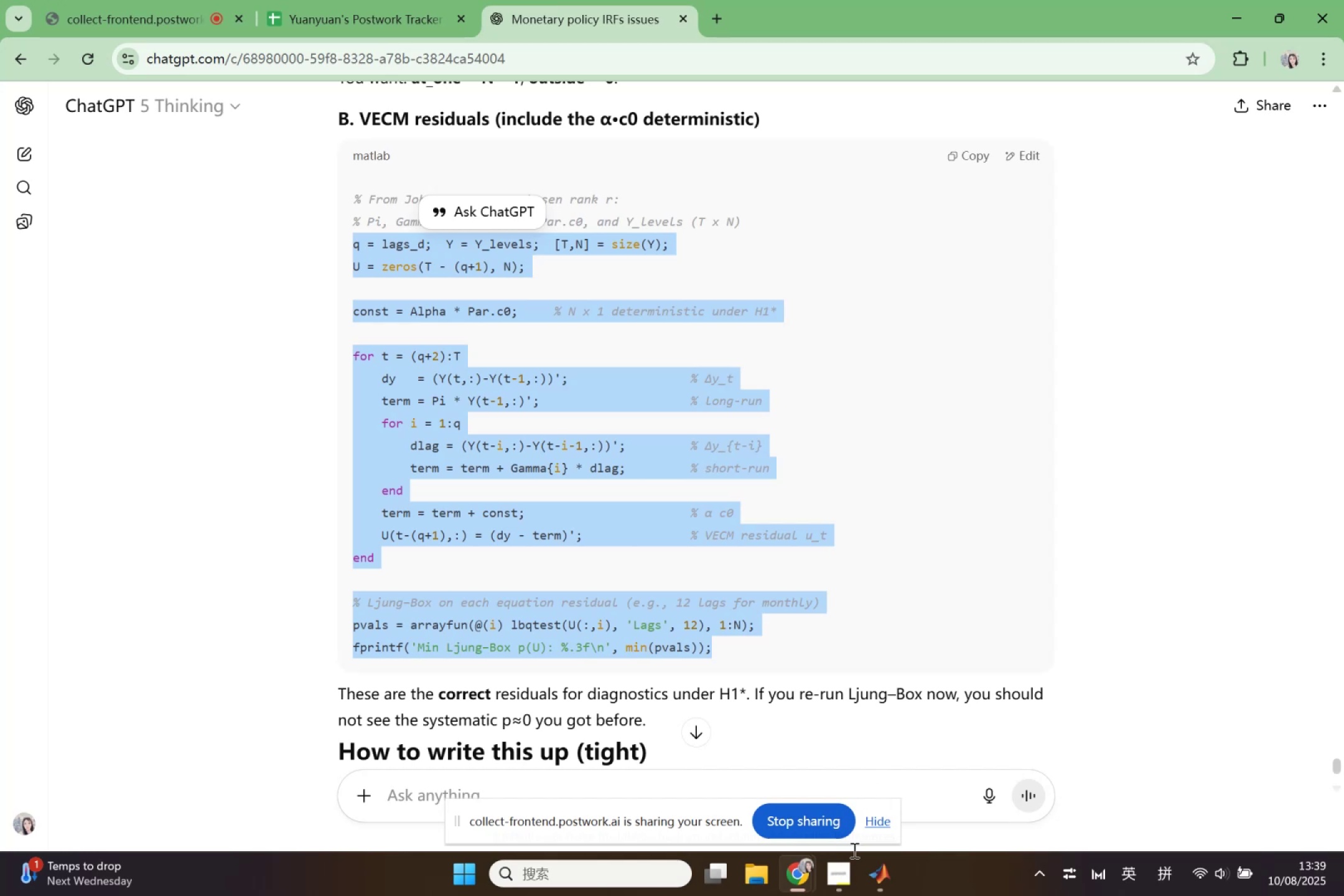 
left_click([869, 885])
 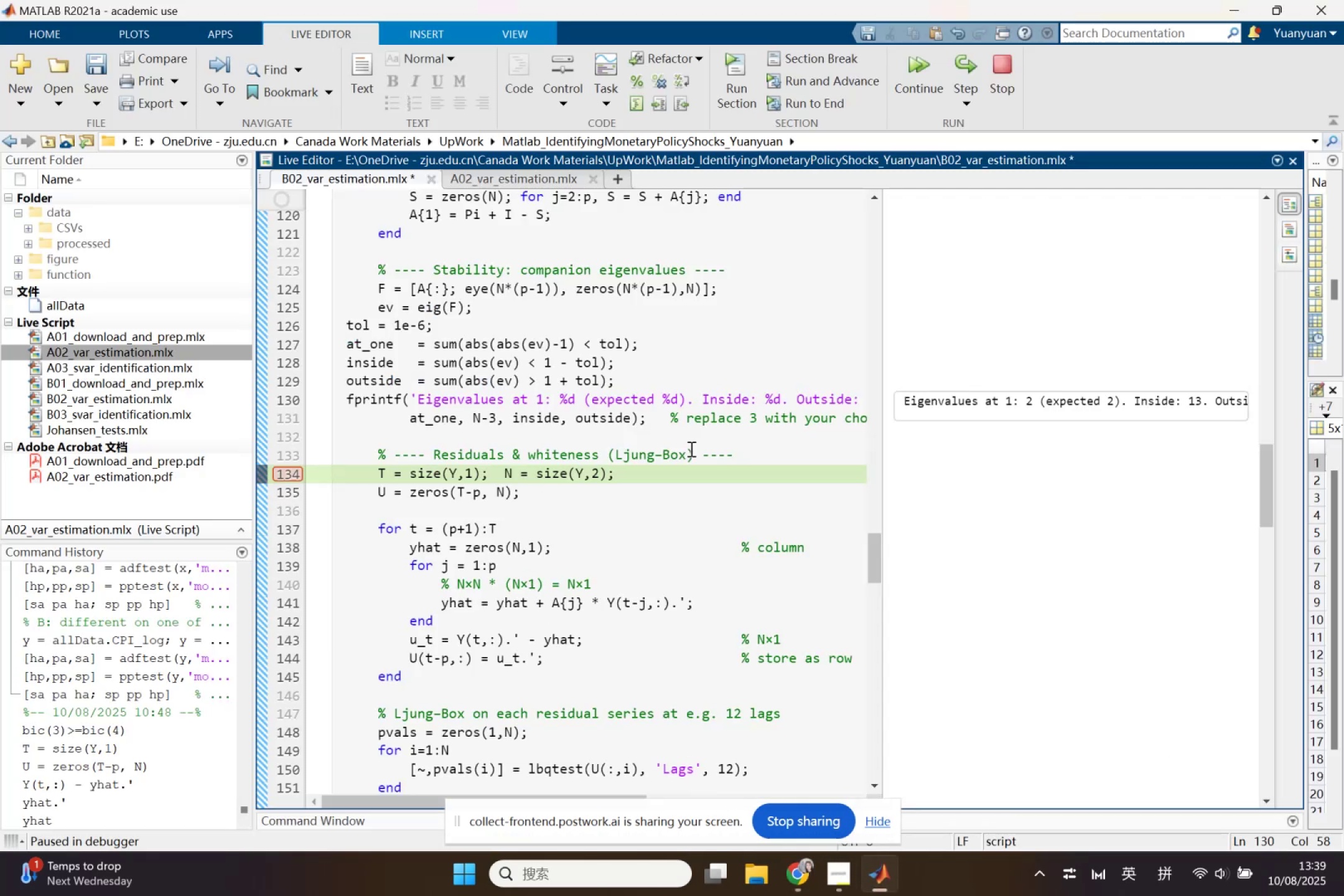 
left_click([763, 446])
 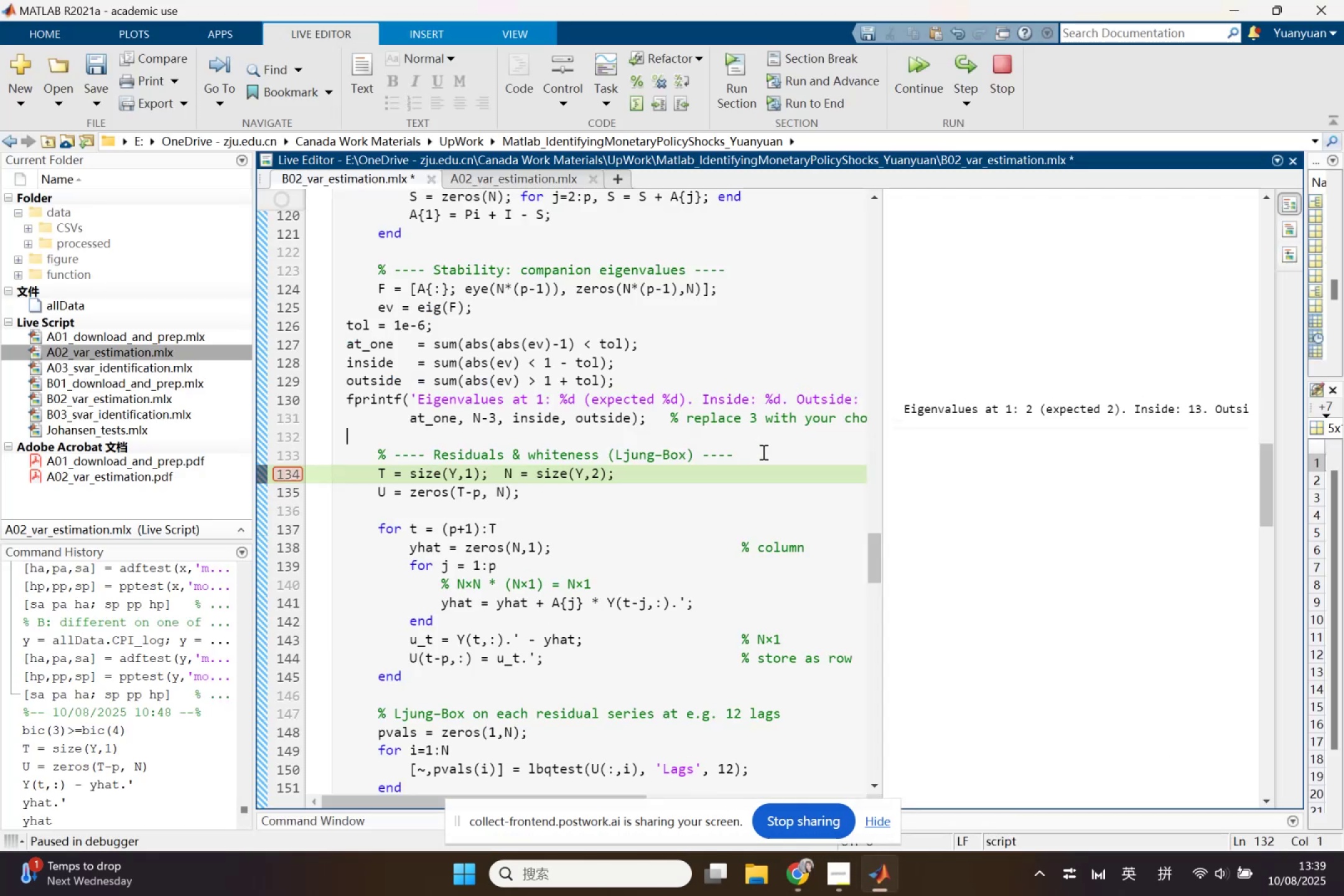 
left_click([762, 452])
 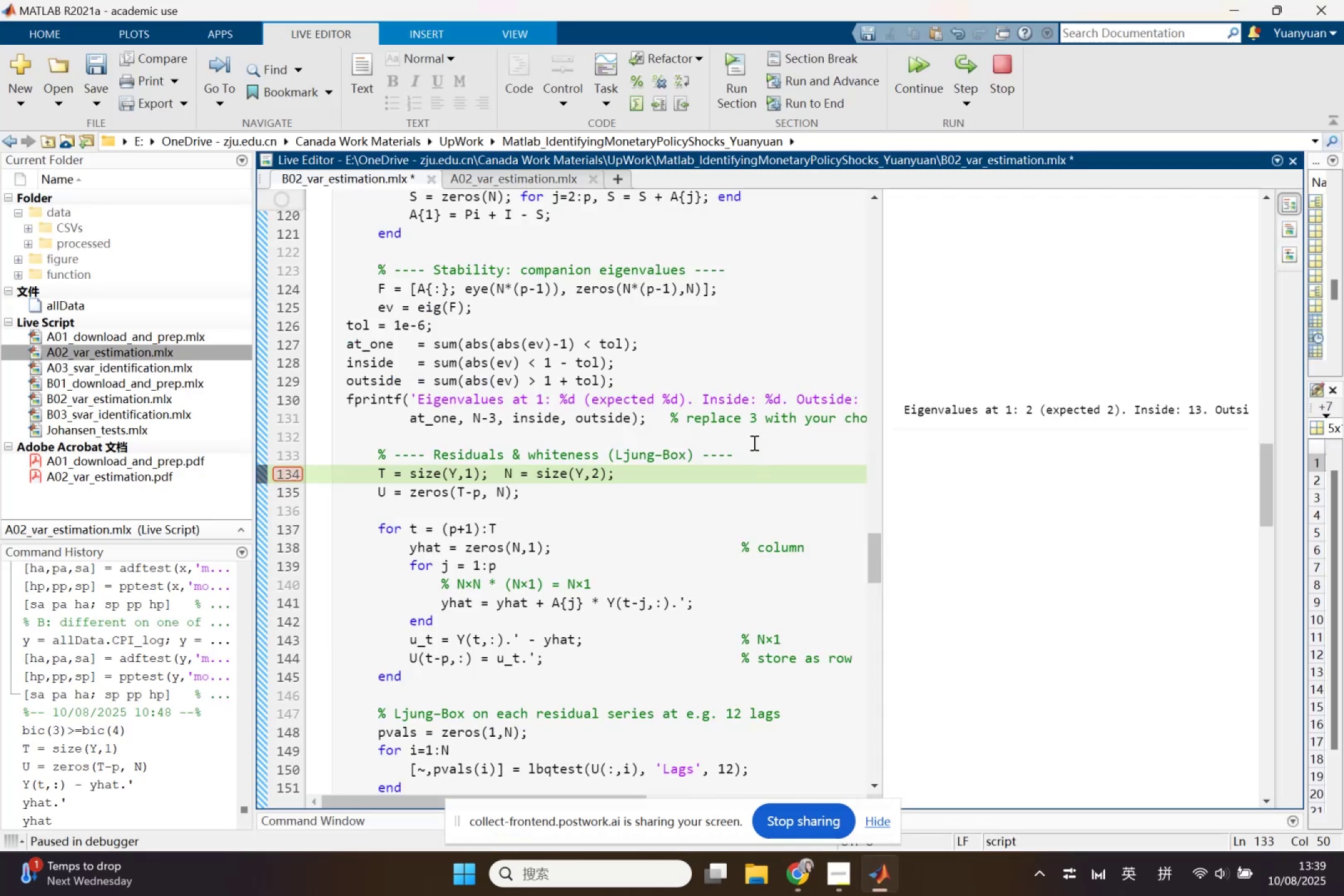 
key(Enter)
 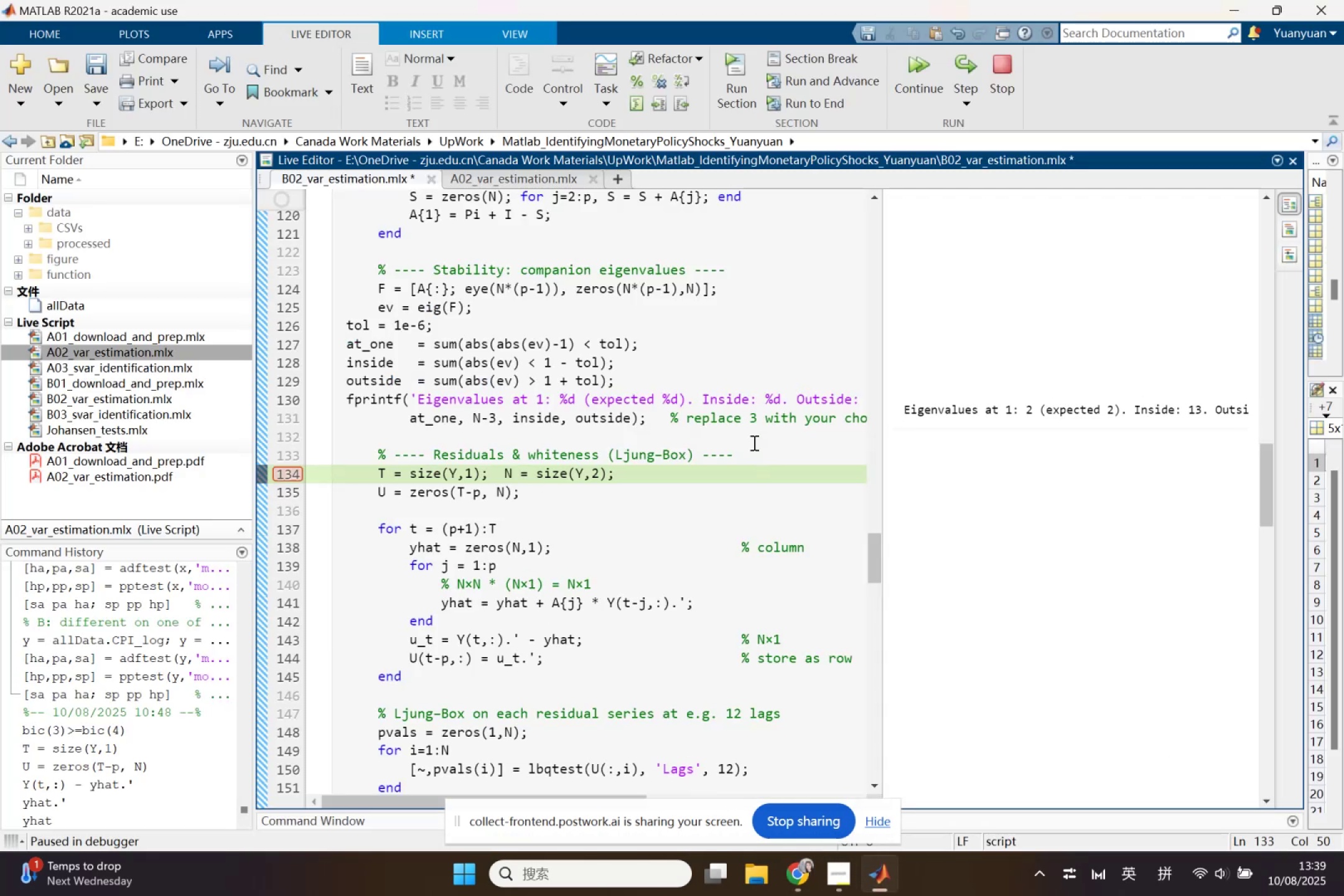 
key(Enter)
 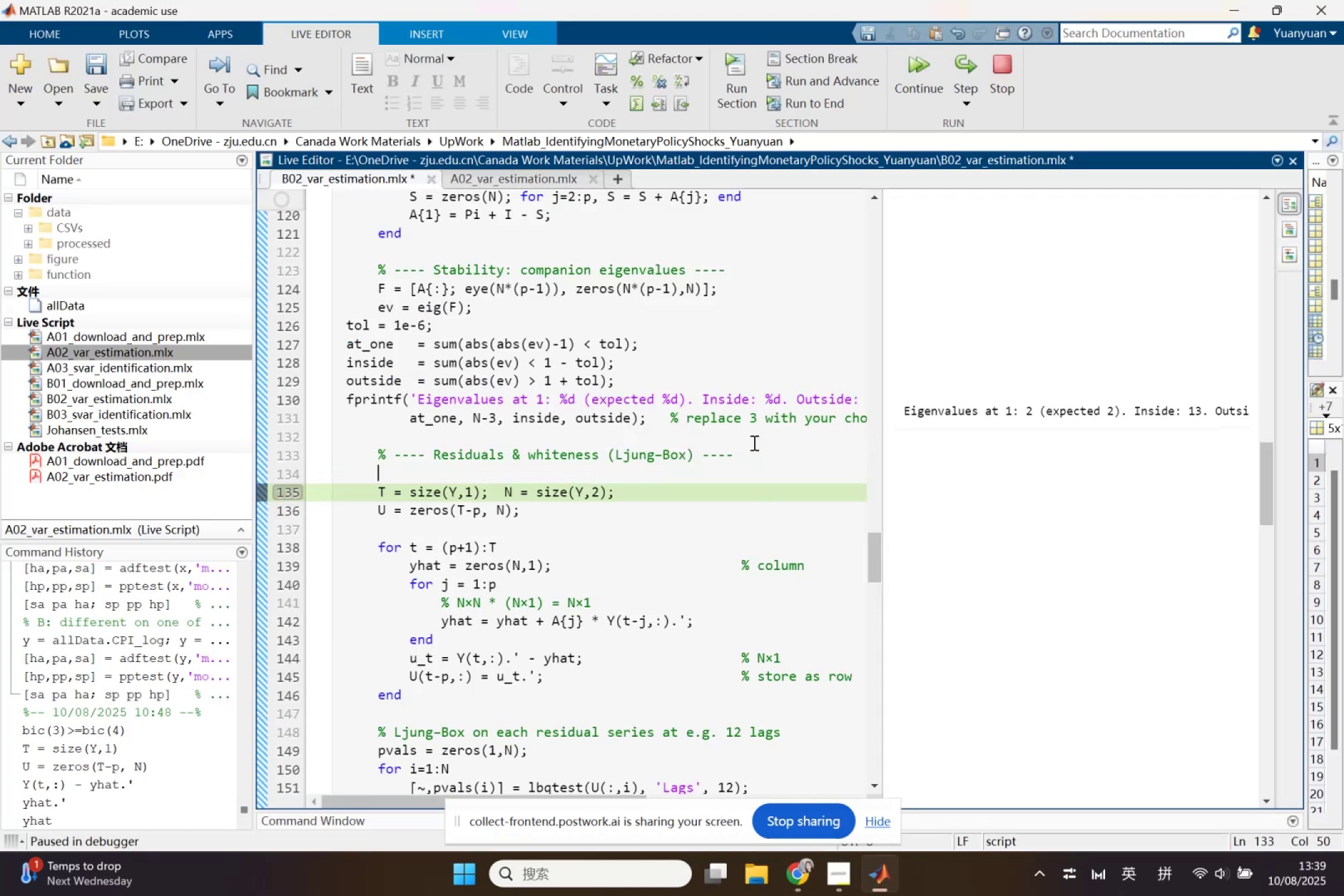 
key(Enter)
 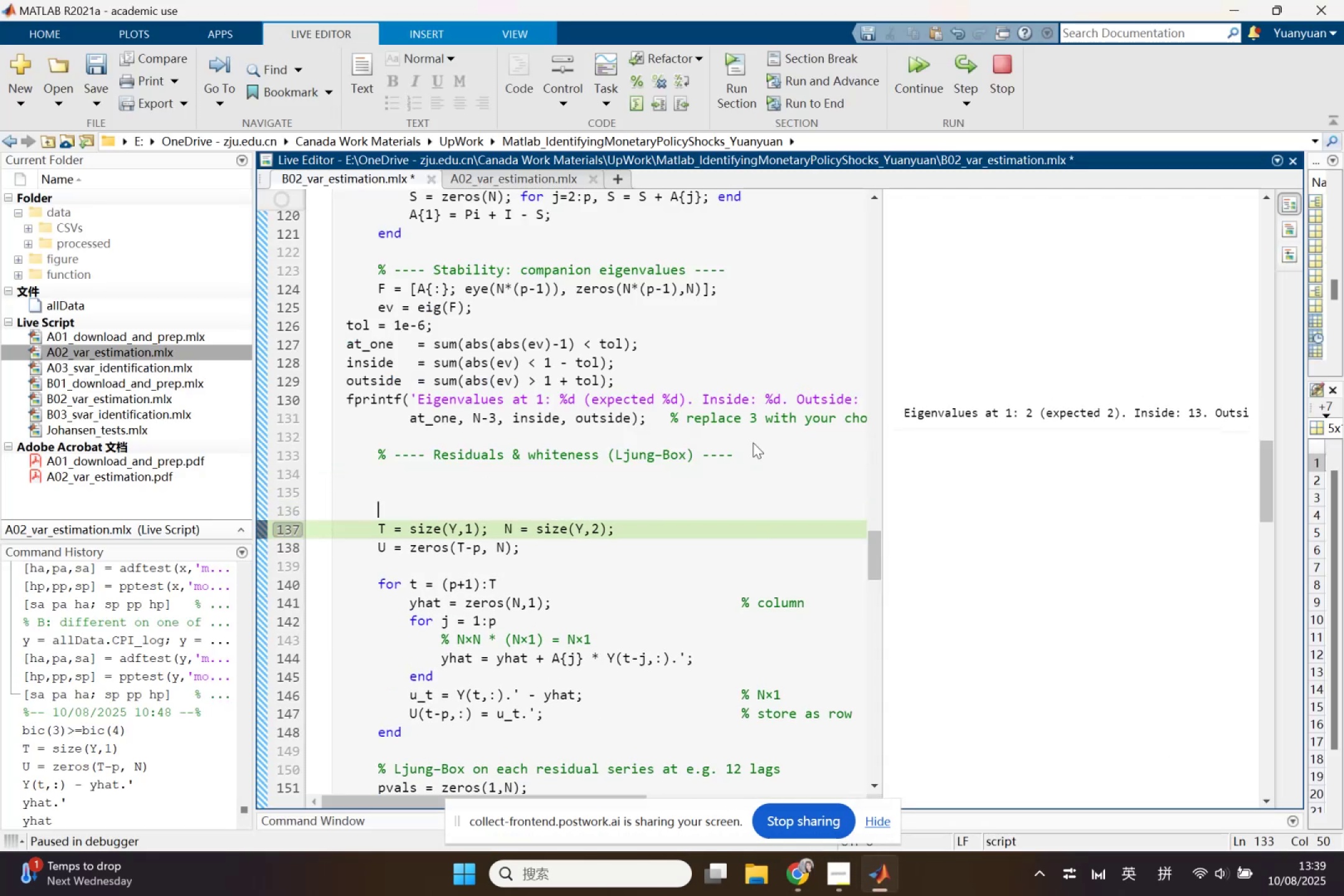 
key(Enter)
 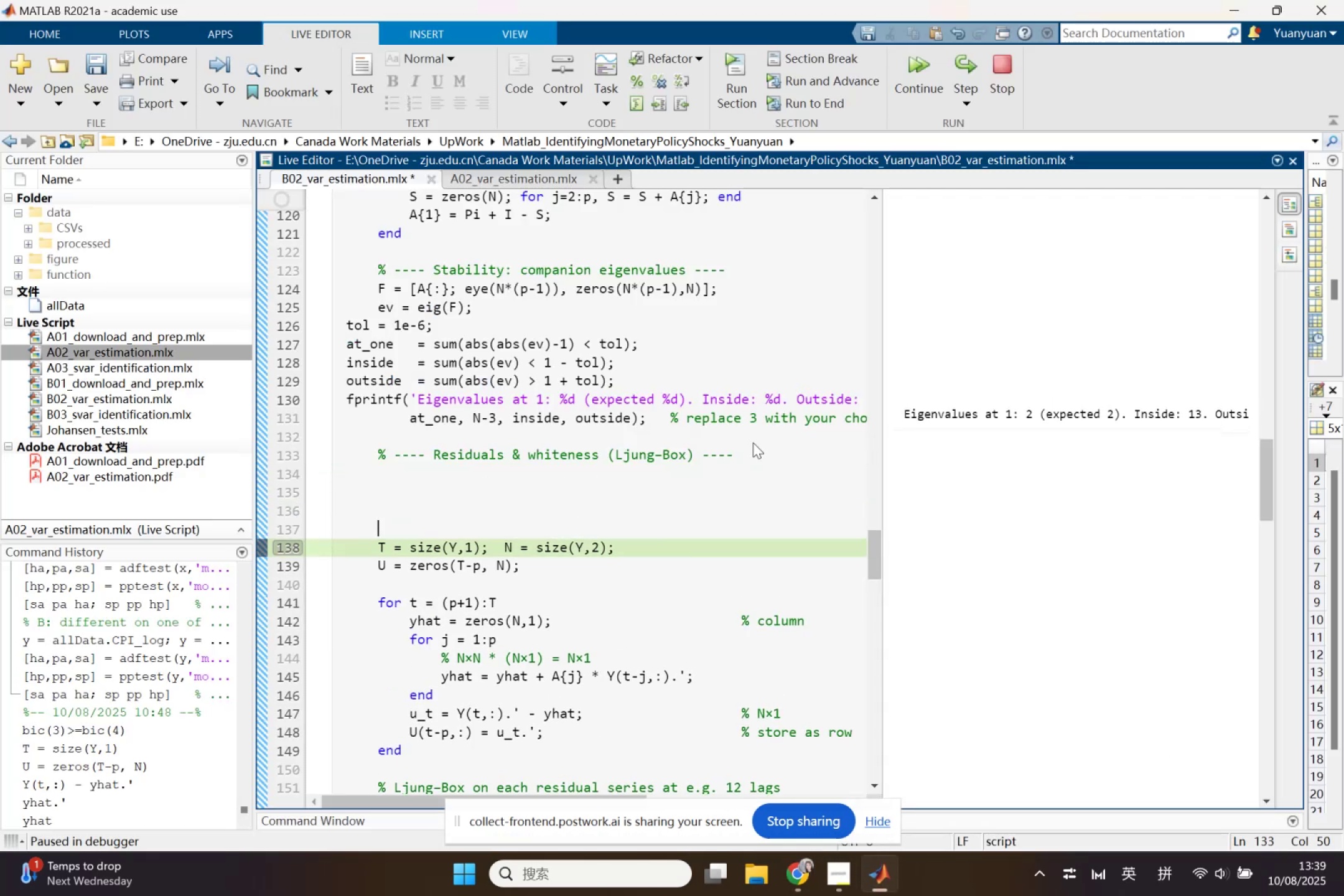 
key(Shift+5)
 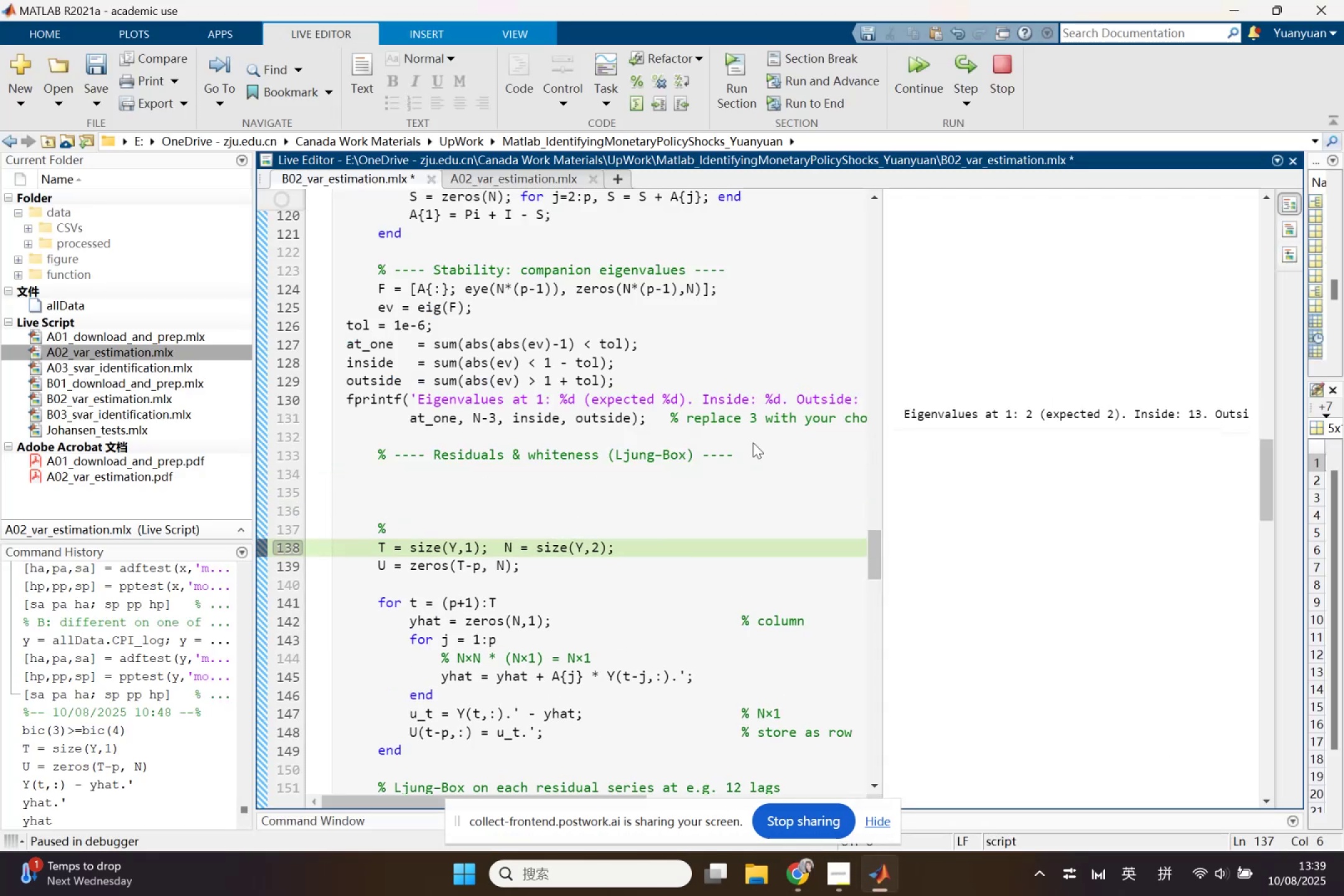 
key(Minus)
 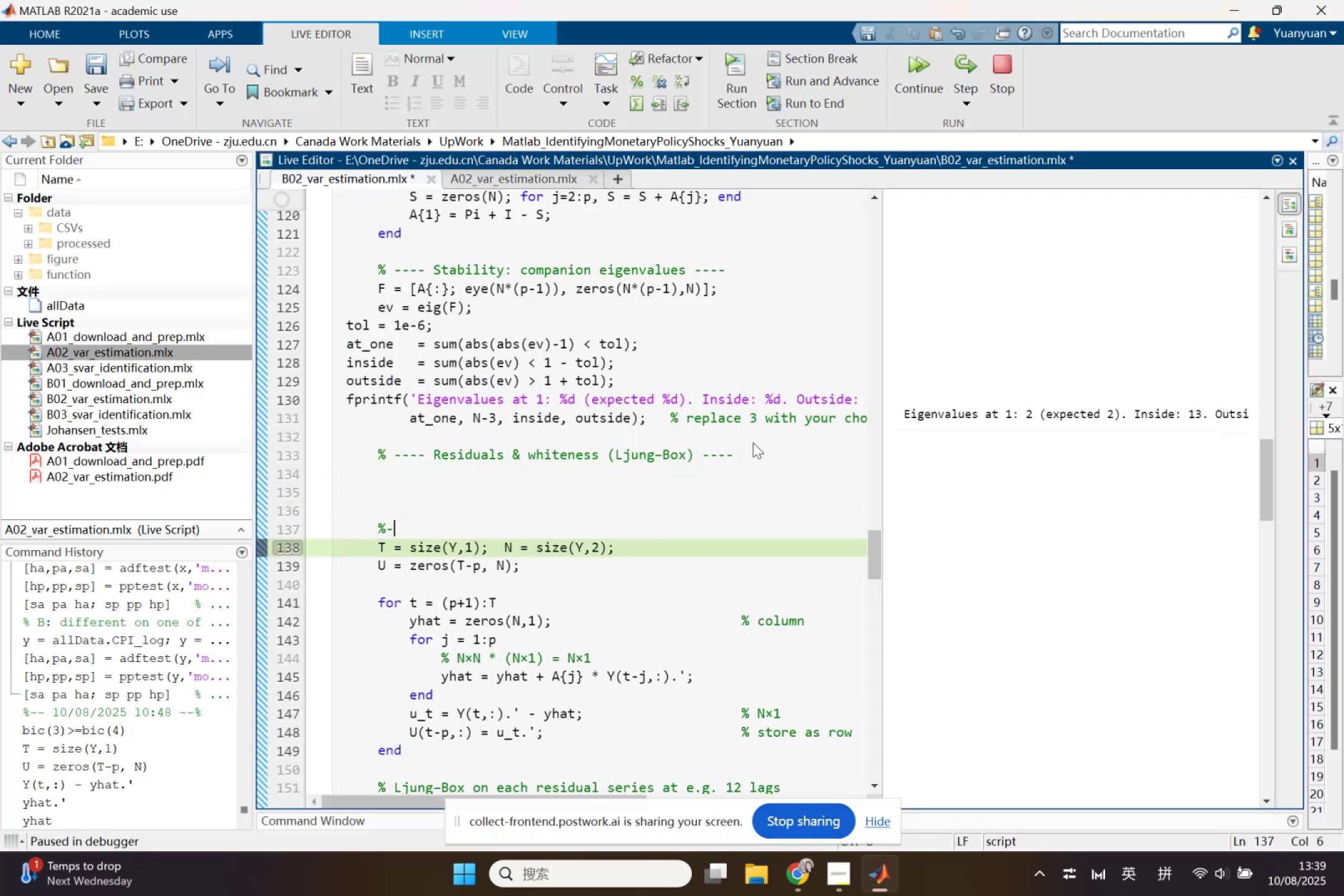 
key(Minus)
 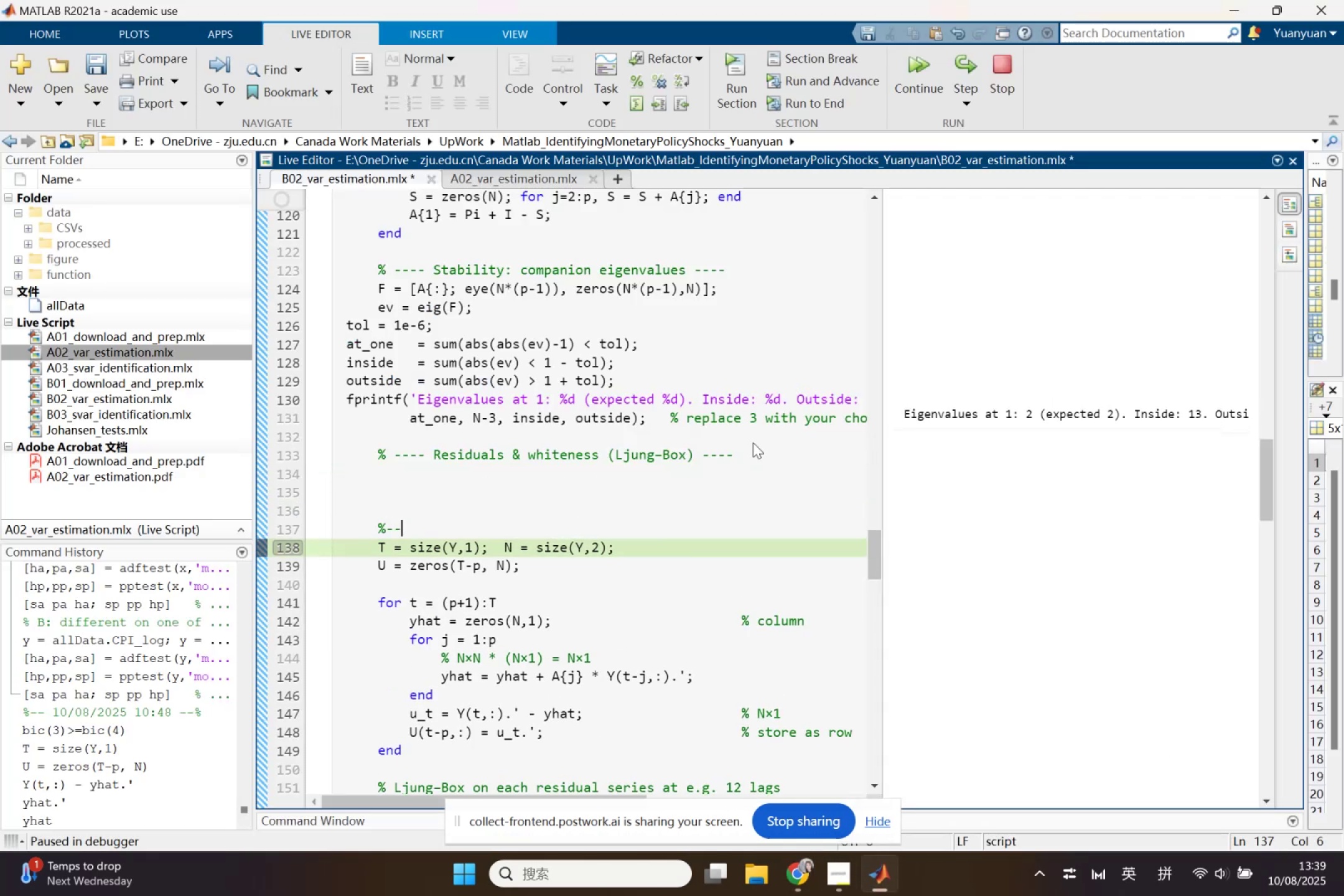 
key(Minus)
 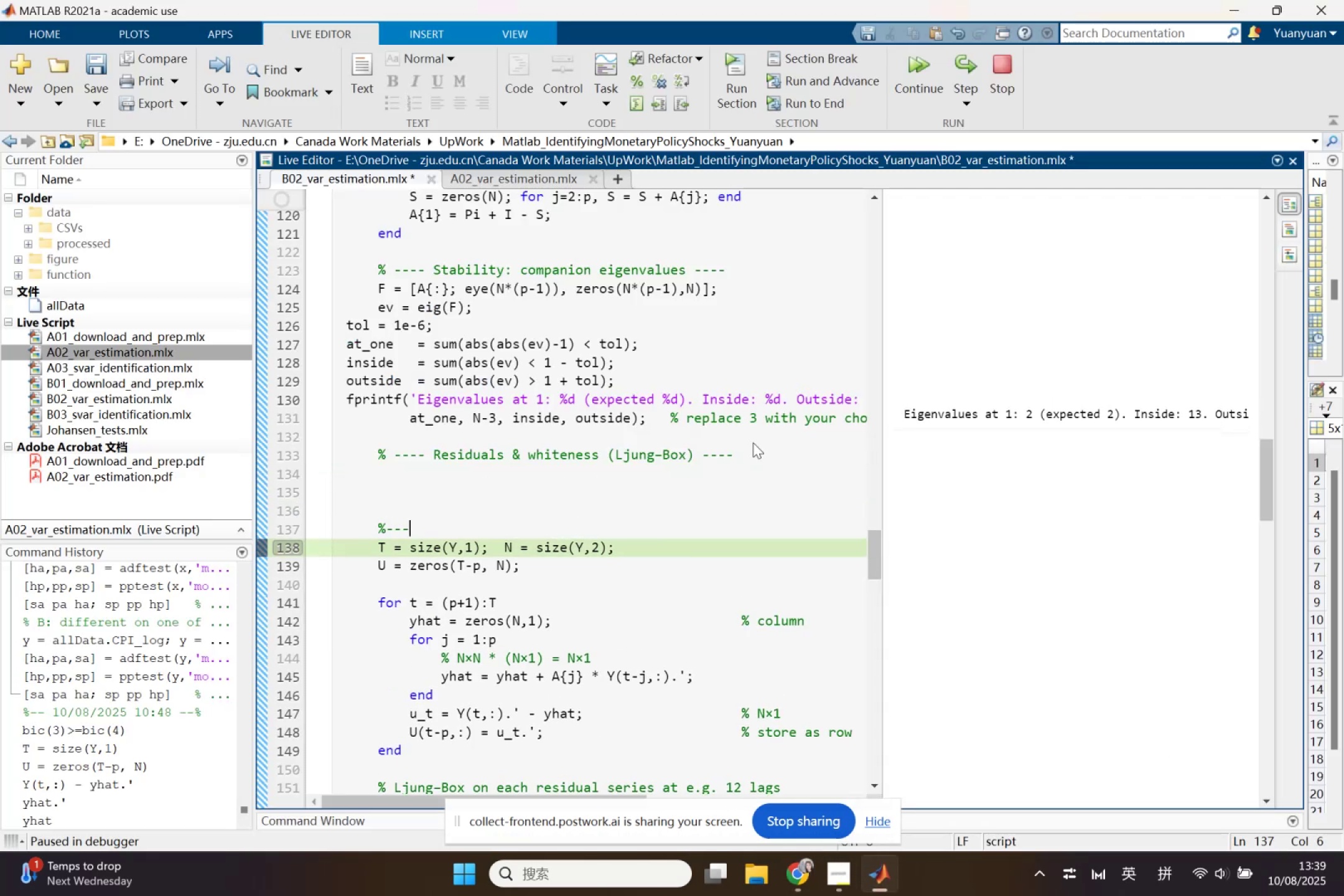 
key(Minus)
 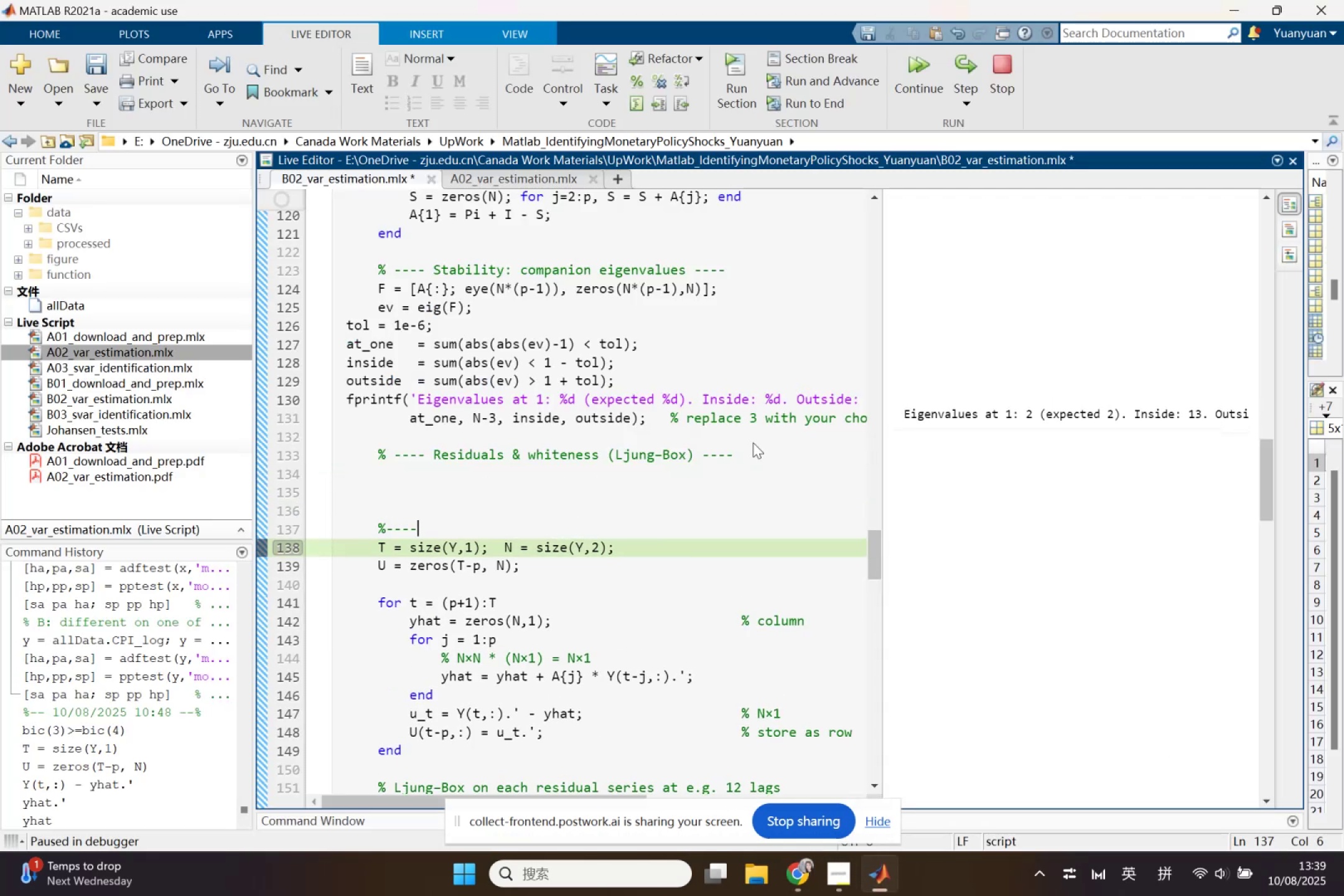 
key(Minus)
 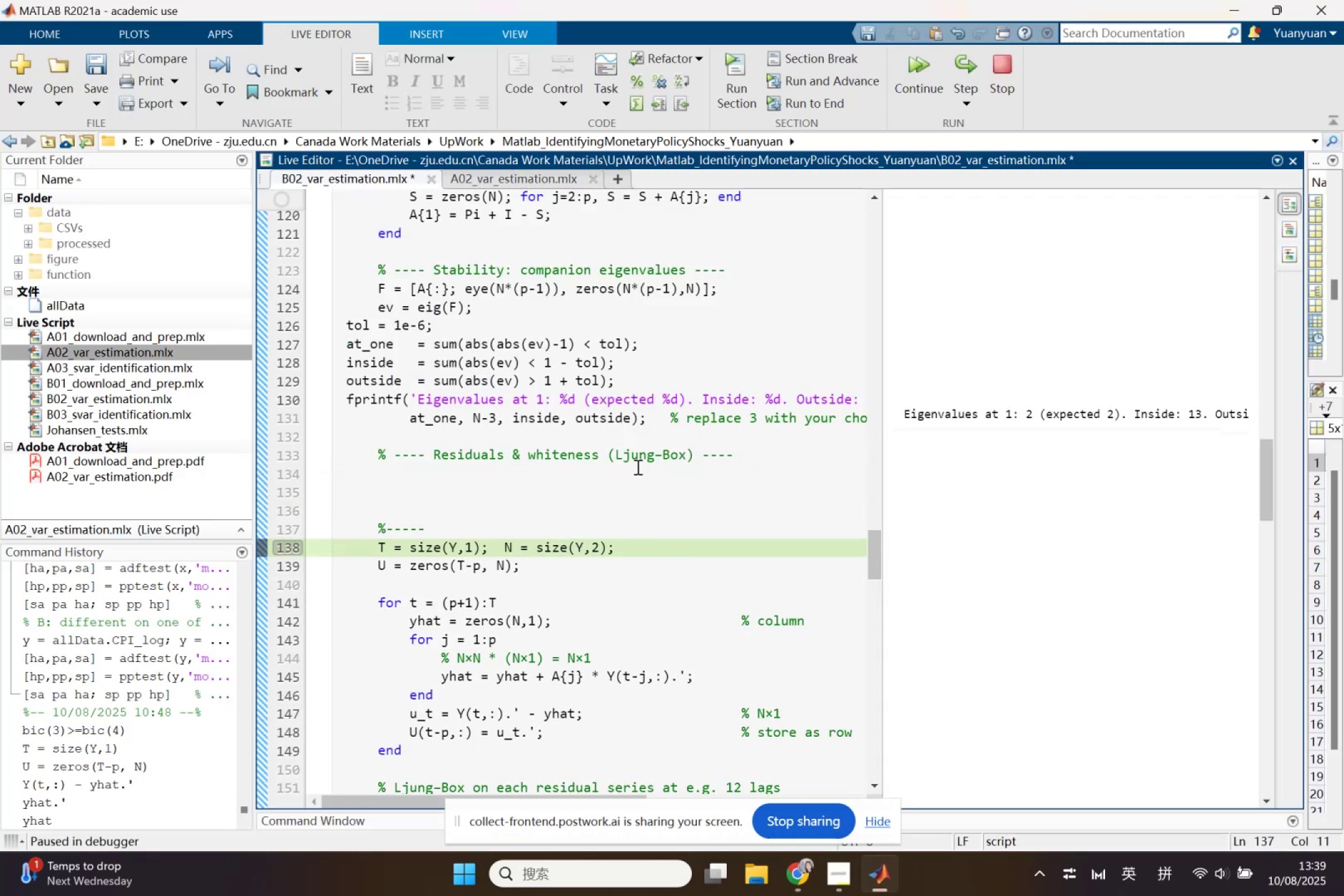 
left_click([637, 467])
 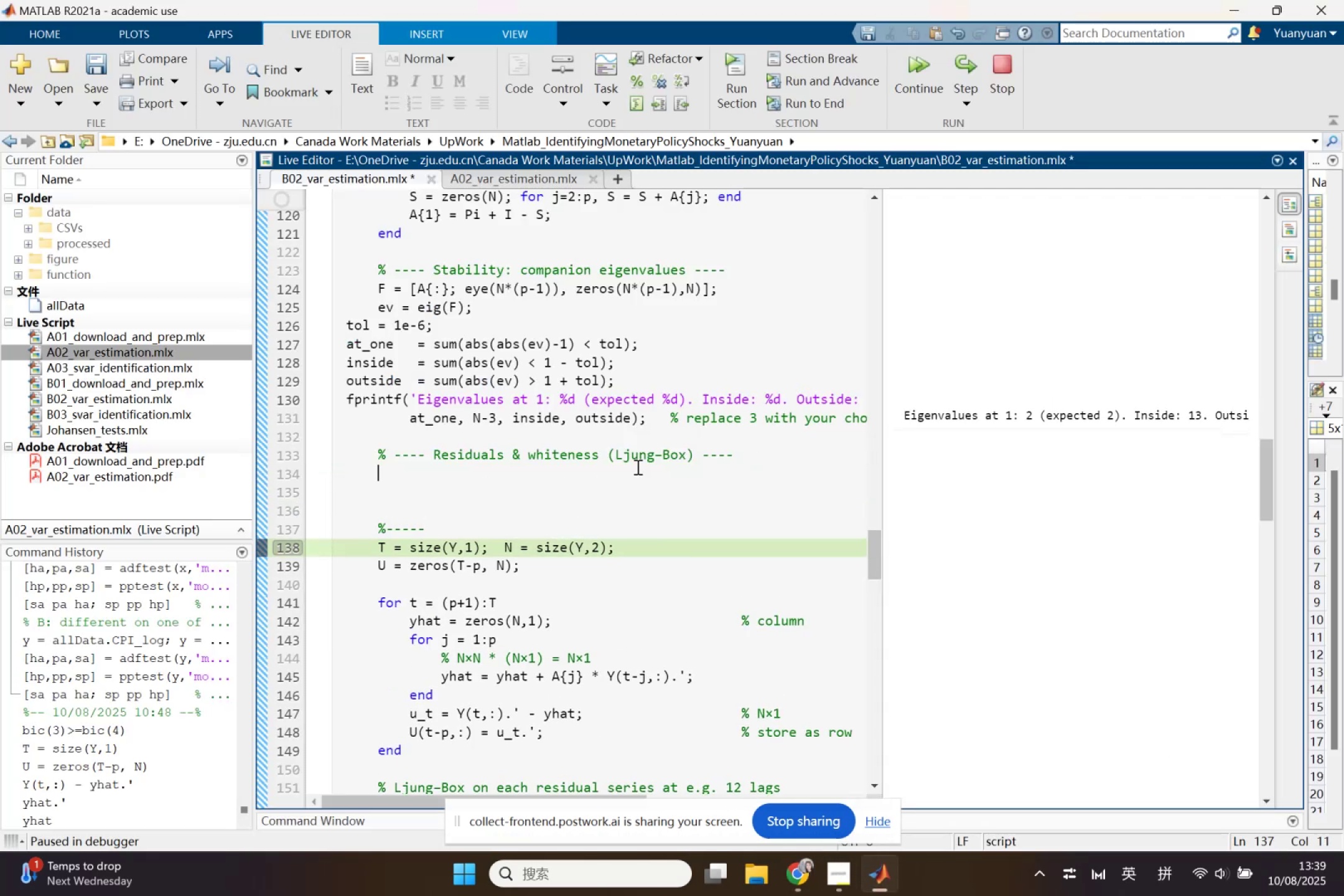 
key(Control+V)
 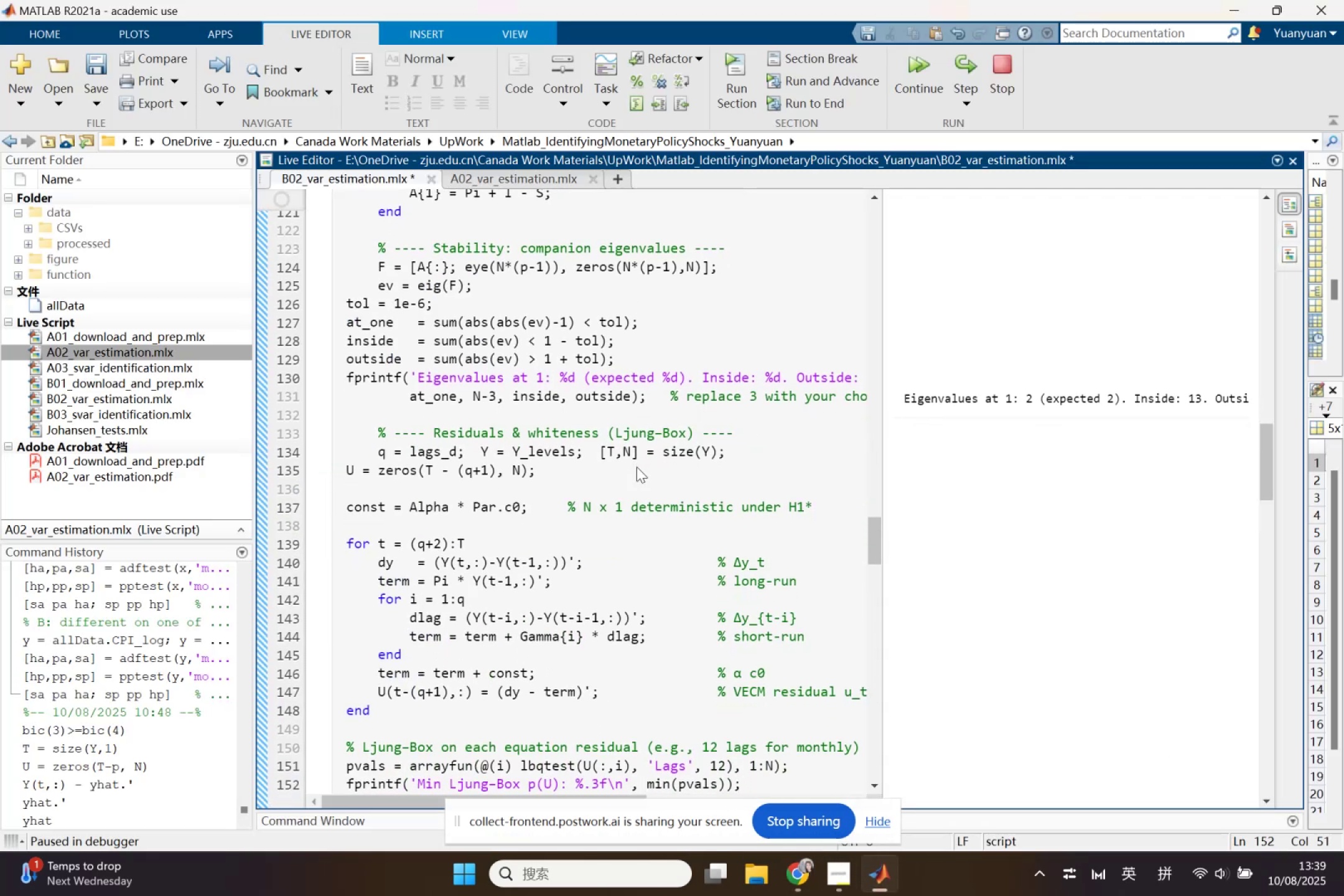 
scroll: coordinate [516, 651], scroll_direction: down, amount: 2.0
 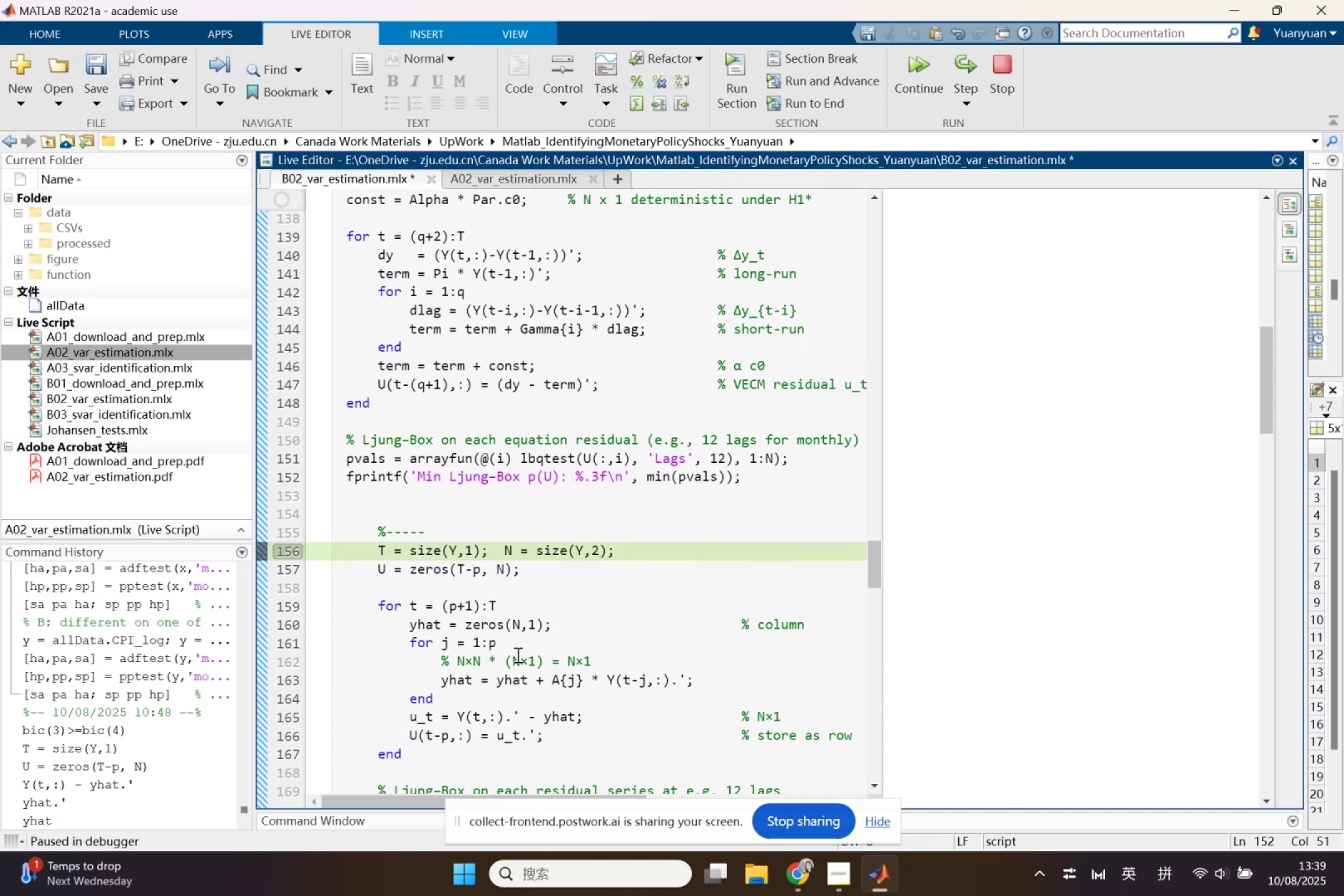 
scroll: coordinate [516, 655], scroll_direction: up, amount: 1.0
 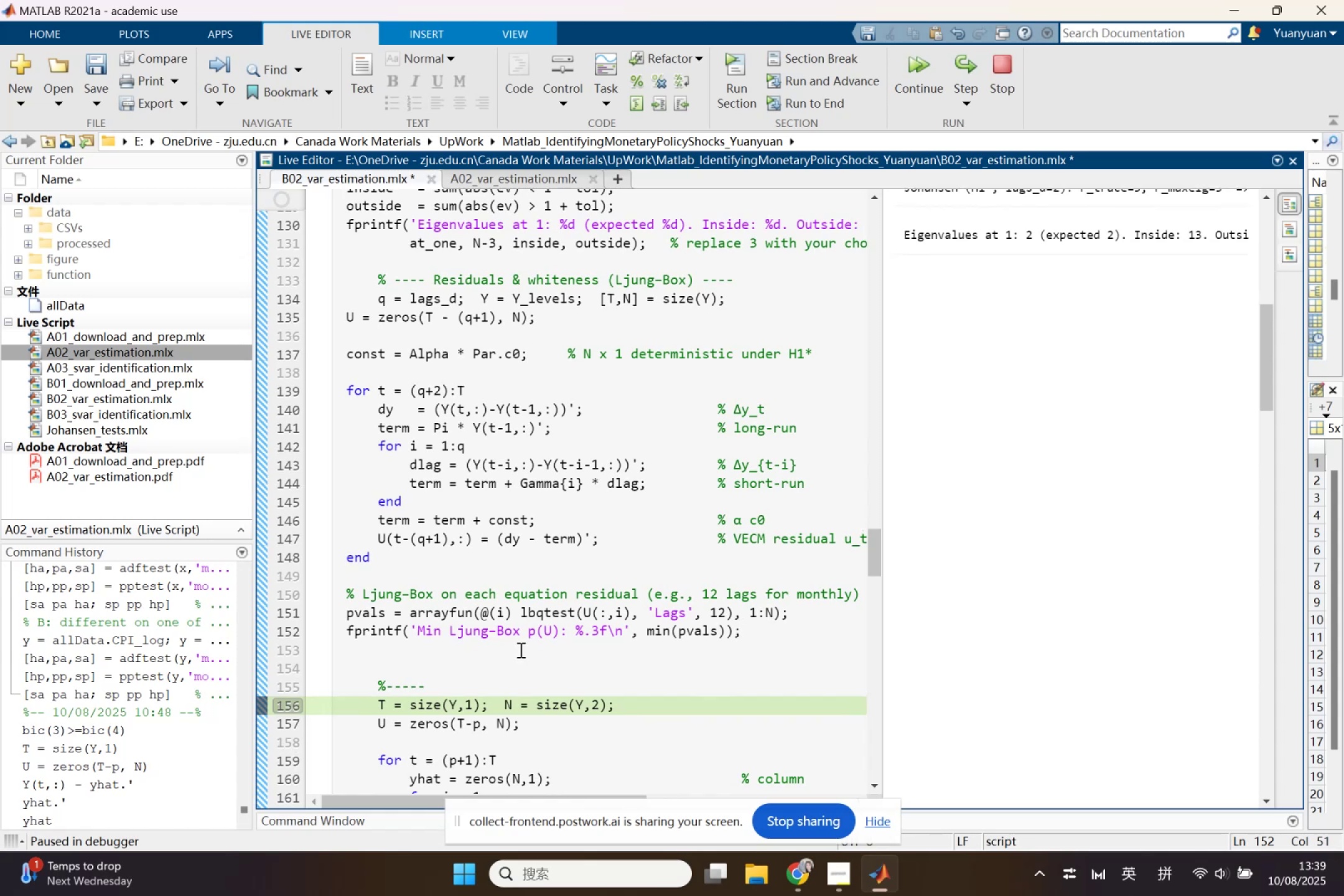 
wait(7.93)
 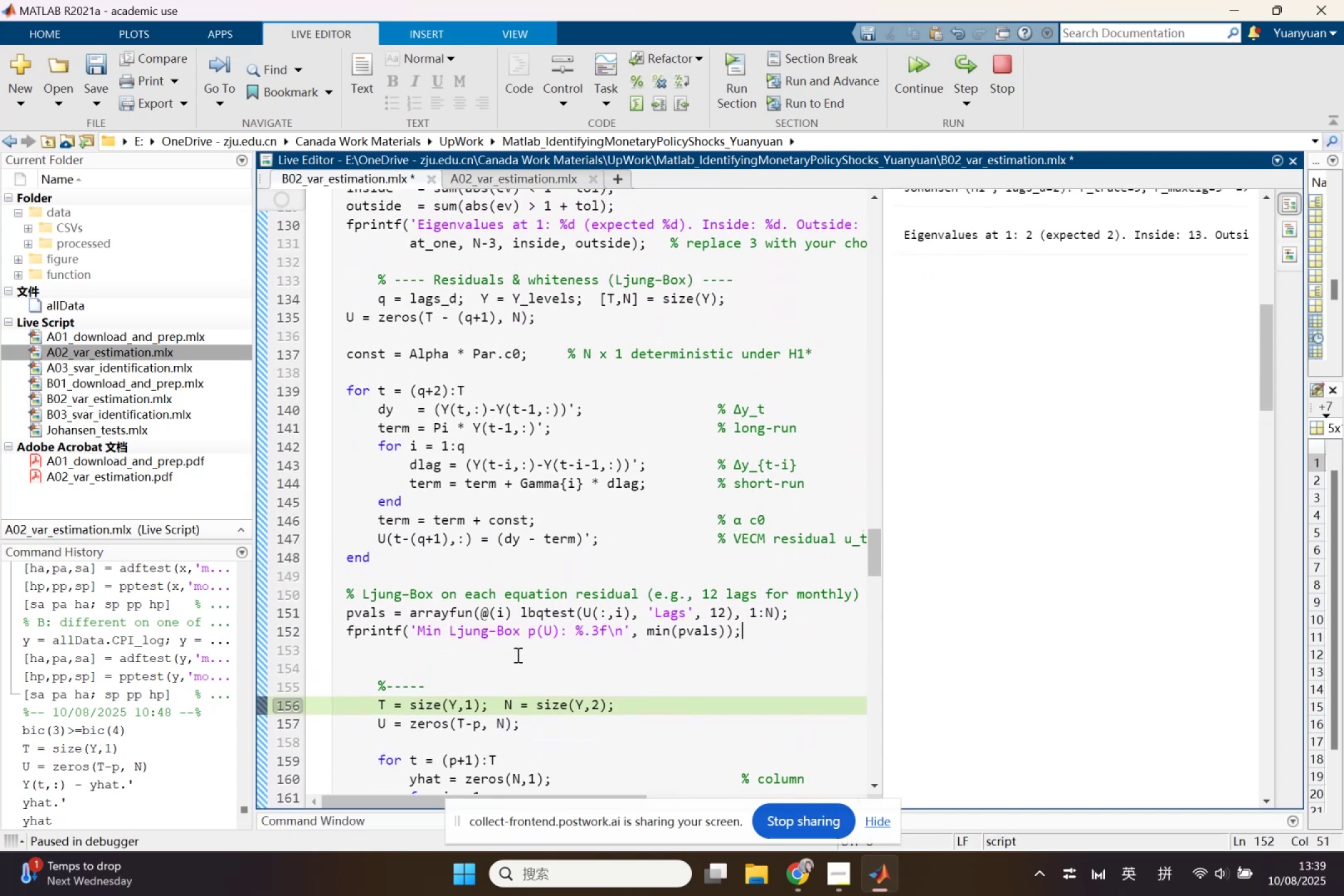 
scroll: coordinate [594, 650], scroll_direction: down, amount: 2.0
 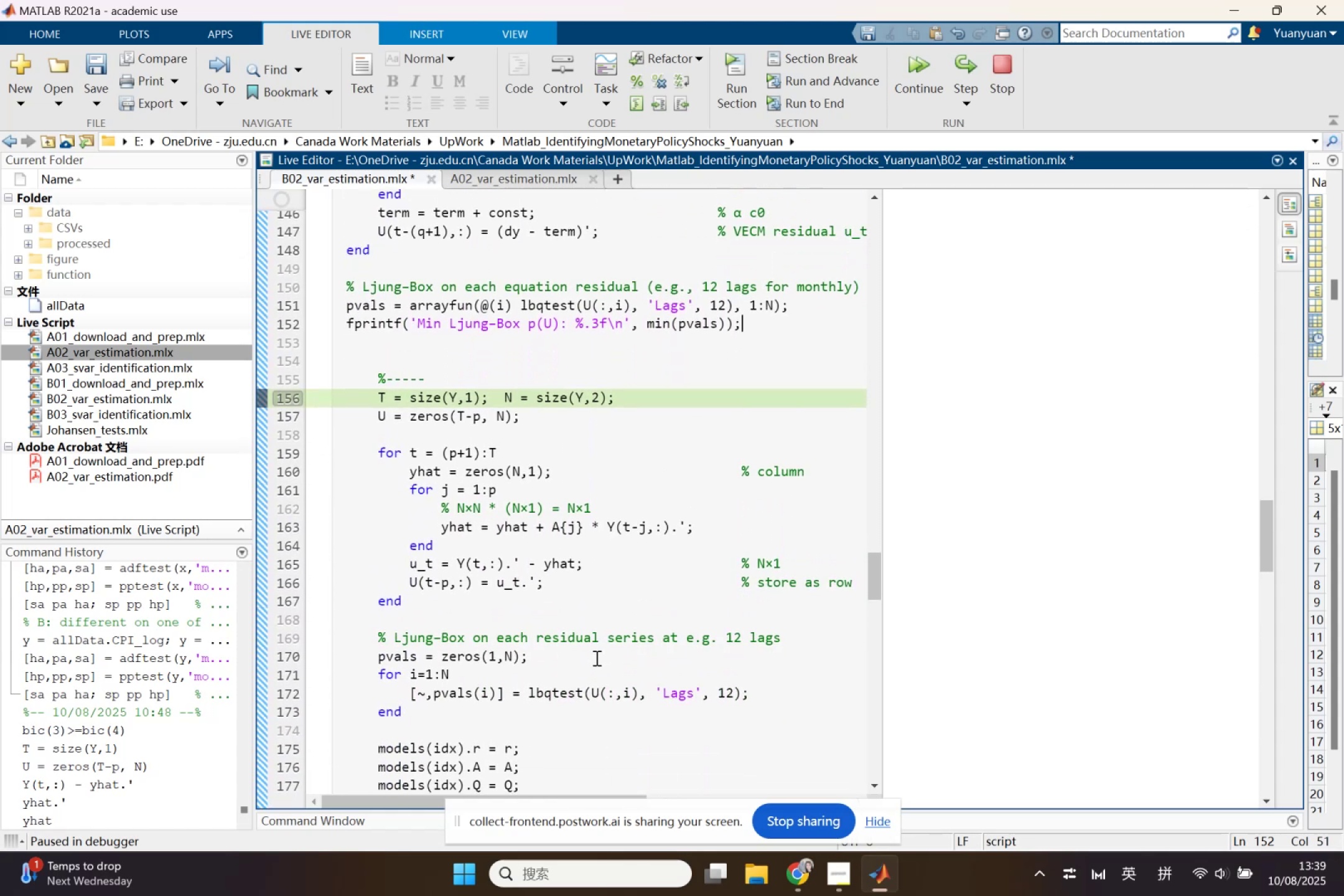 
scroll: coordinate [595, 658], scroll_direction: up, amount: 1.0
 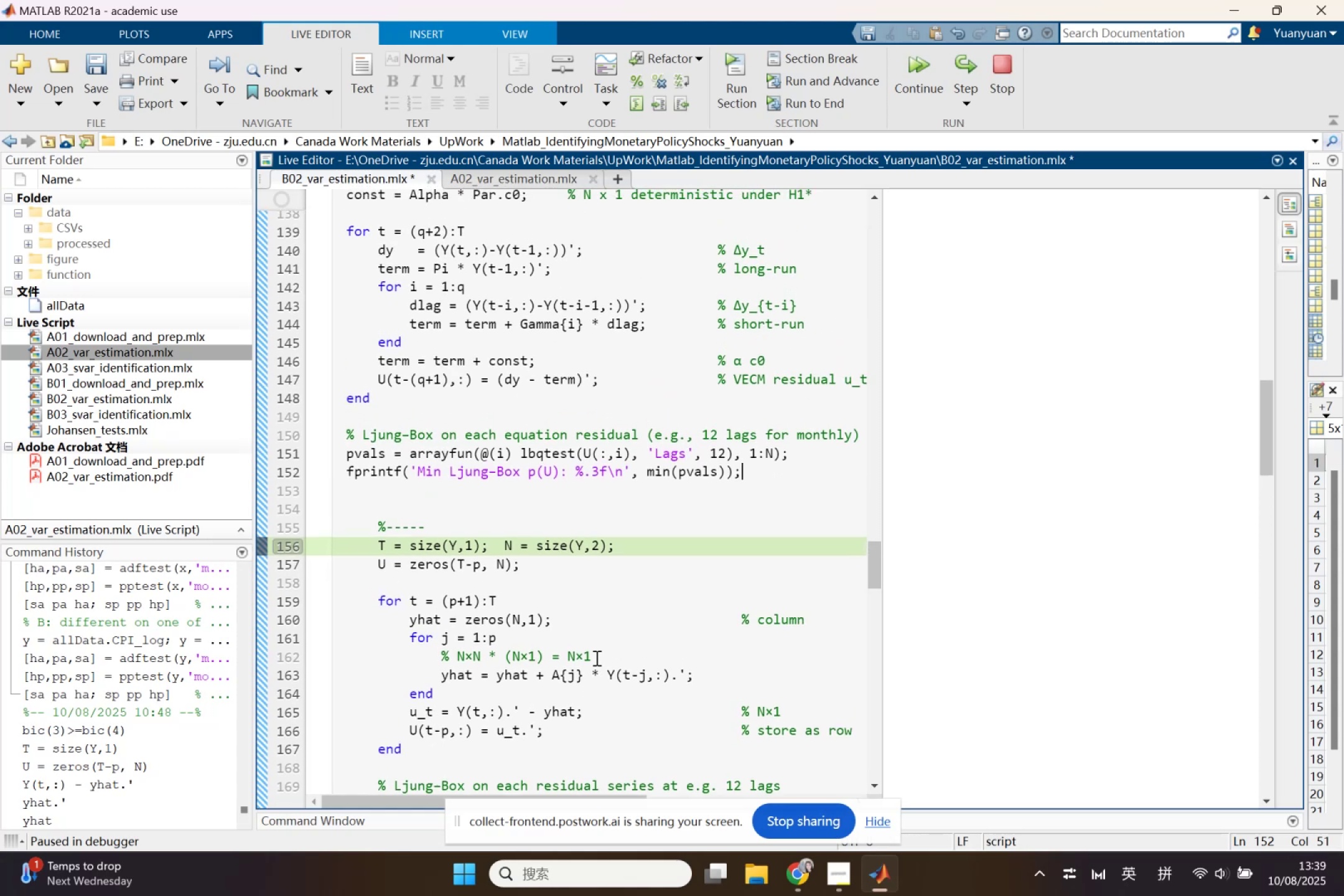 
scroll: coordinate [595, 660], scroll_direction: down, amount: 2.0
 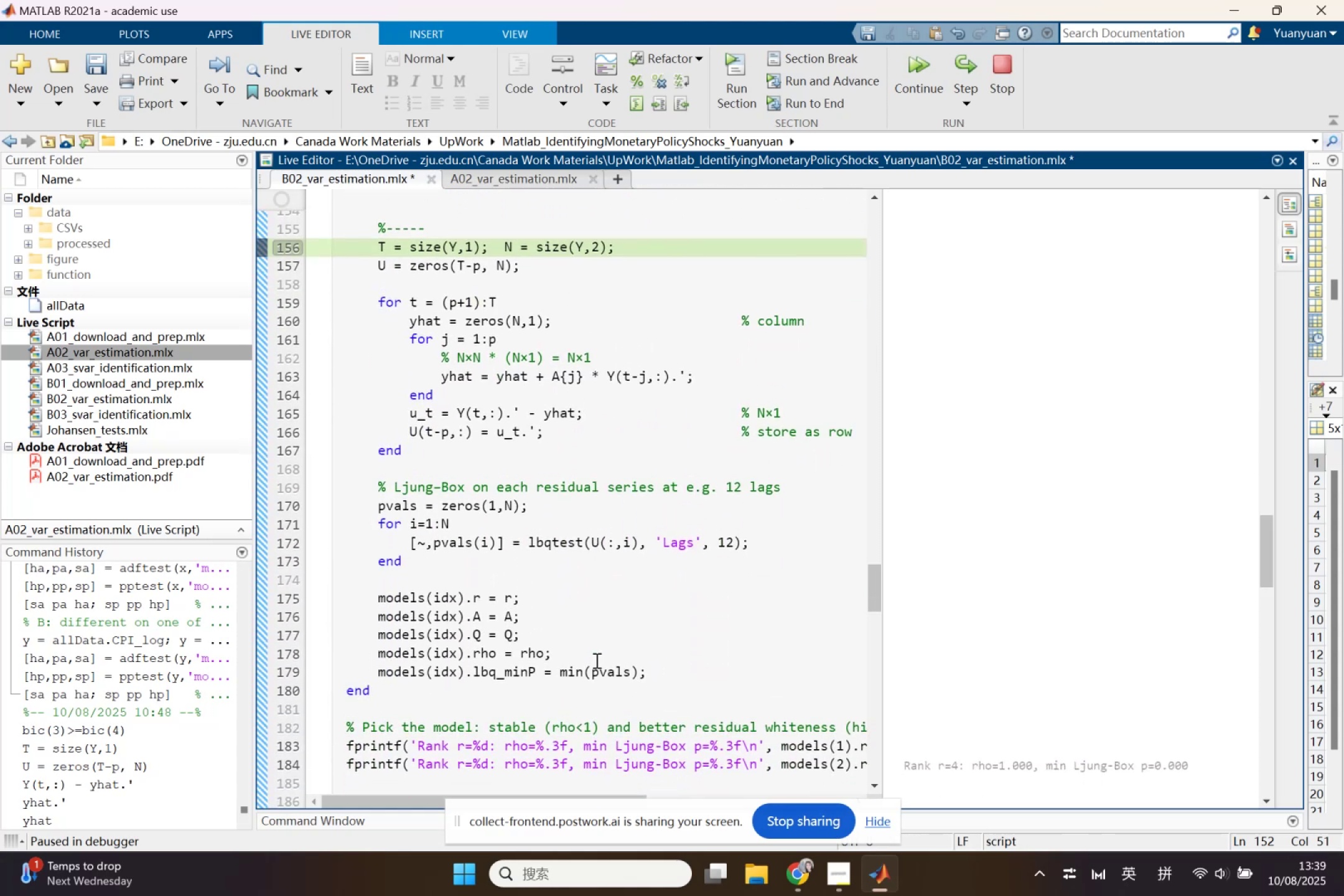 
scroll: coordinate [596, 666], scroll_direction: up, amount: 4.0
 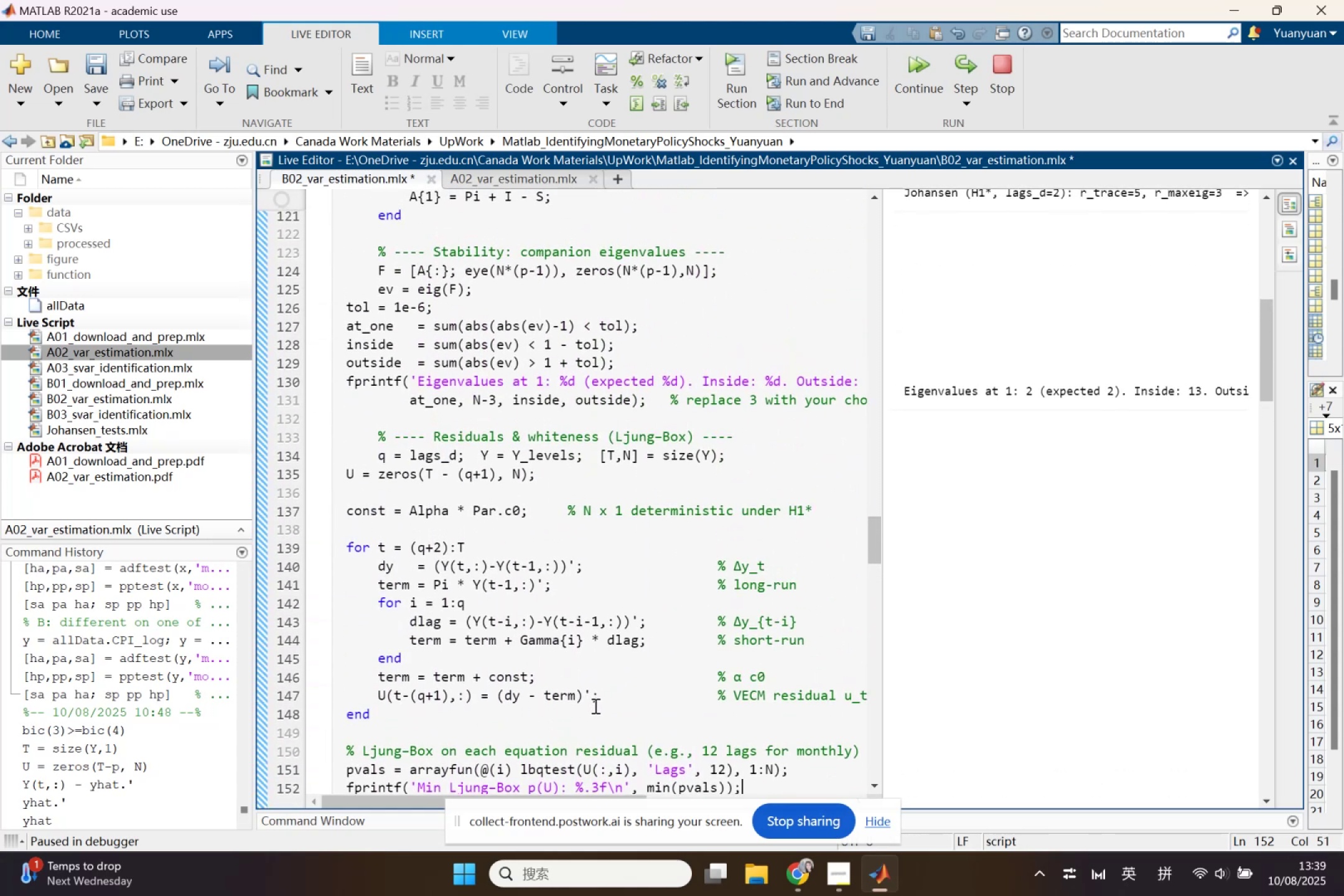 
scroll: coordinate [598, 711], scroll_direction: down, amount: 1.0
 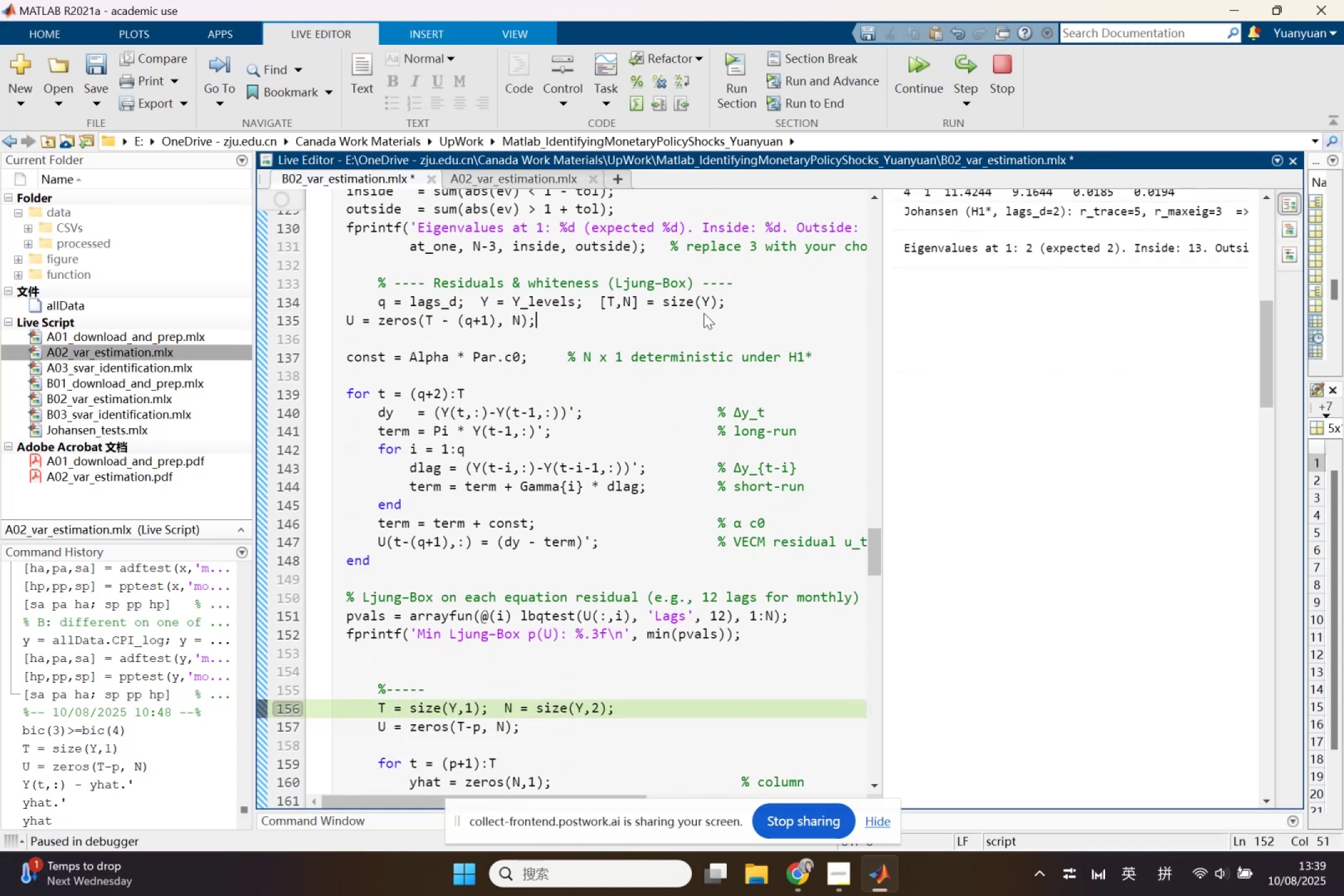 
left_click([1015, 76])
 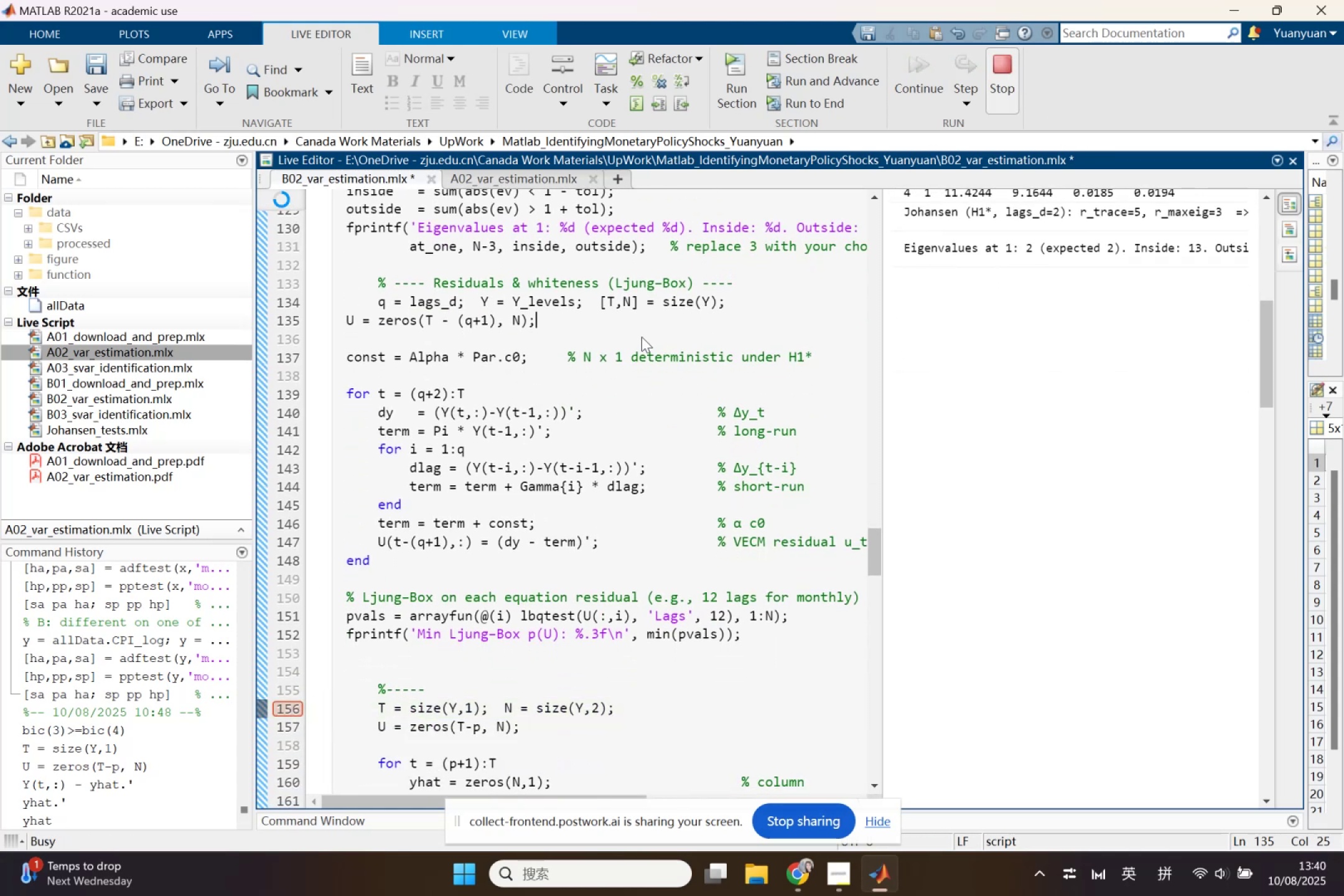 
left_click([642, 337])
 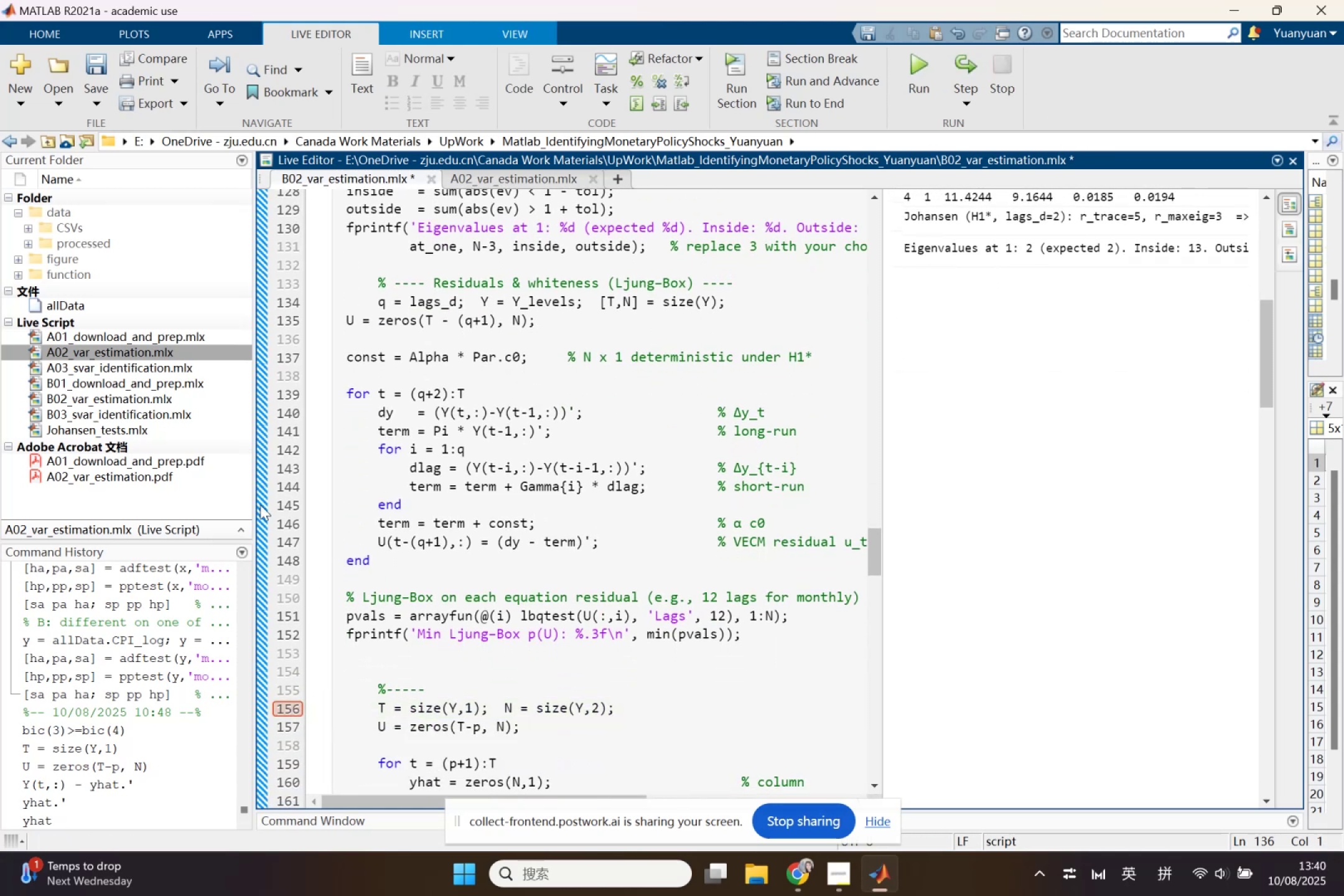 
left_click([260, 505])
 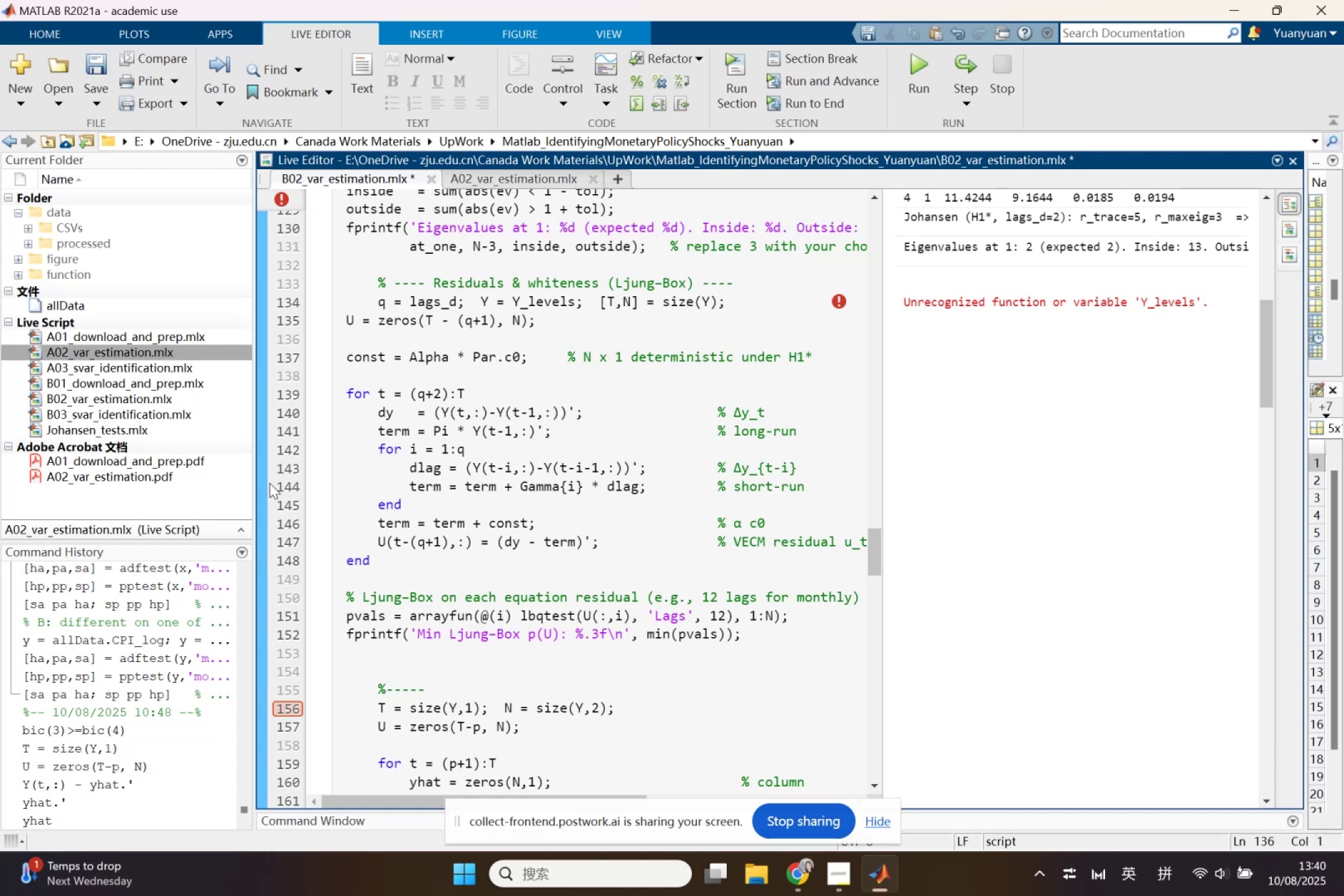 
wait(7.82)
 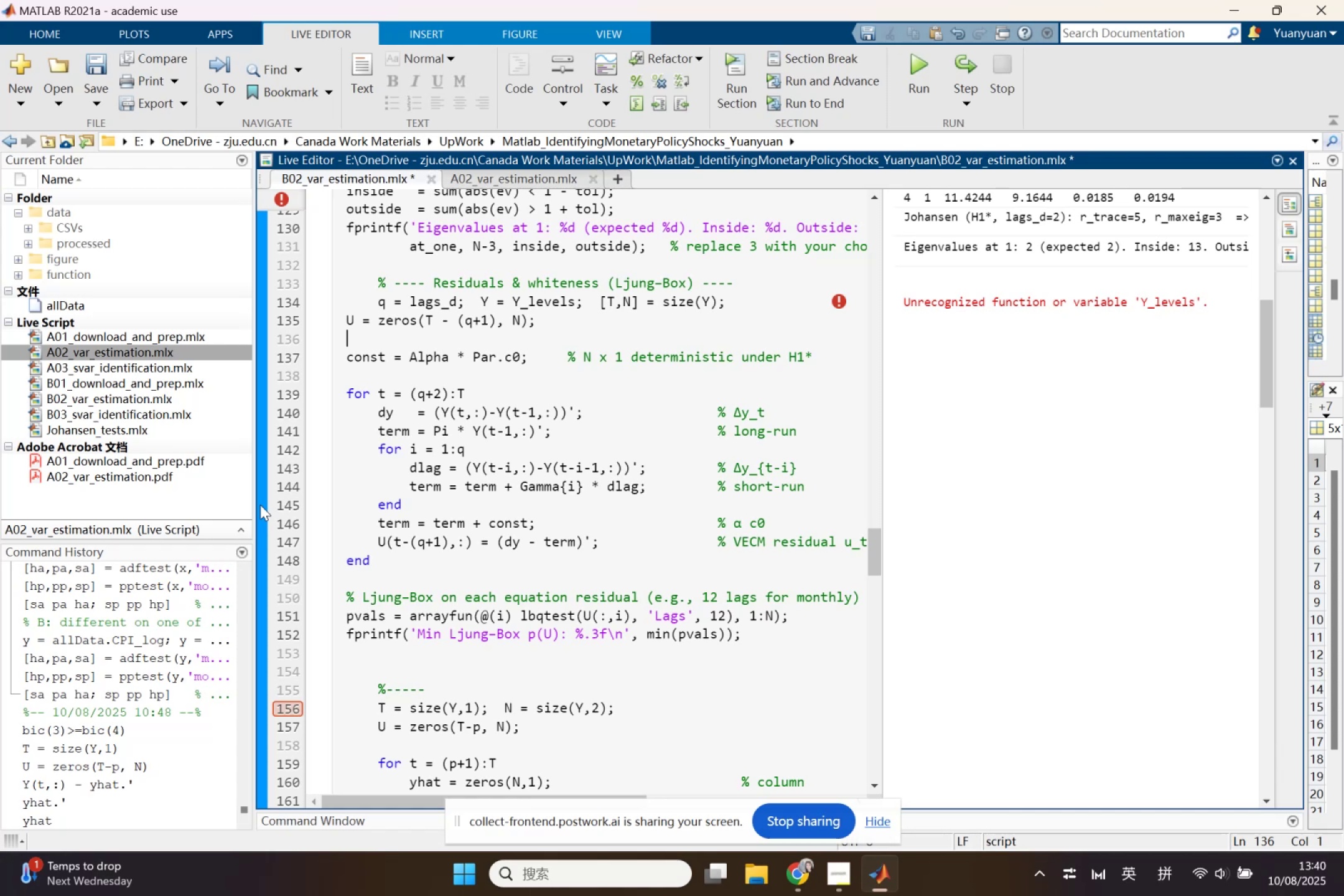 
double_click([561, 304])
 